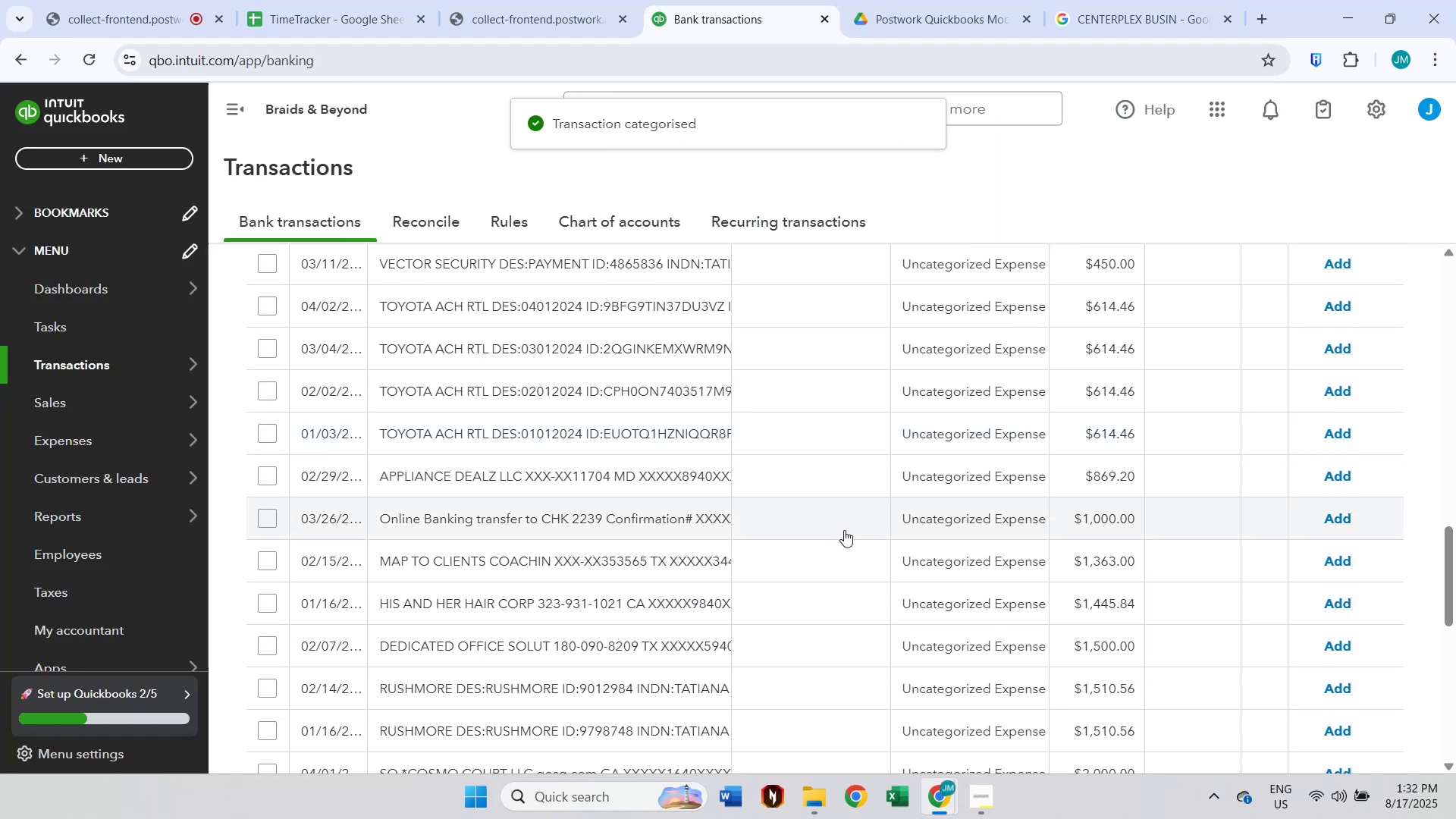 
left_click([626, 475])
 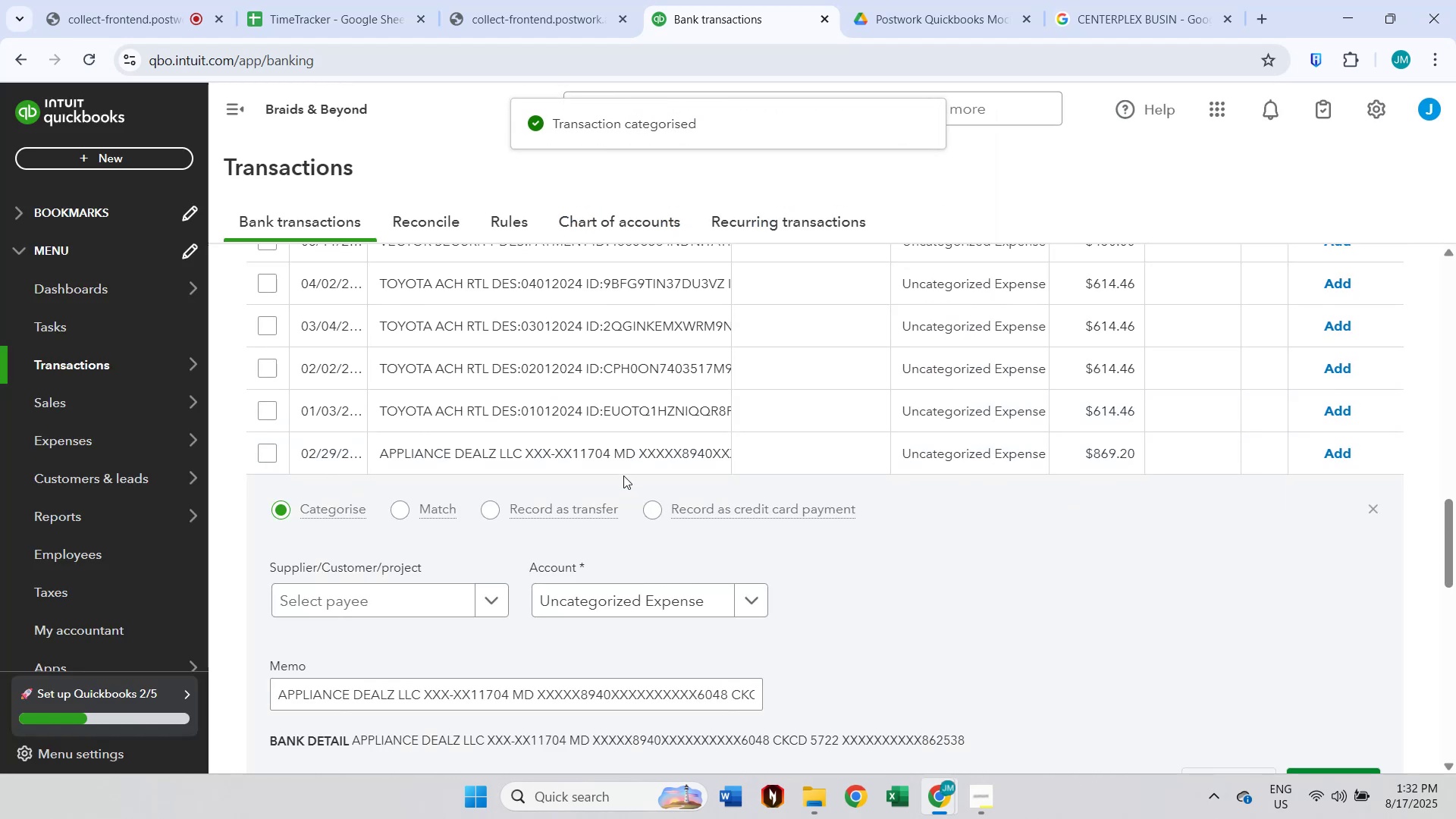 
scroll: coordinate [625, 475], scroll_direction: down, amount: 1.0
 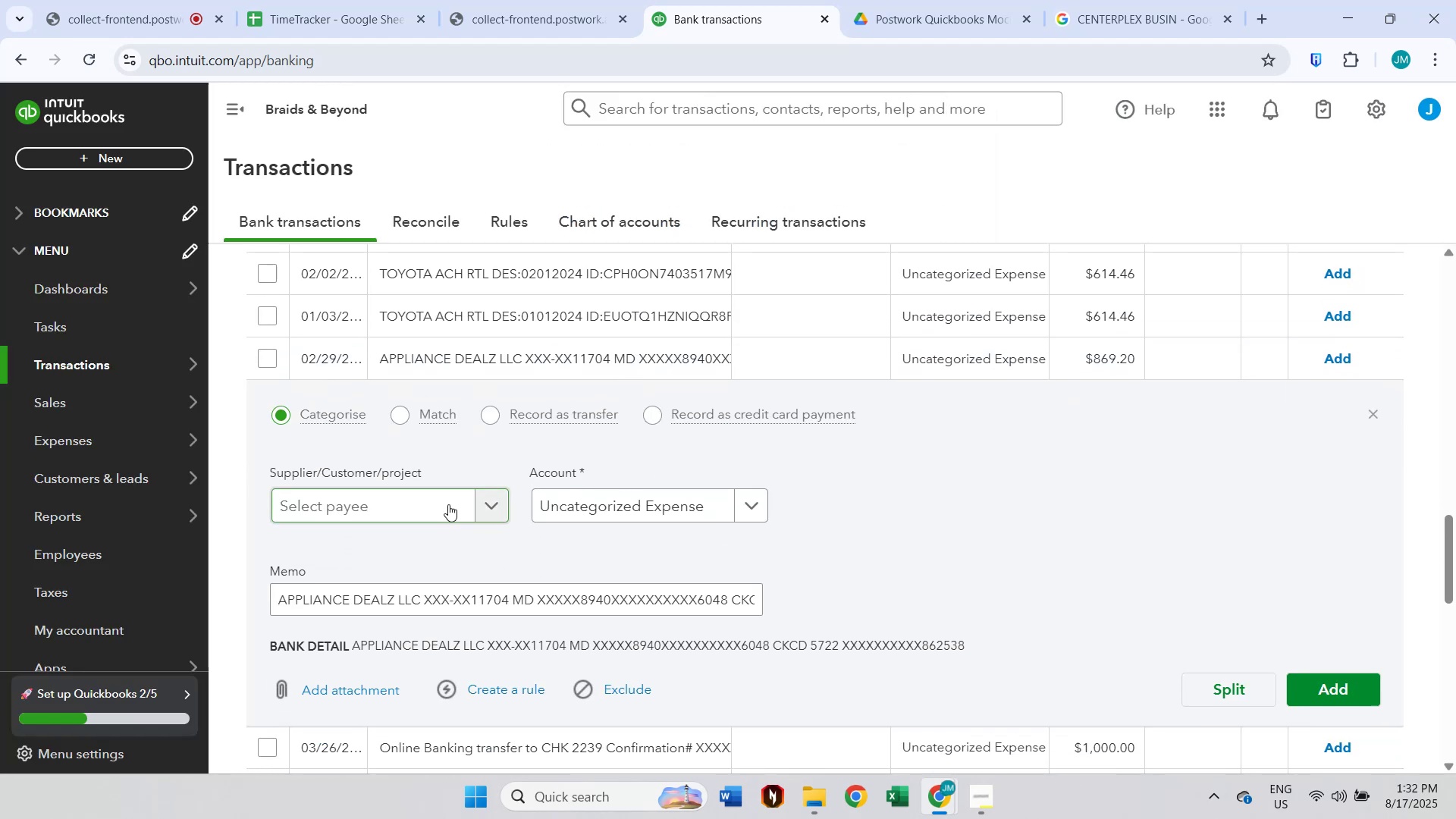 
double_click([318, 608])
 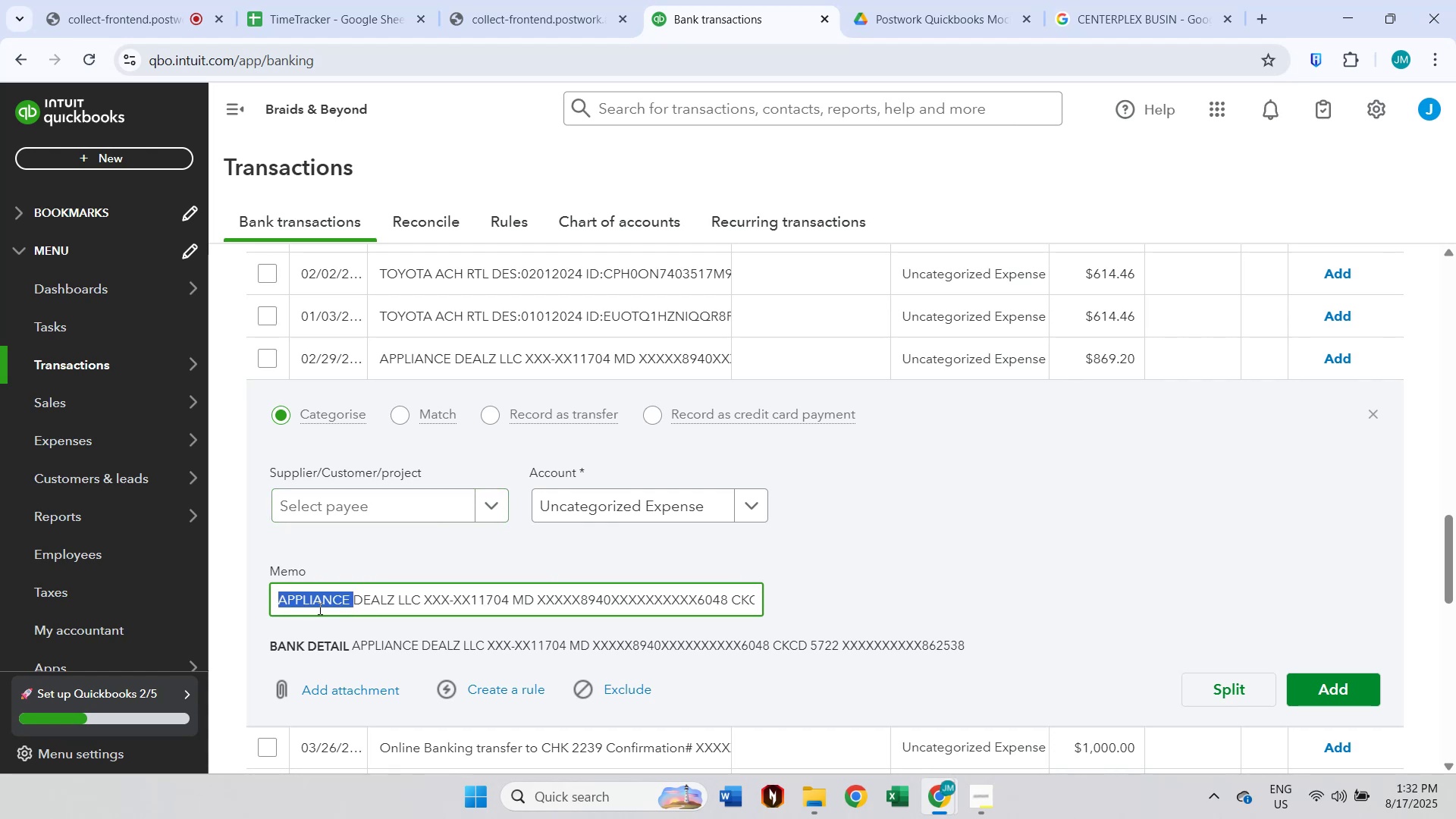 
hold_key(key=ShiftLeft, duration=0.79)
triple_click([394, 599])
 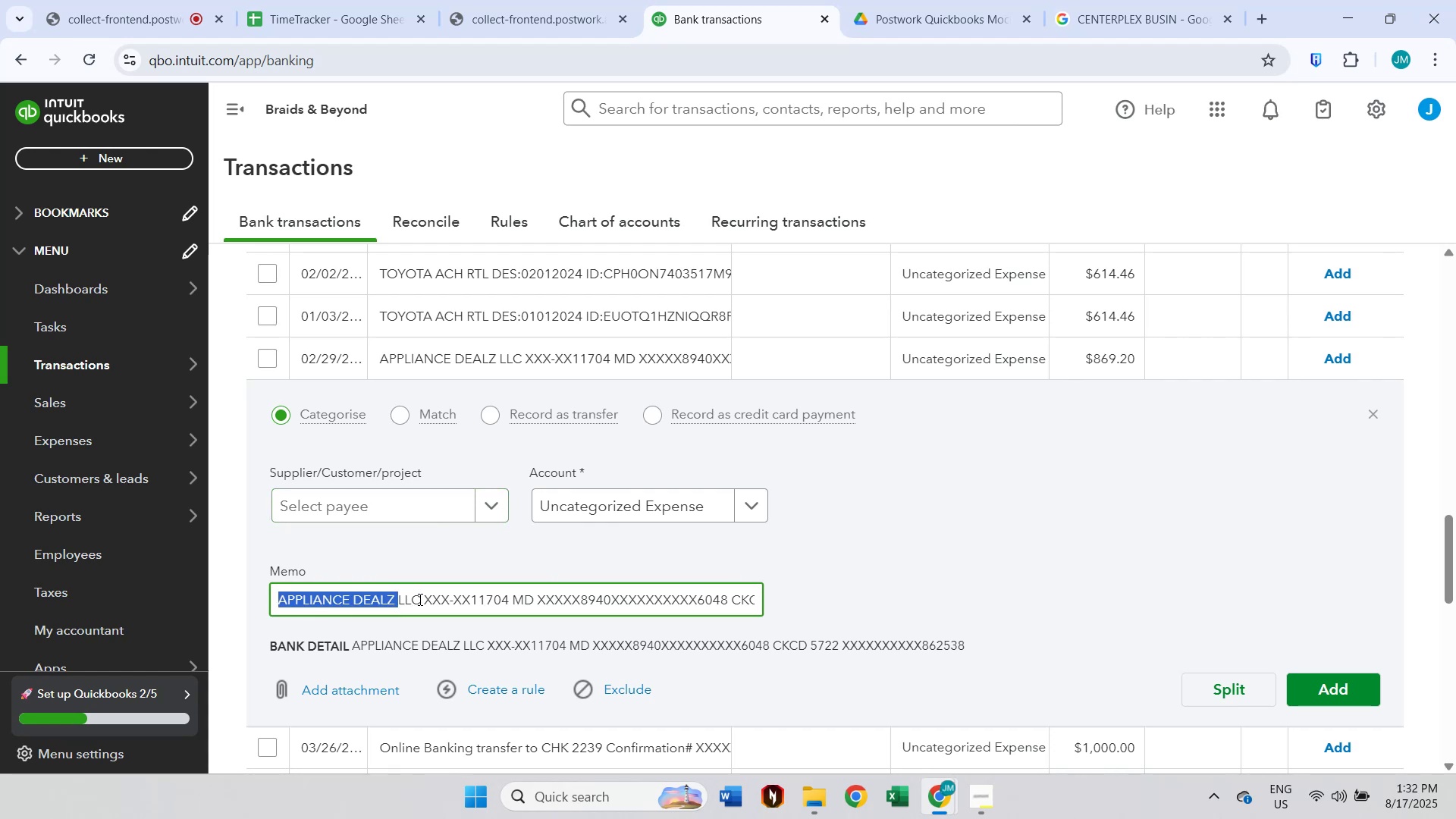 
triple_click([419, 599])
 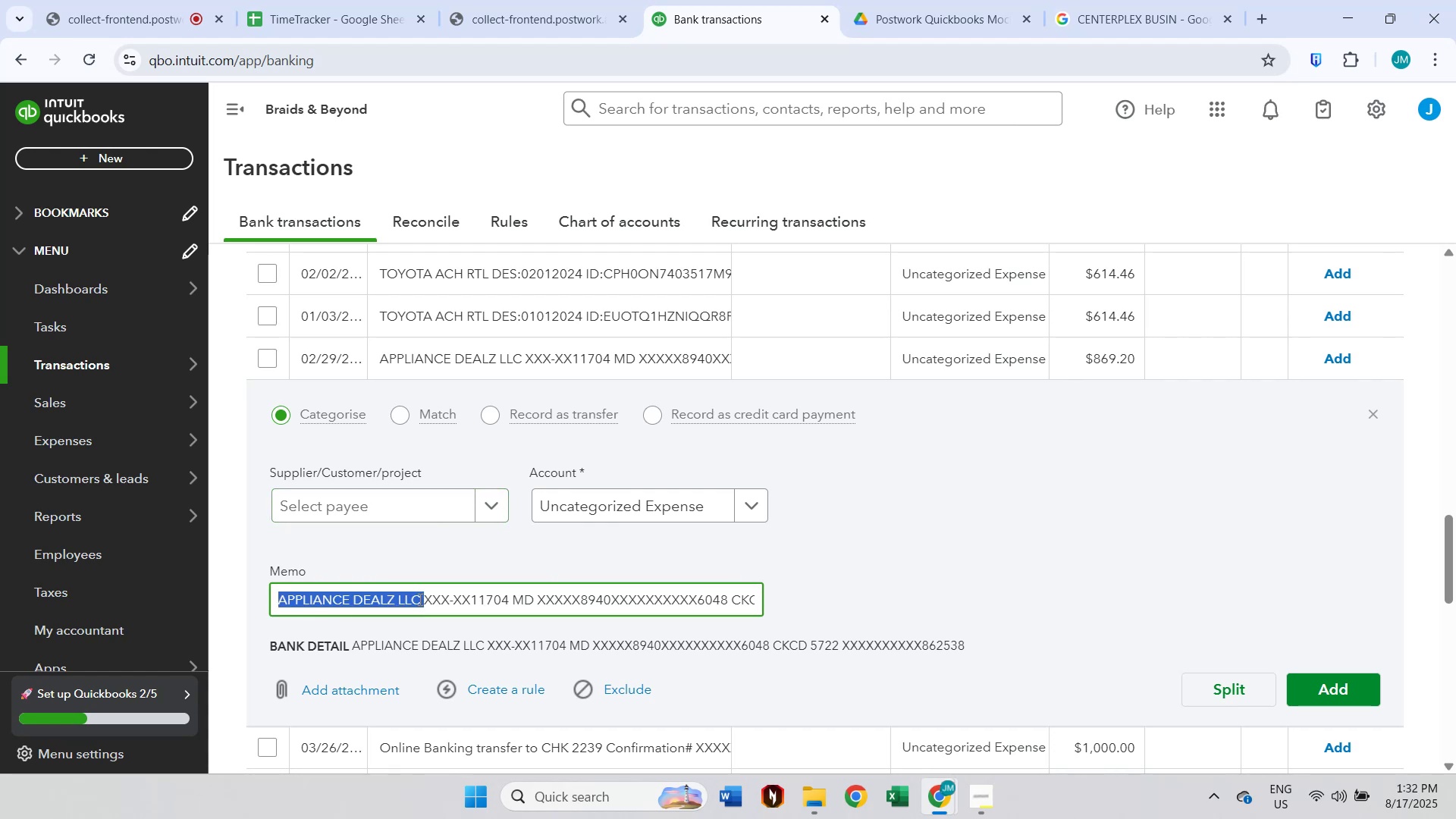 
key(Control+C)
 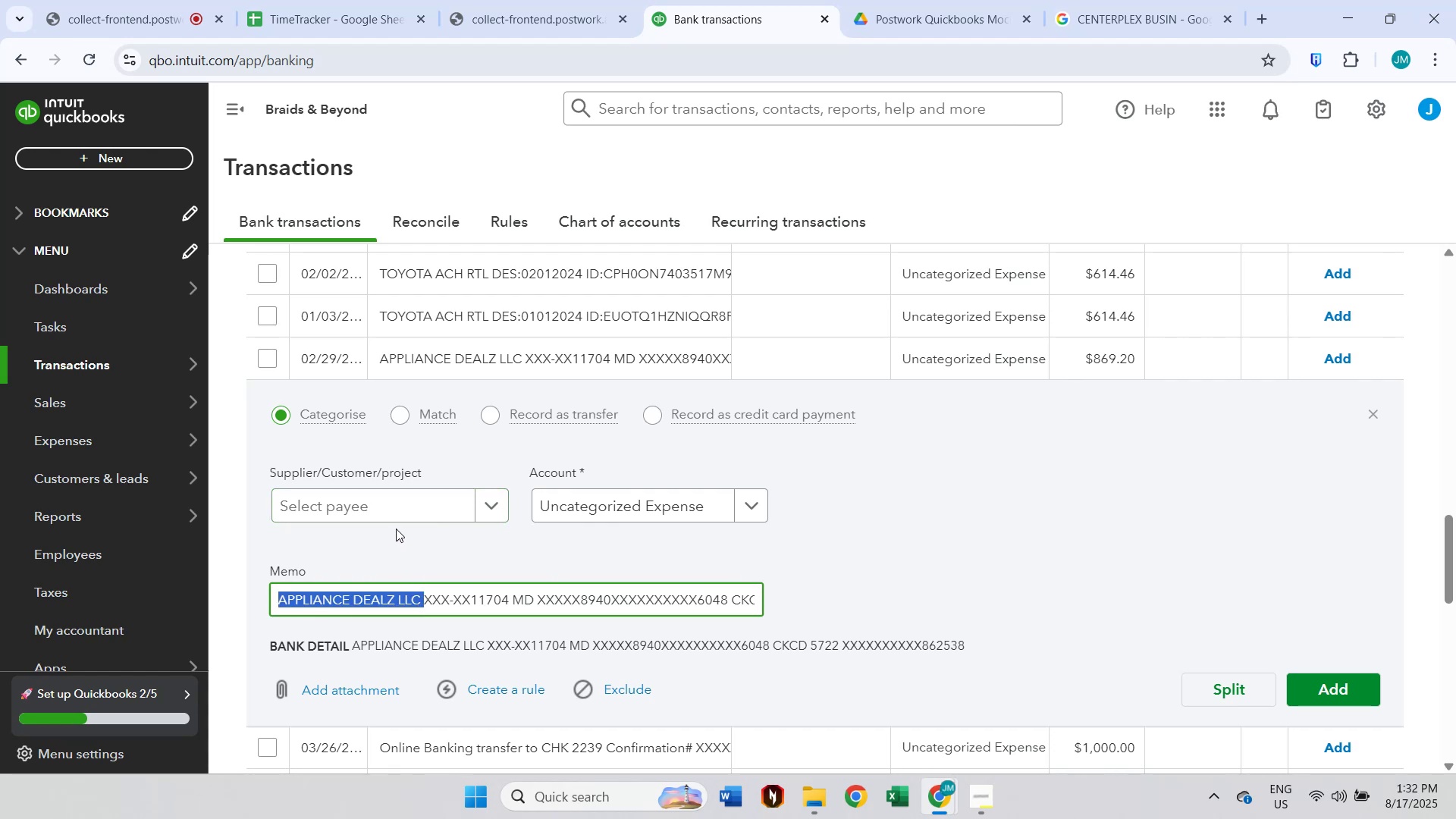 
key(Control+ControlLeft)
 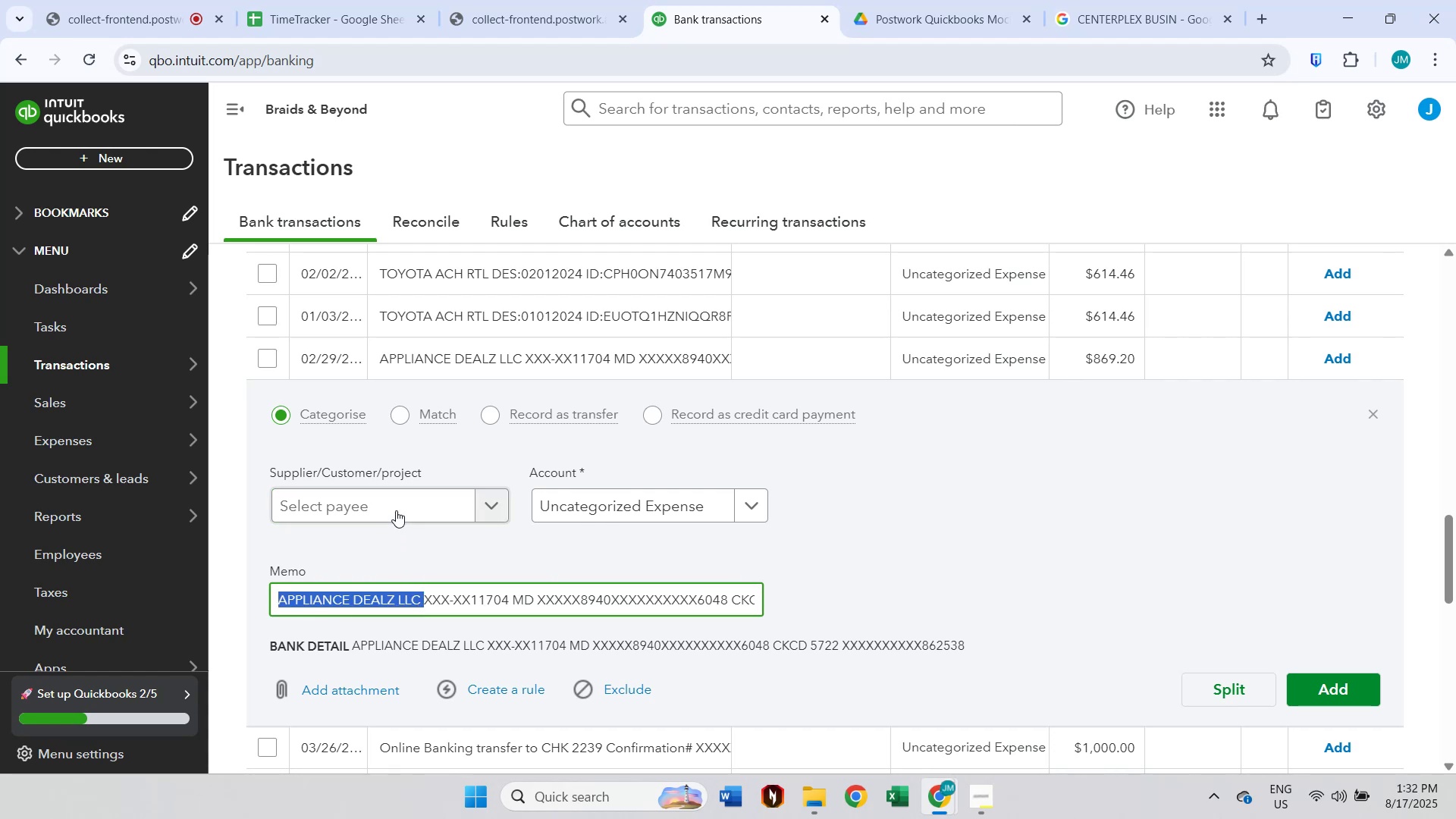 
left_click([396, 510])
 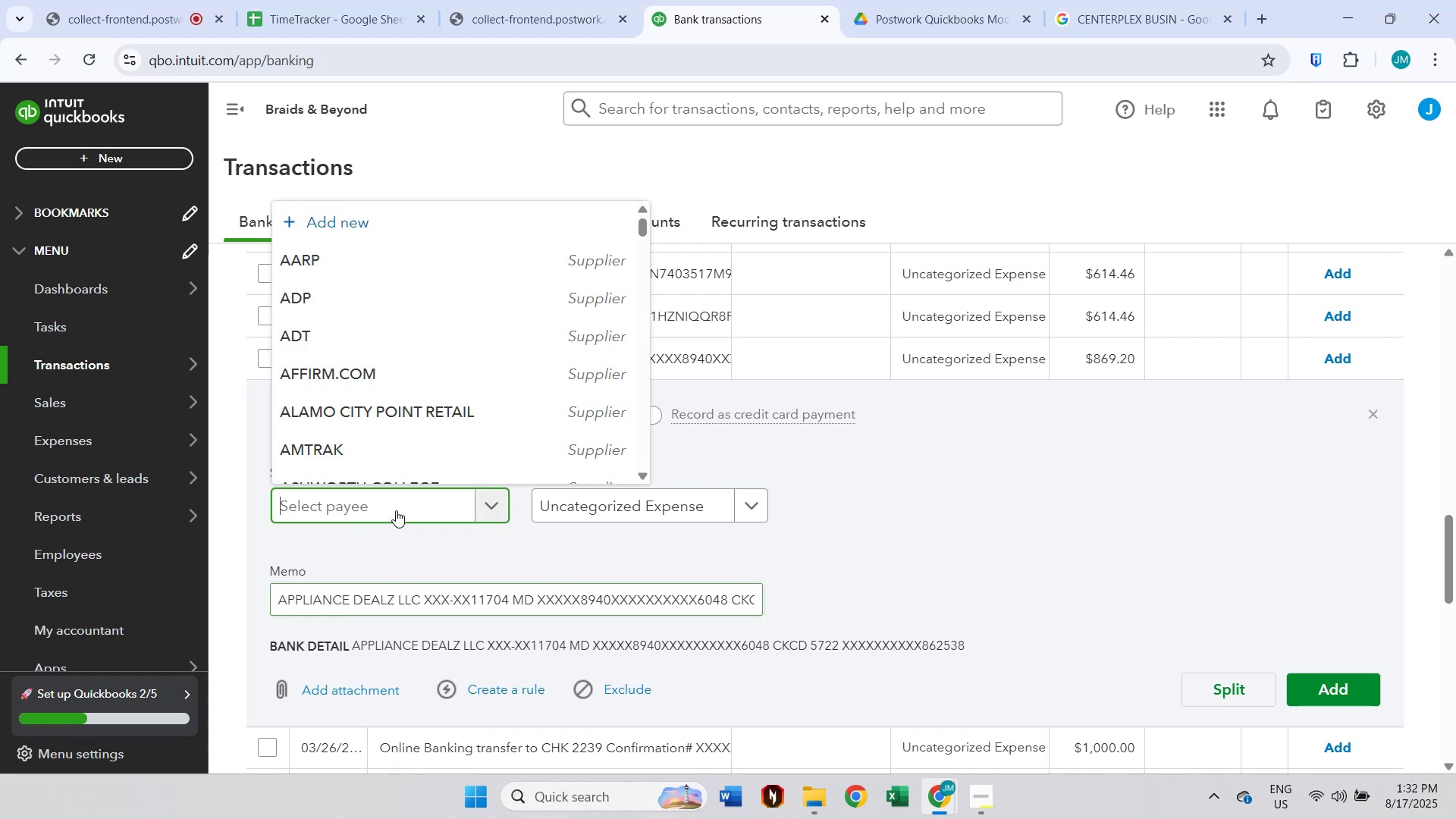 
key(Control+V)
 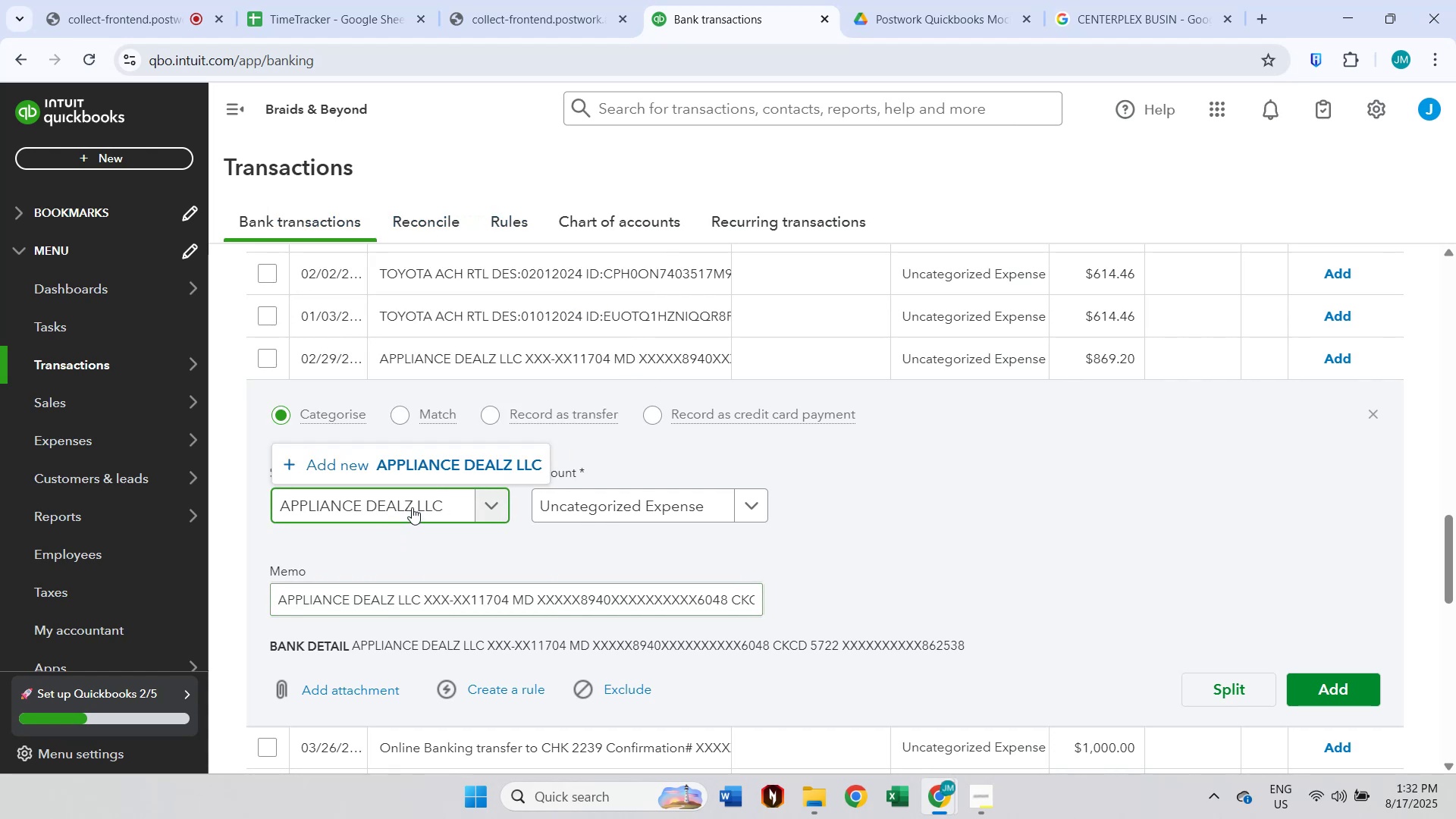 
left_click([496, 469])
 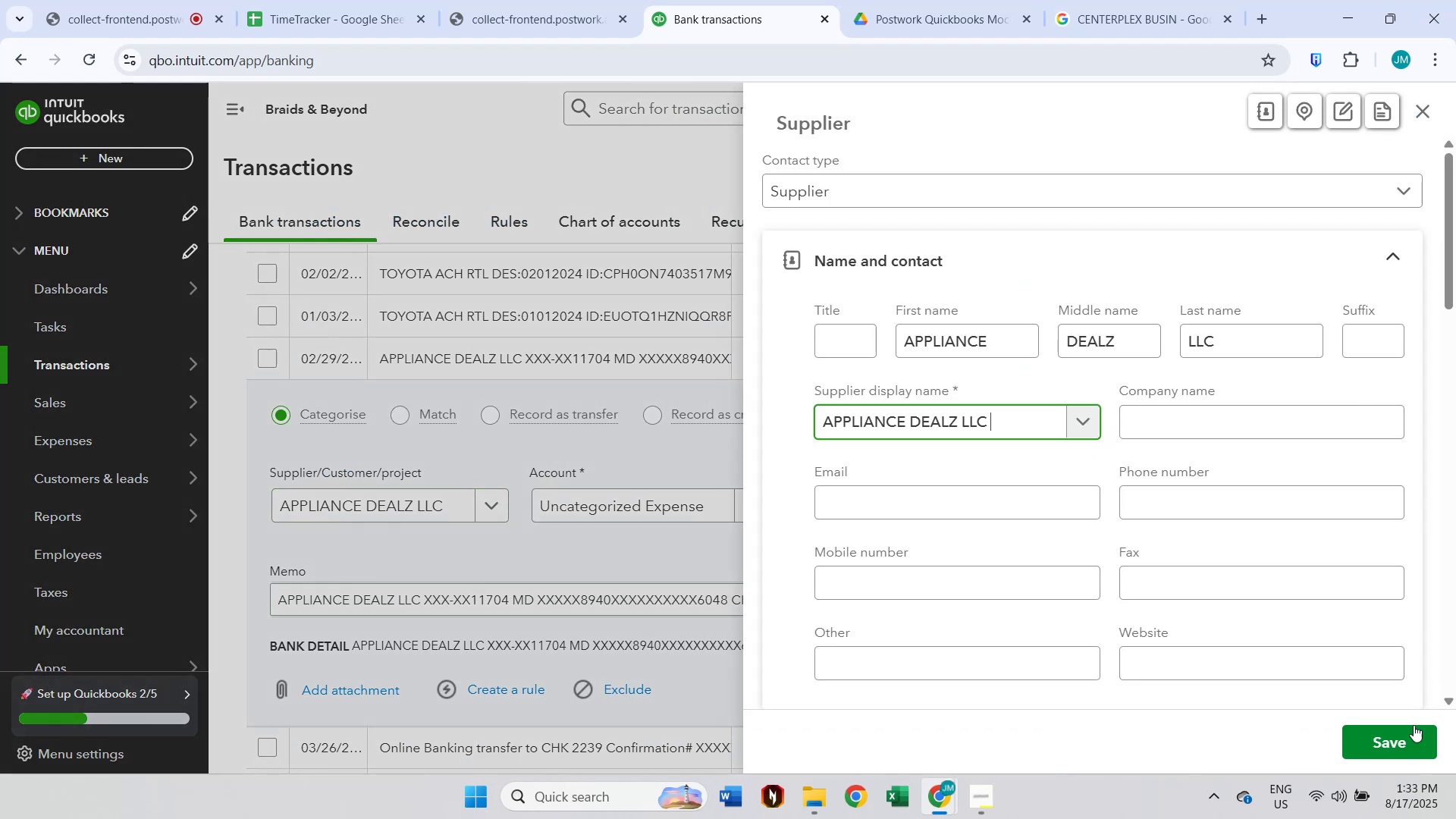 
left_click([1414, 725])
 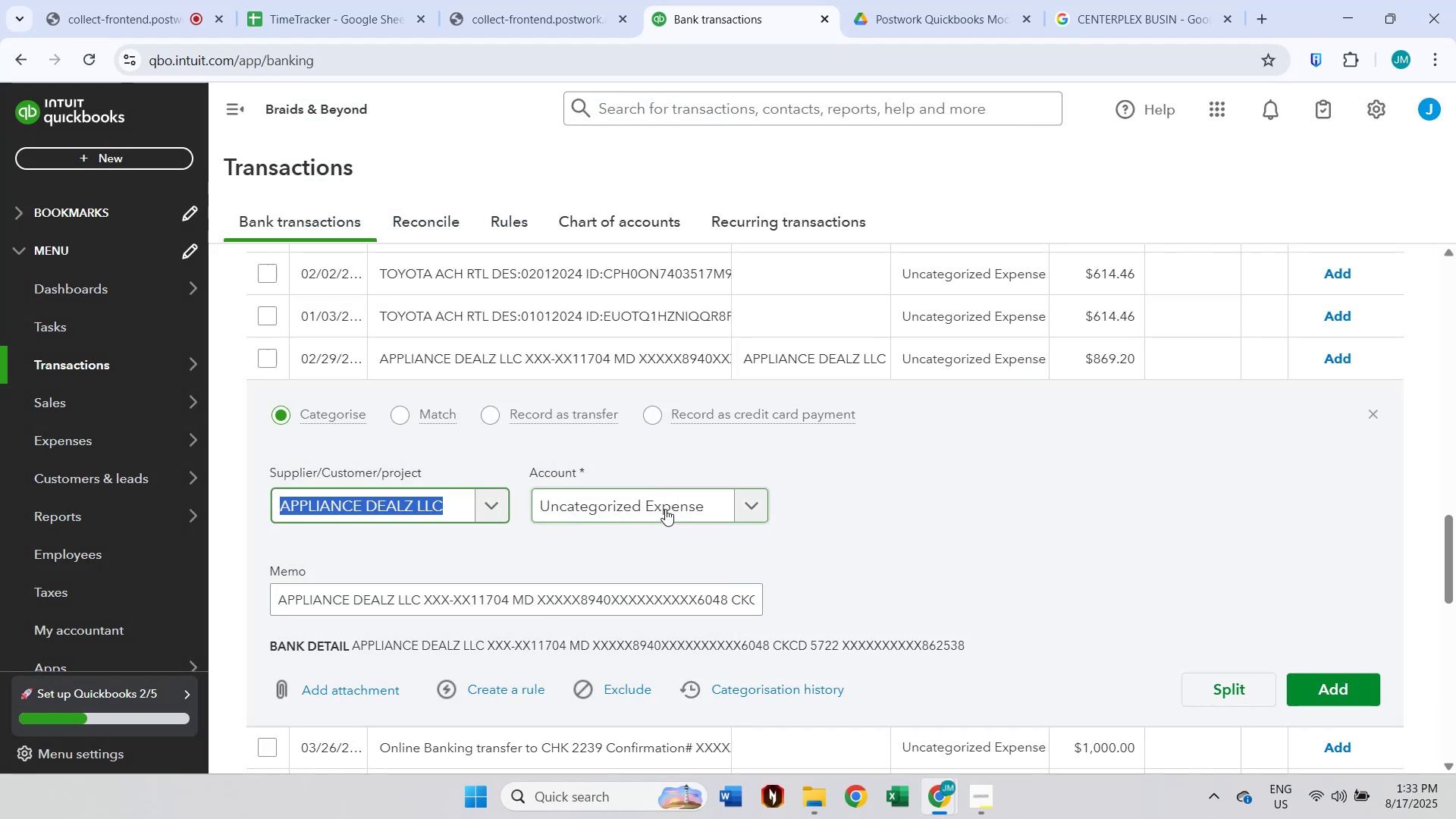 
left_click([665, 509])
 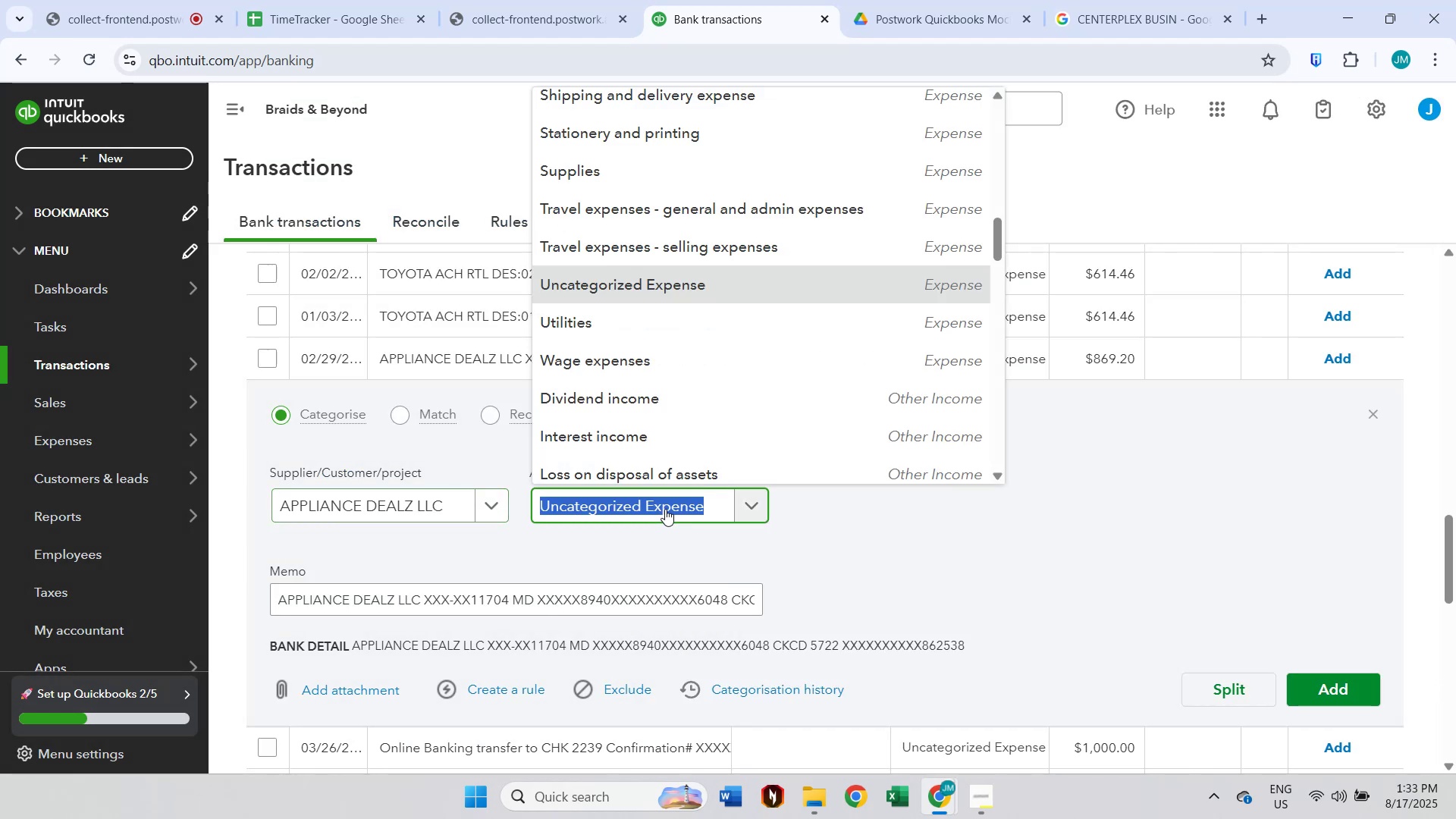 
type(supp)
 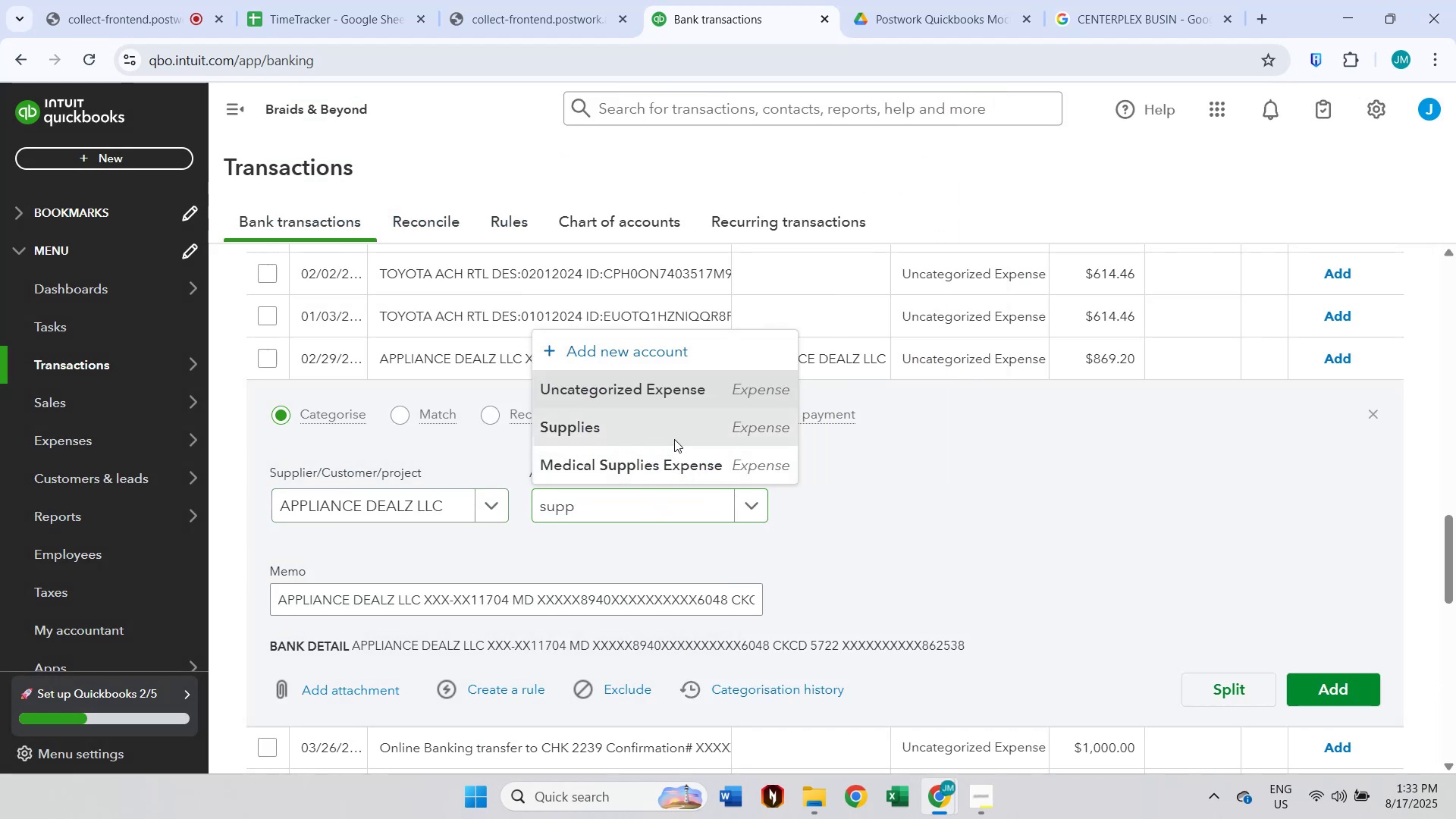 
left_click([1316, 690])
 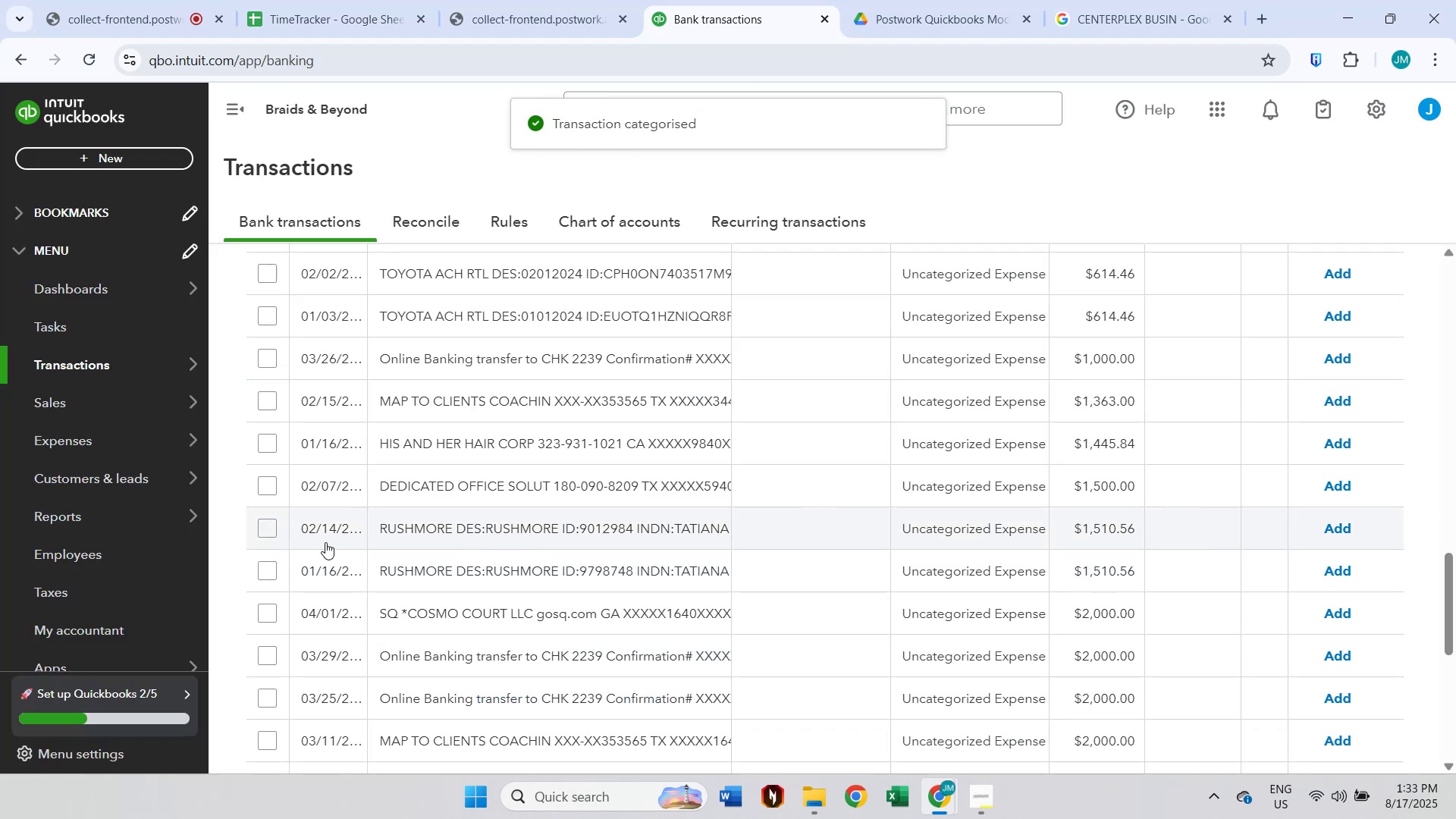 
double_click([261, 562])
 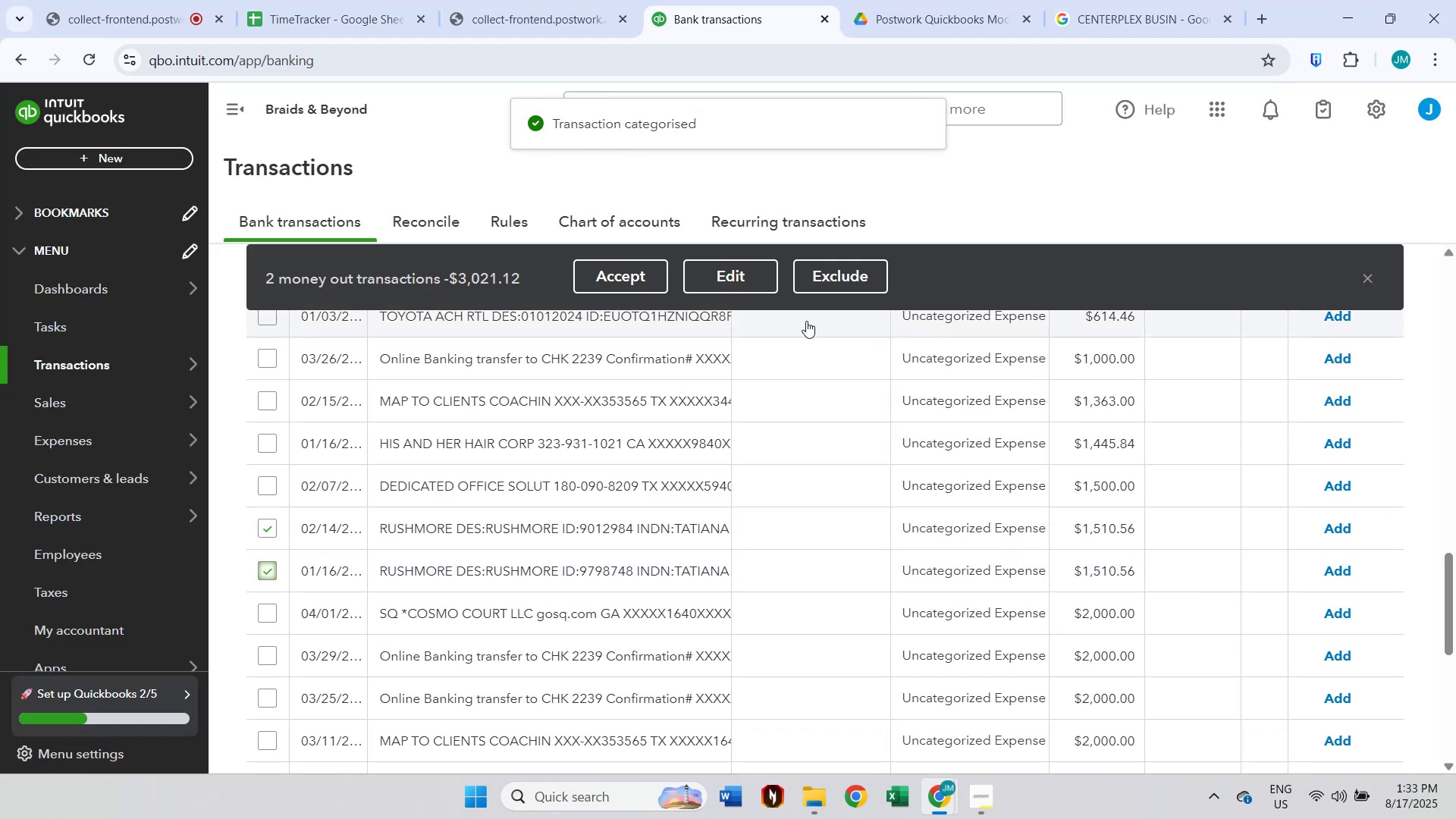 
left_click([764, 289])
 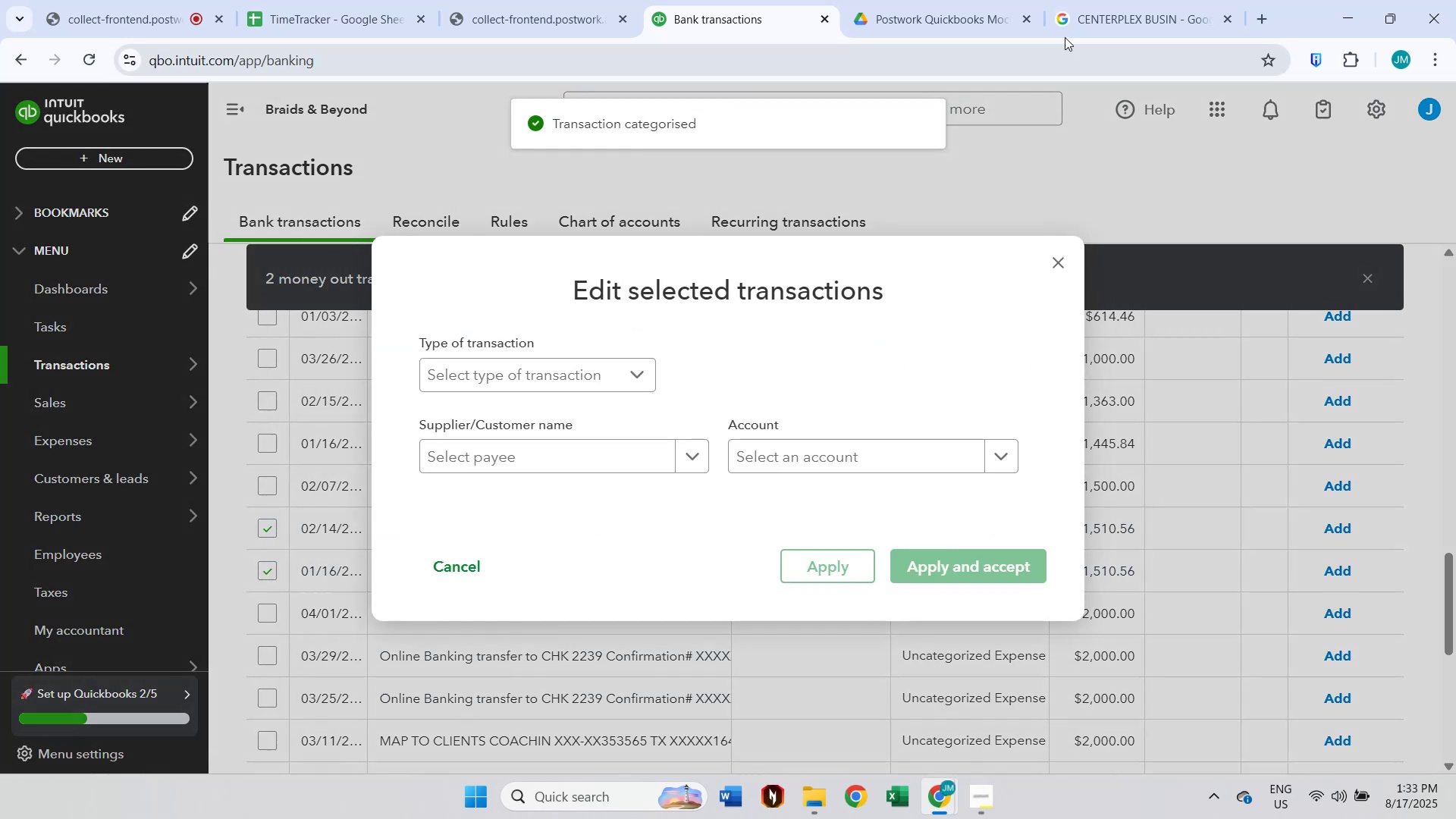 
left_click([1117, 6])
 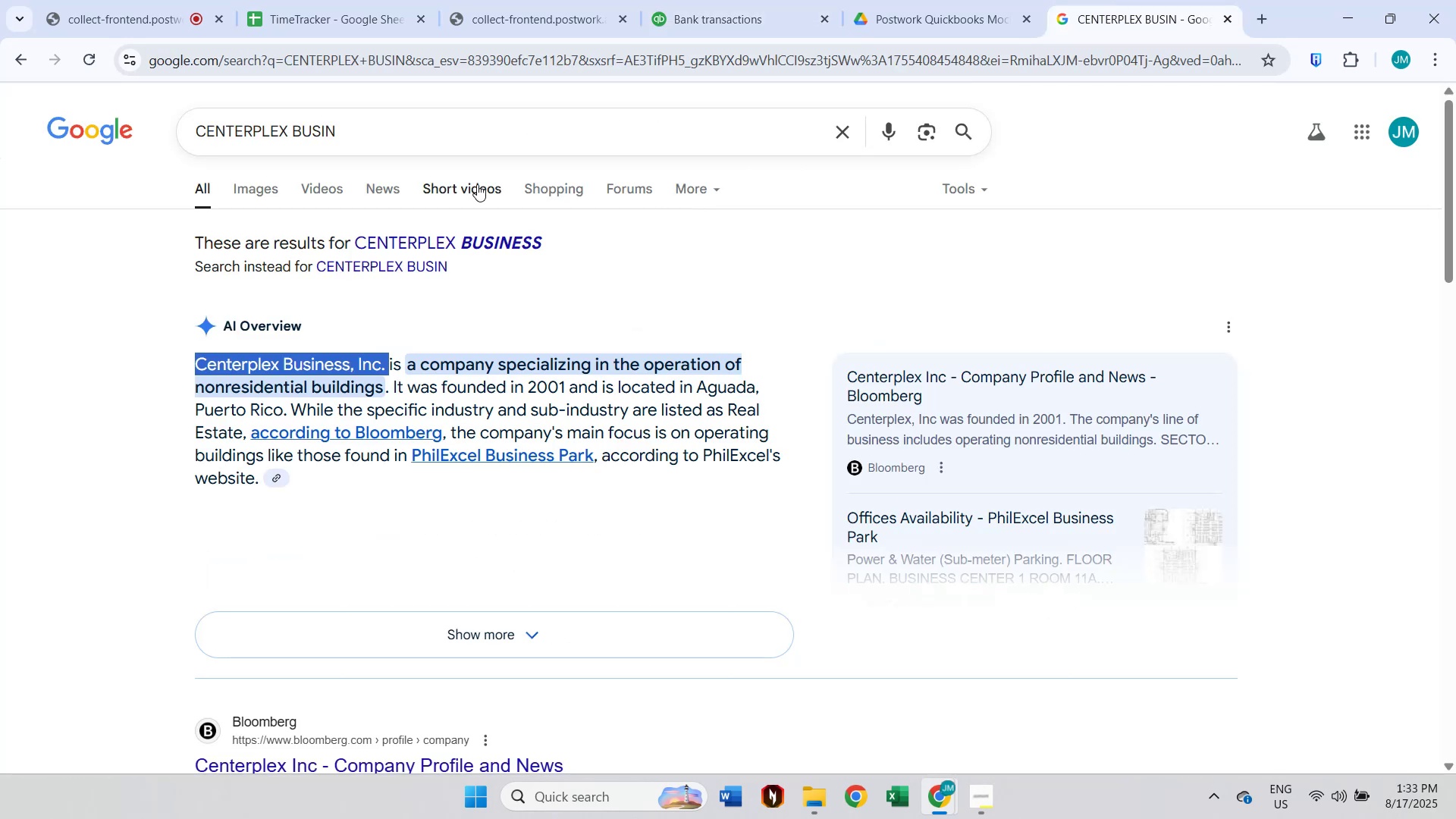 
left_click([471, 136])
 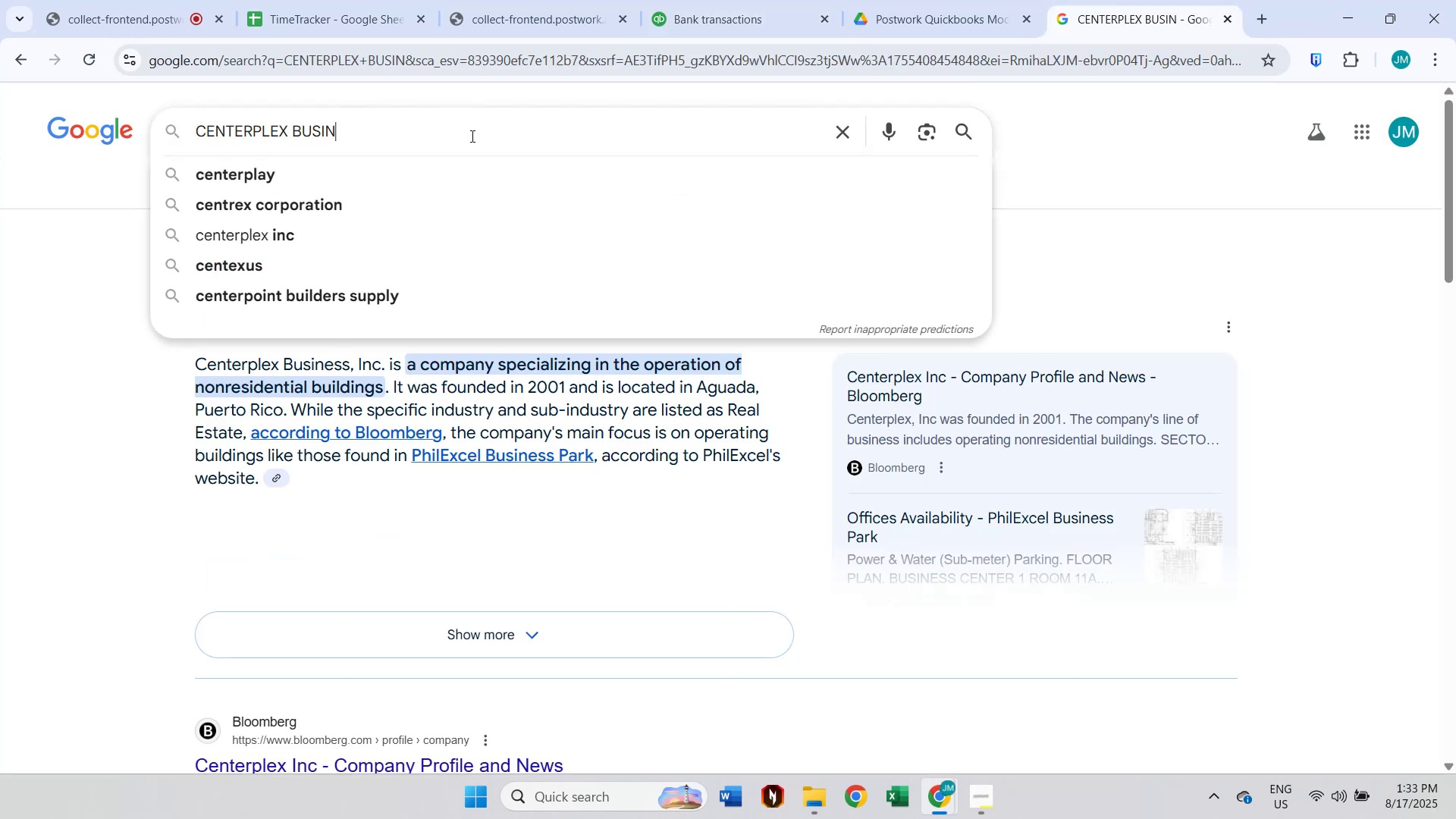 
hold_key(key=ControlLeft, duration=0.37)
 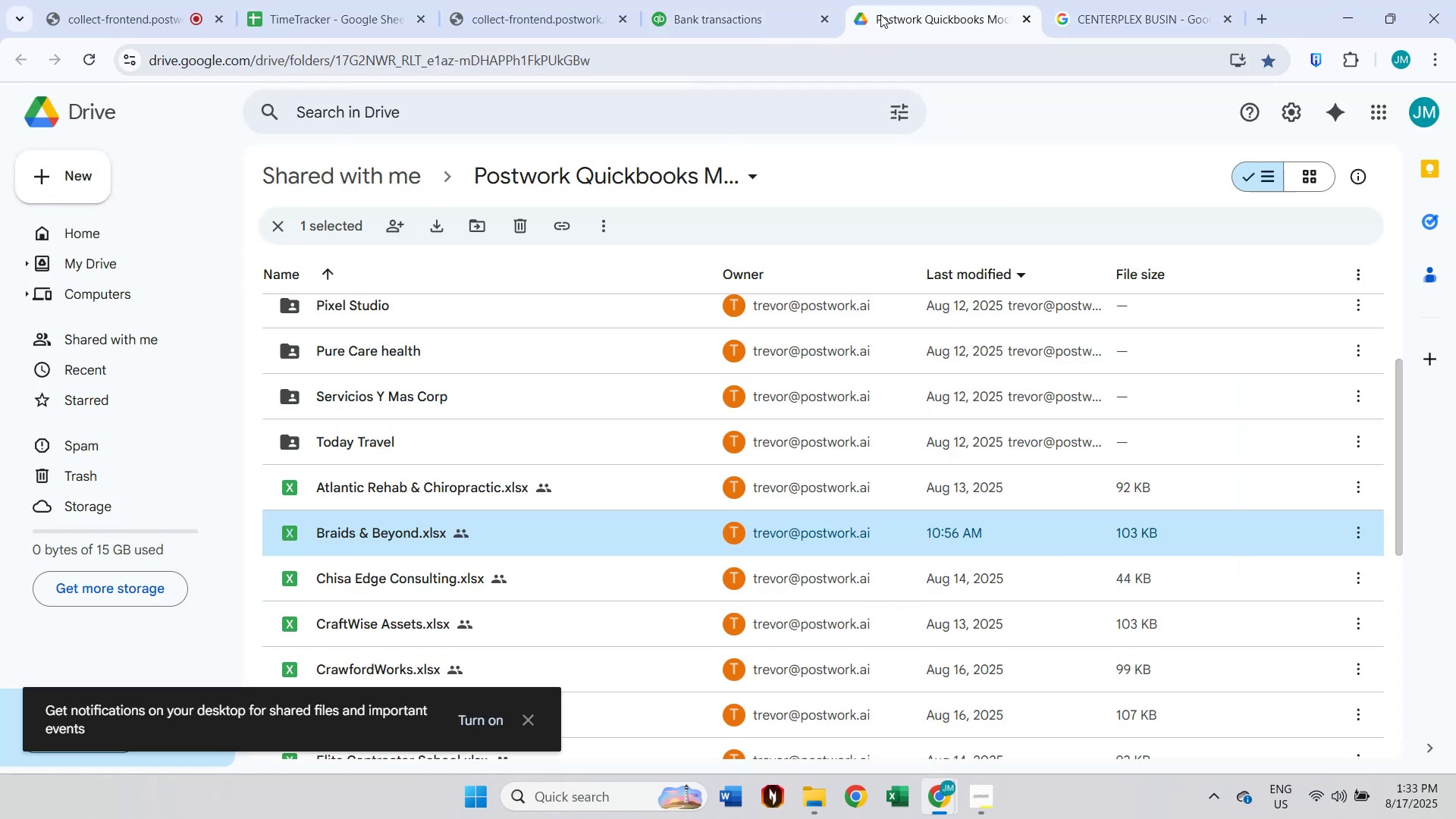 
double_click([769, 5])
 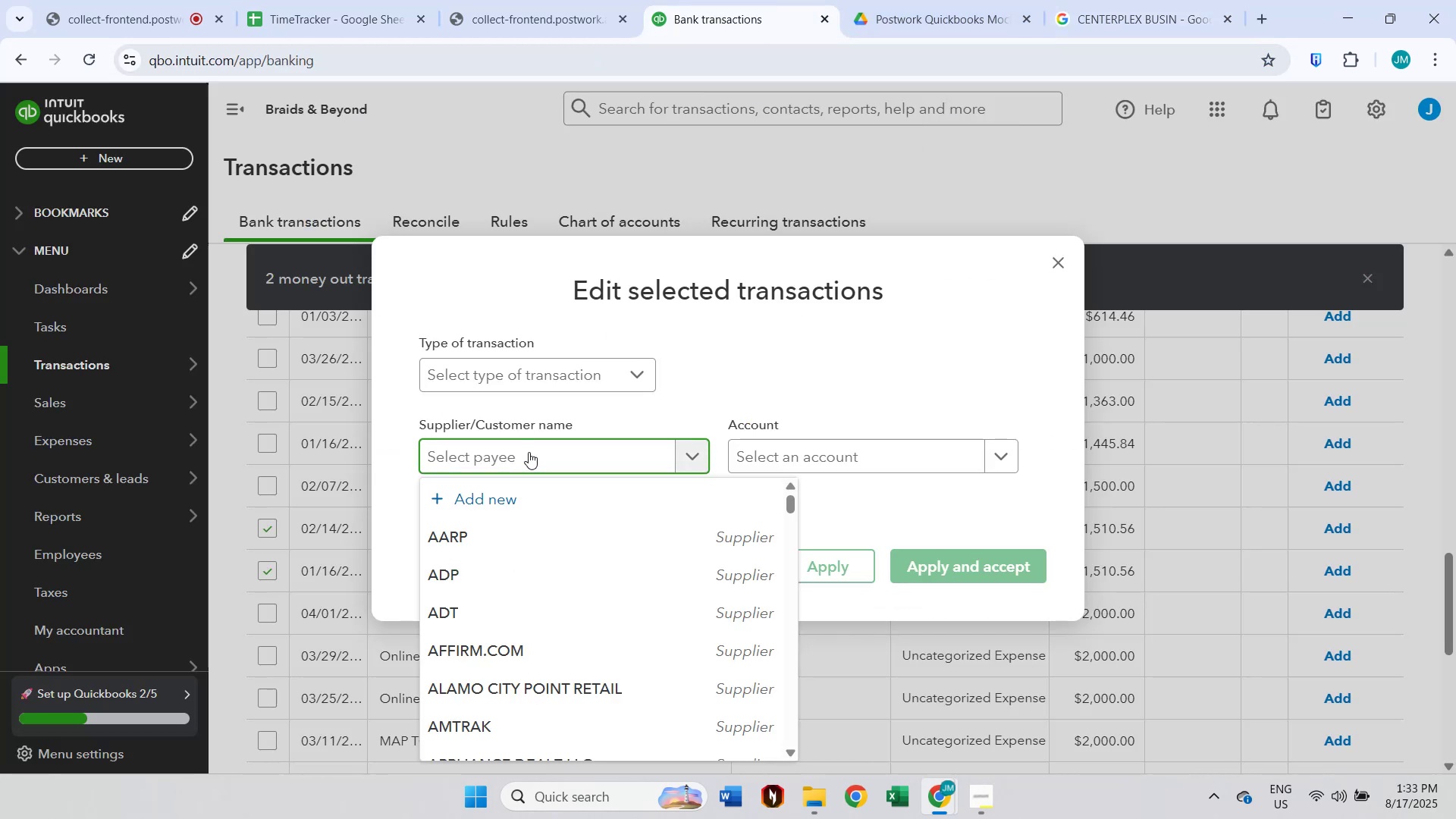 
type(Rush)
 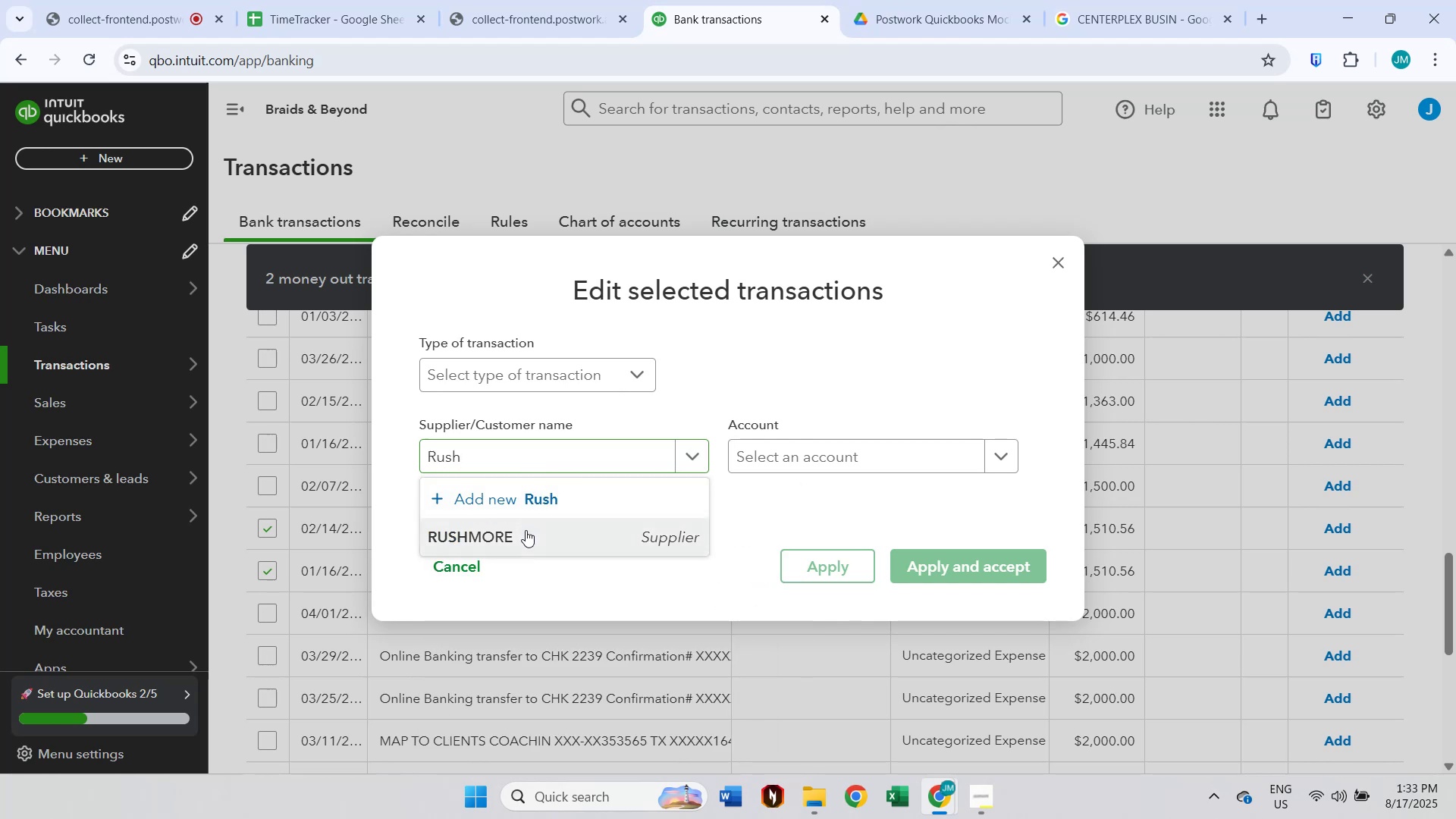 
double_click([855, 457])
 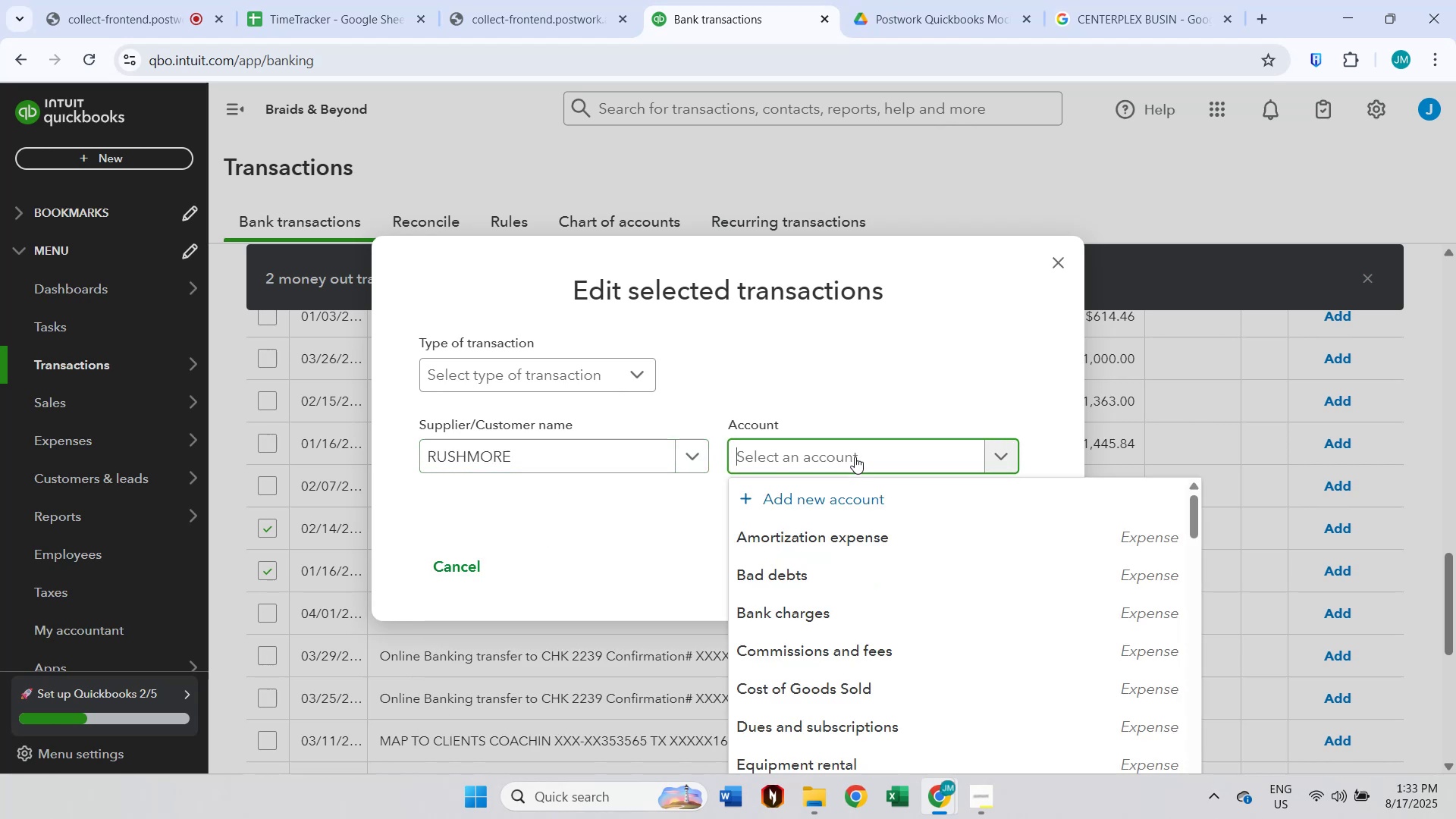 
type(other)
 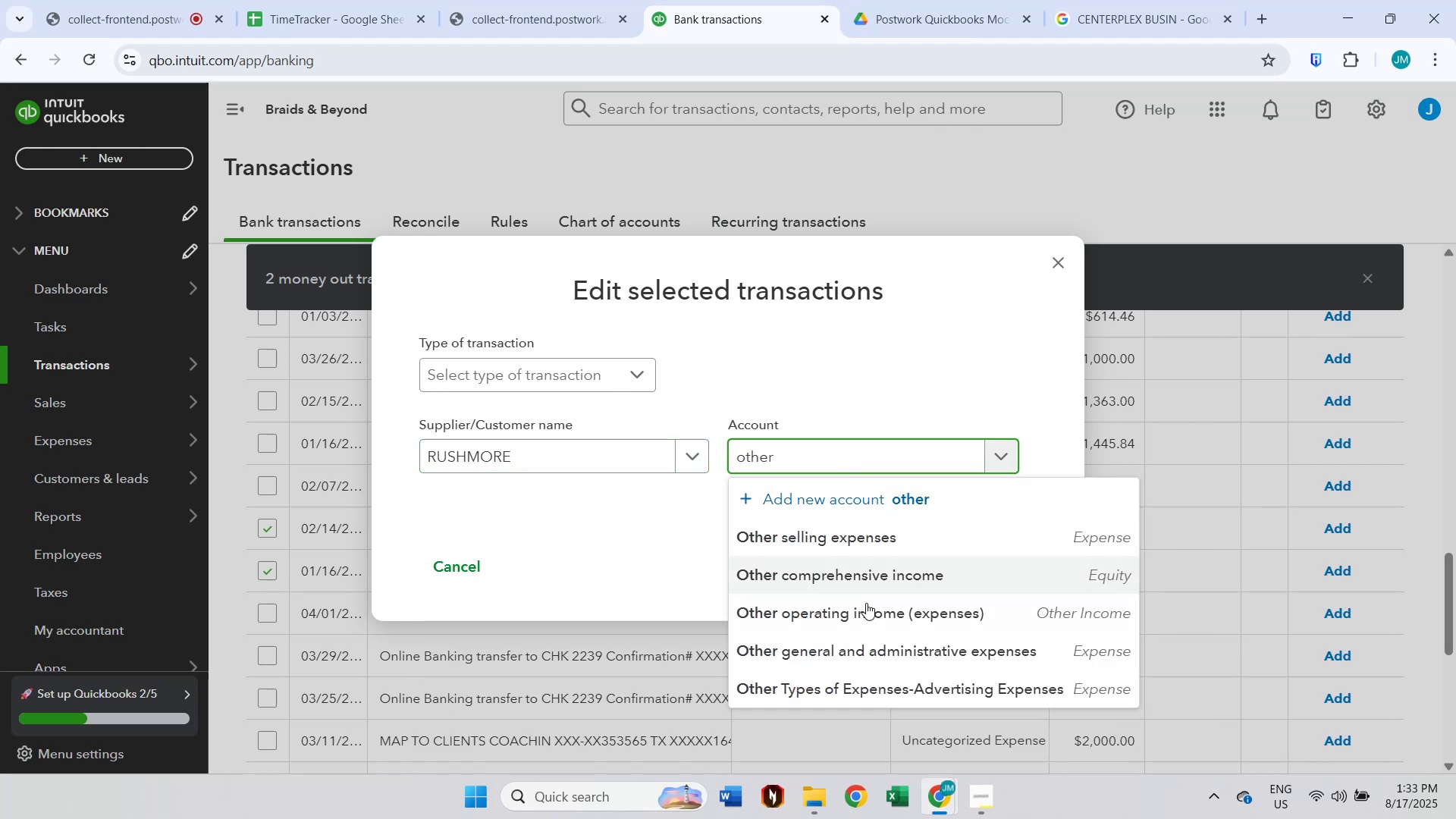 
left_click([860, 653])
 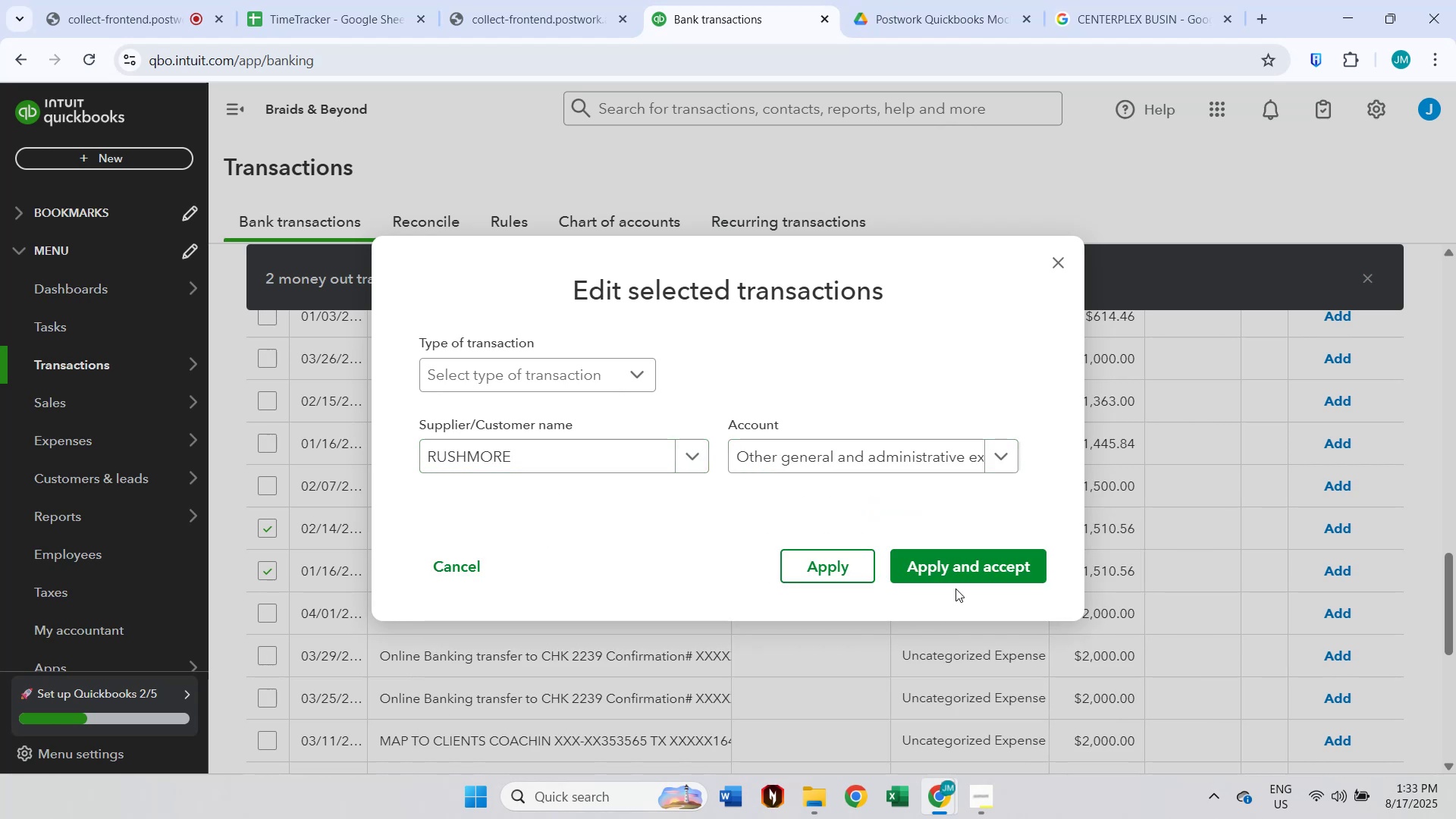 
double_click([971, 576])
 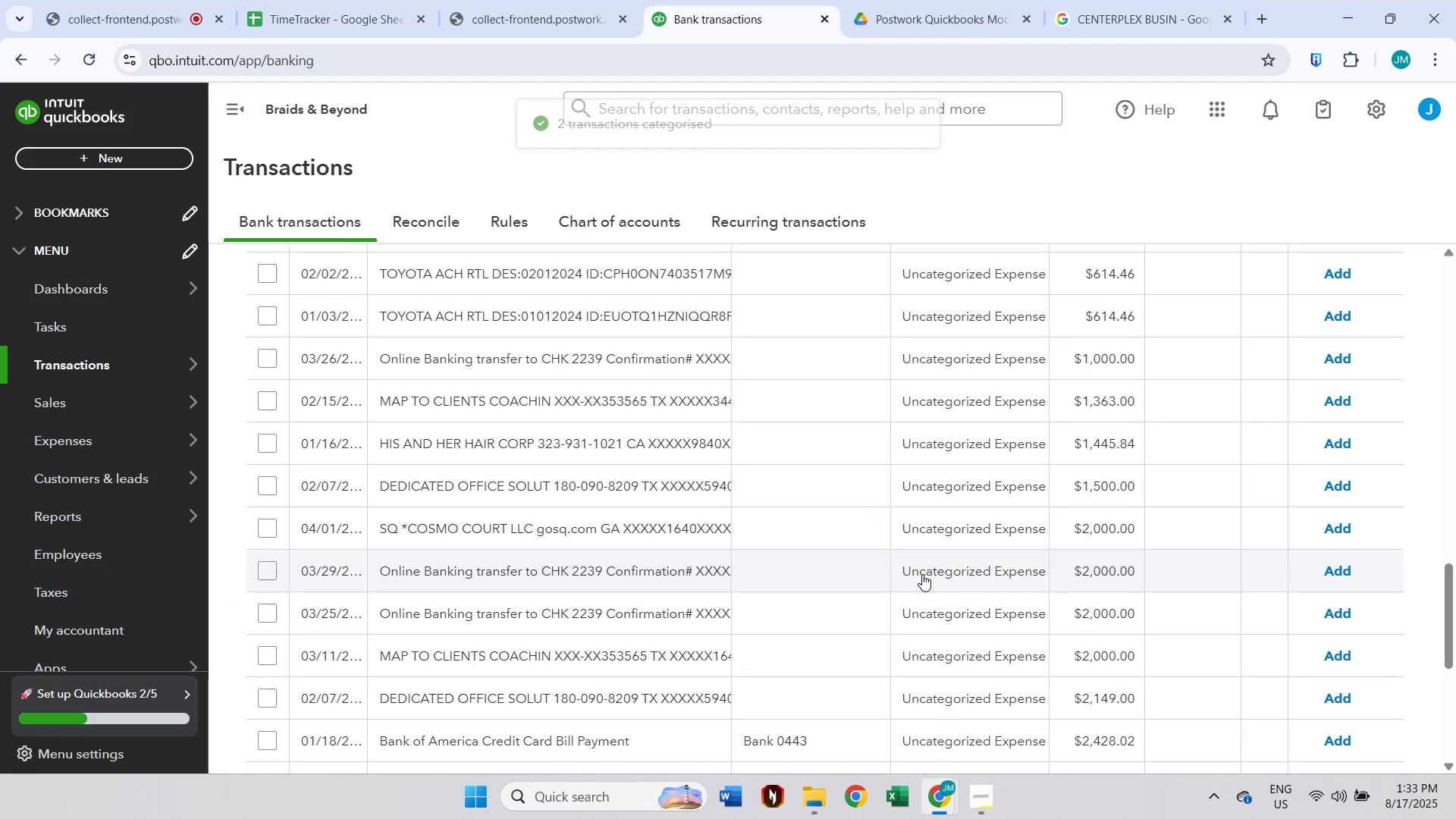 
scroll: coordinate [815, 577], scroll_direction: down, amount: 3.0
 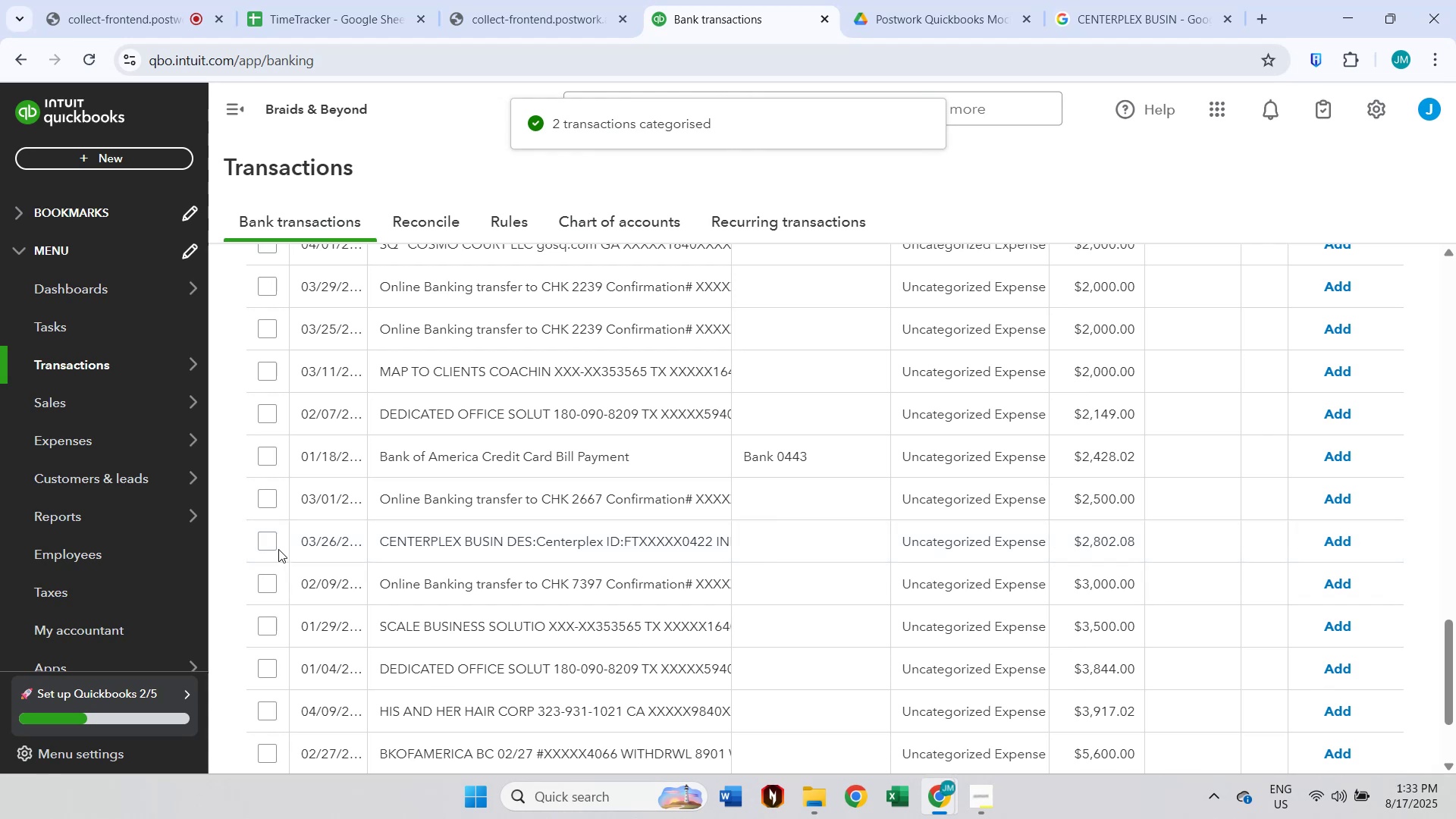 
left_click([417, 544])
 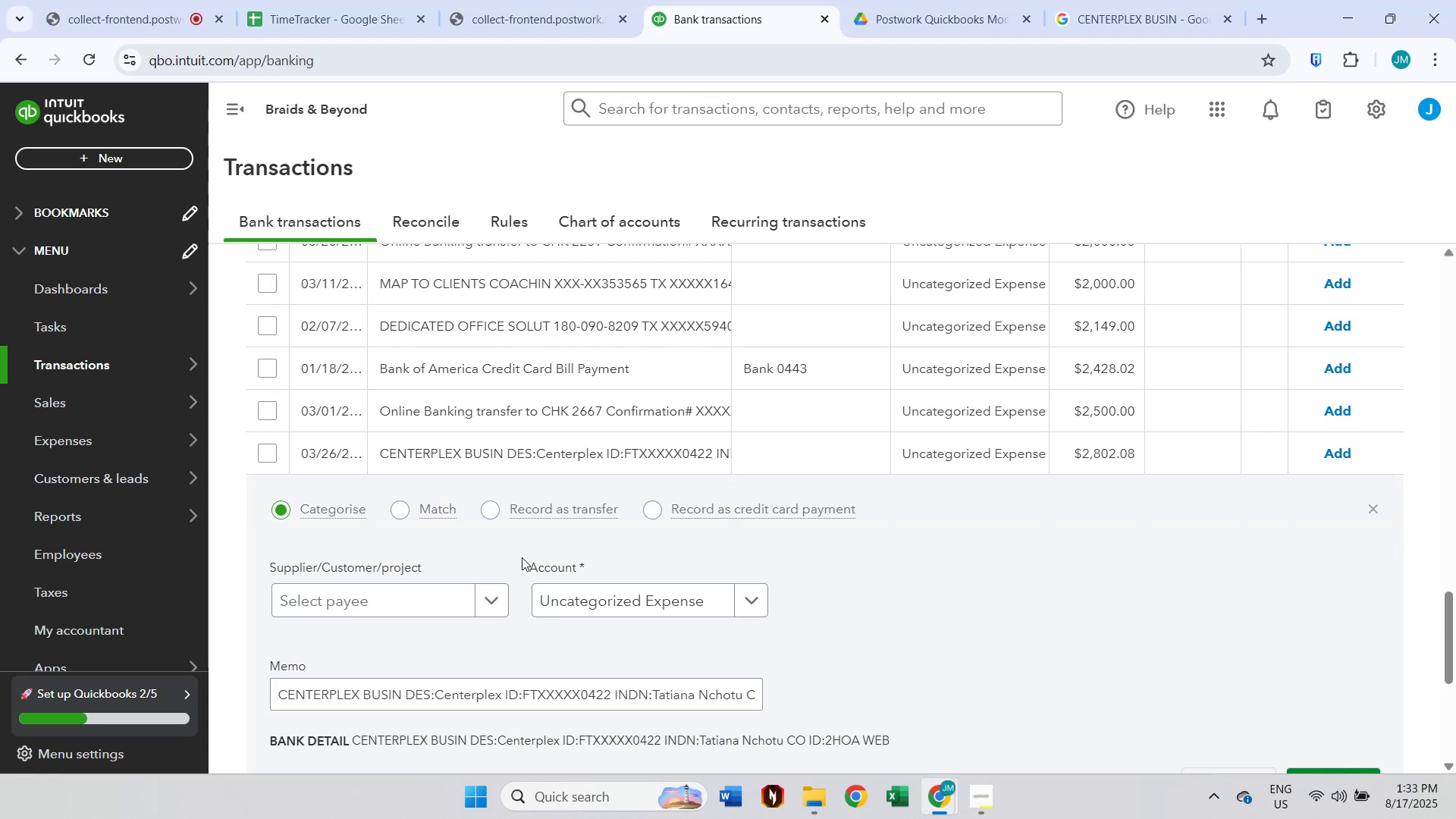 
left_click([432, 607])
 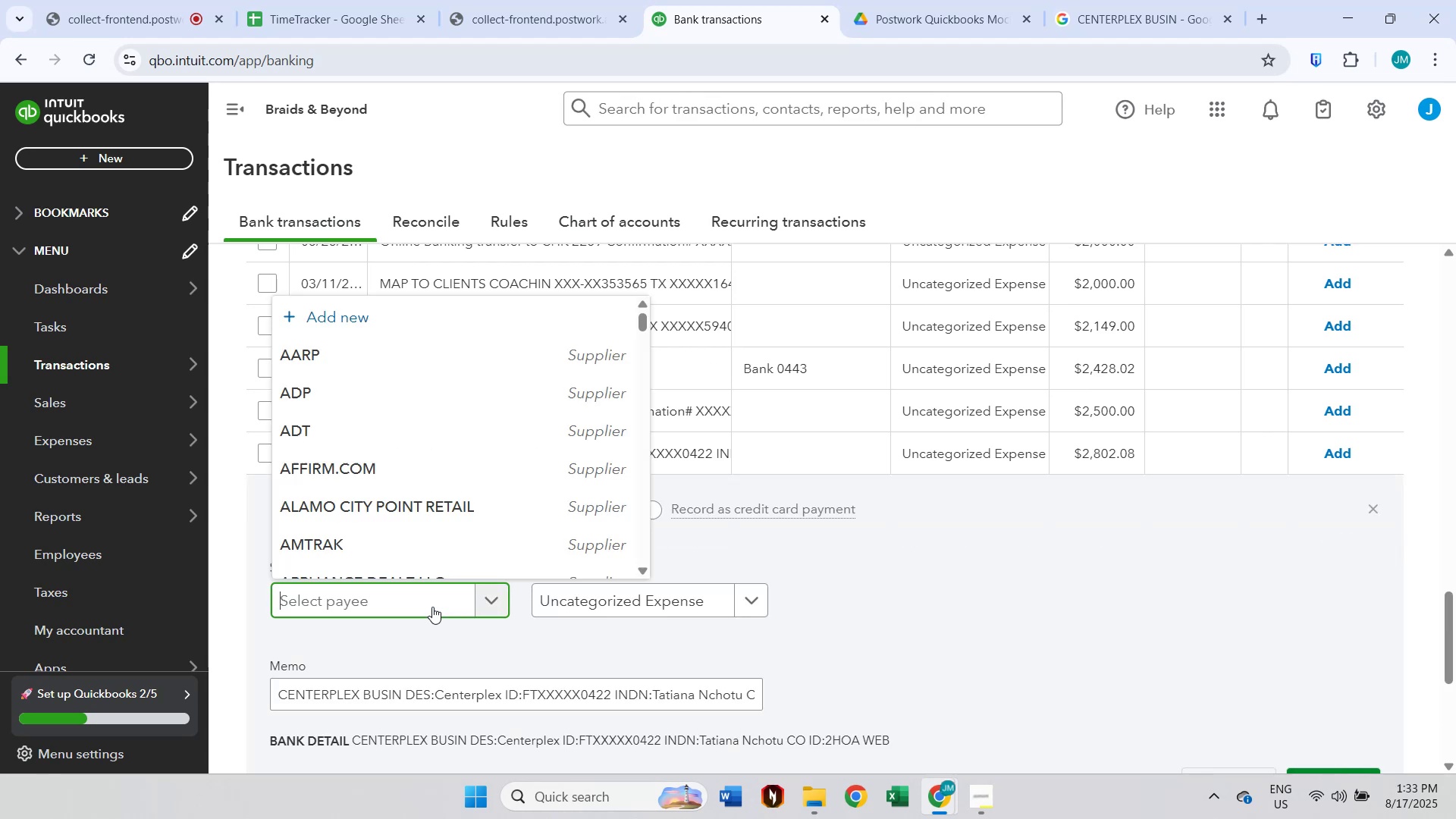 
type(cen)
 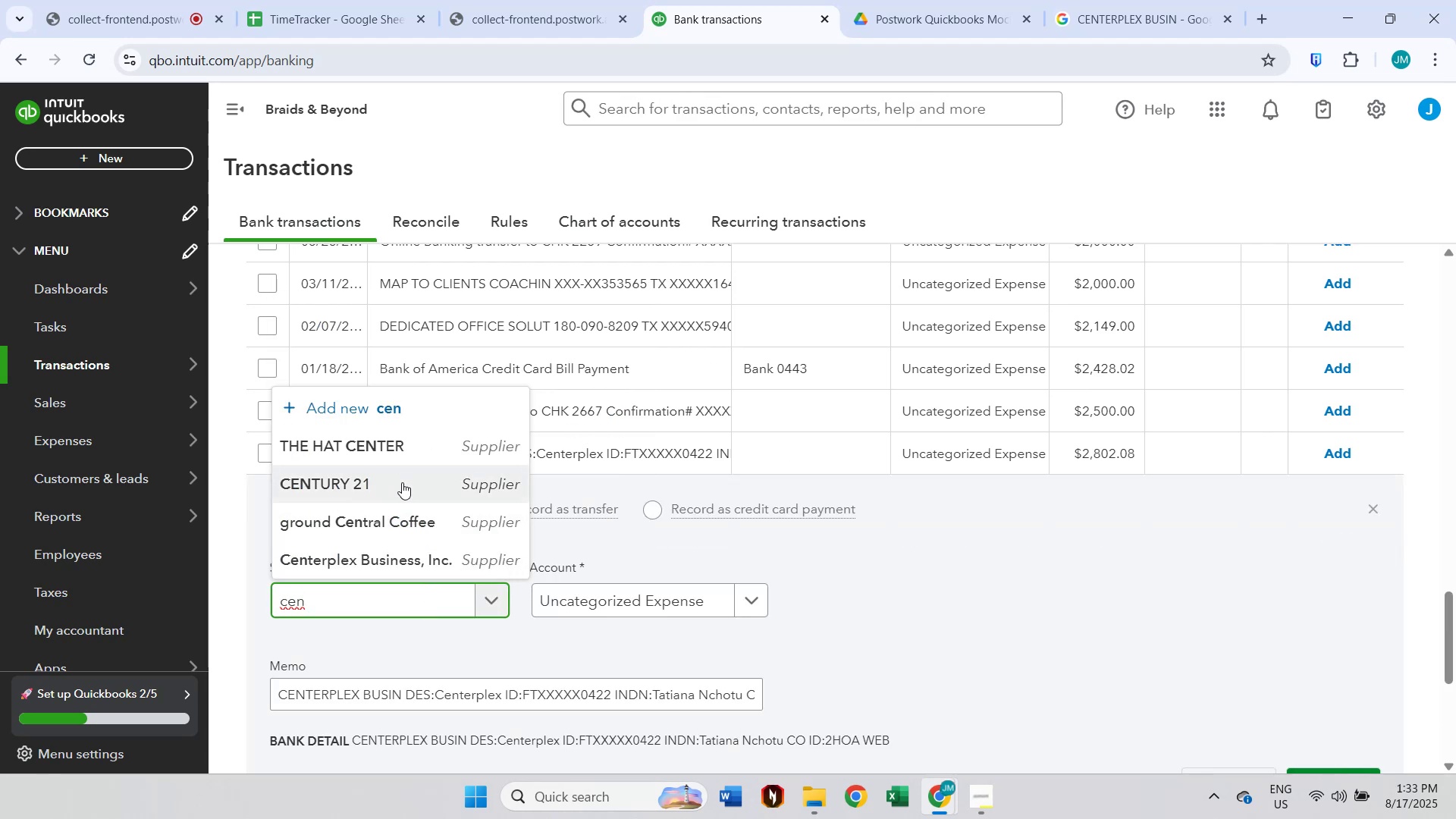 
left_click([435, 554])
 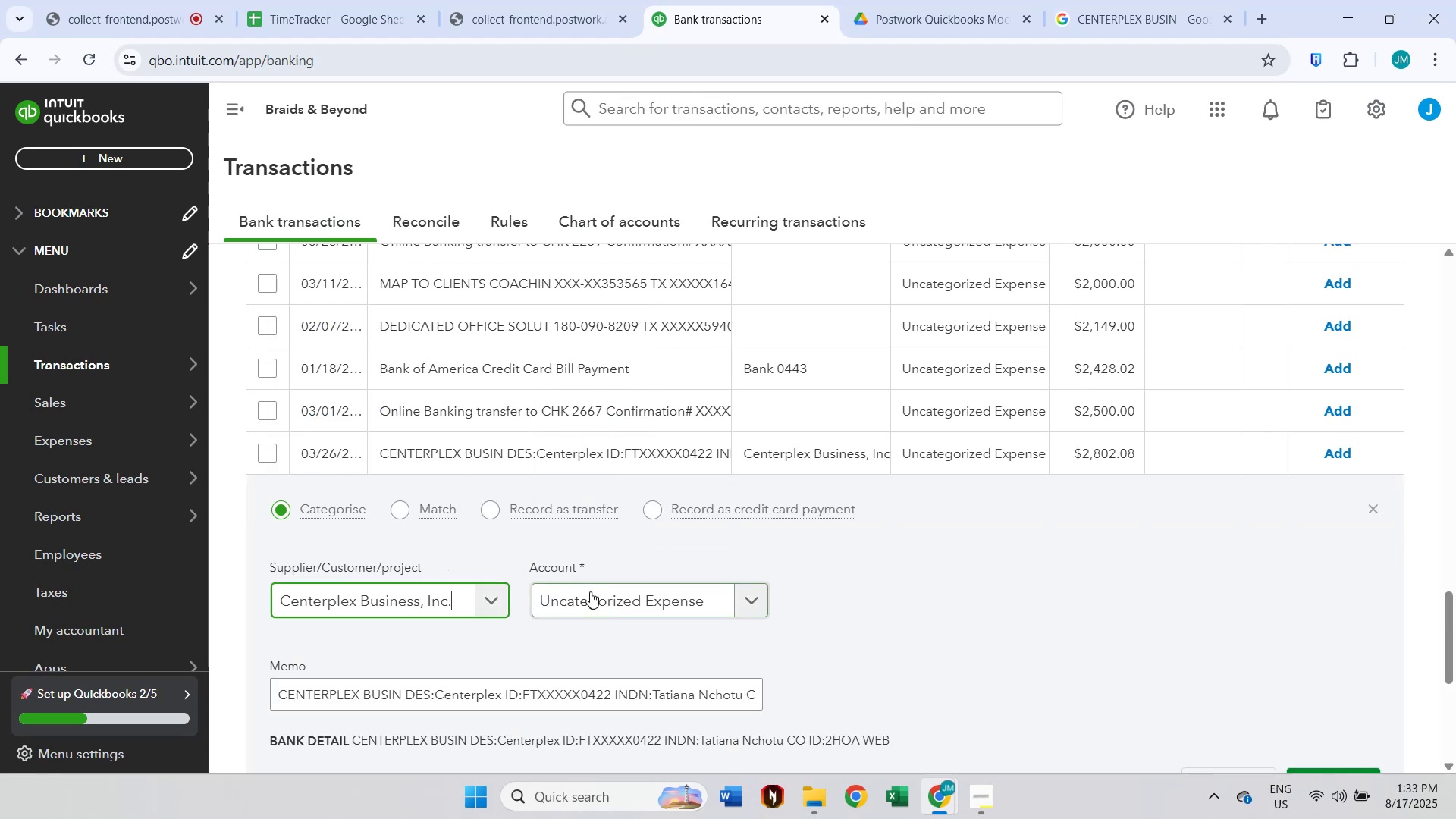 
left_click([607, 598])
 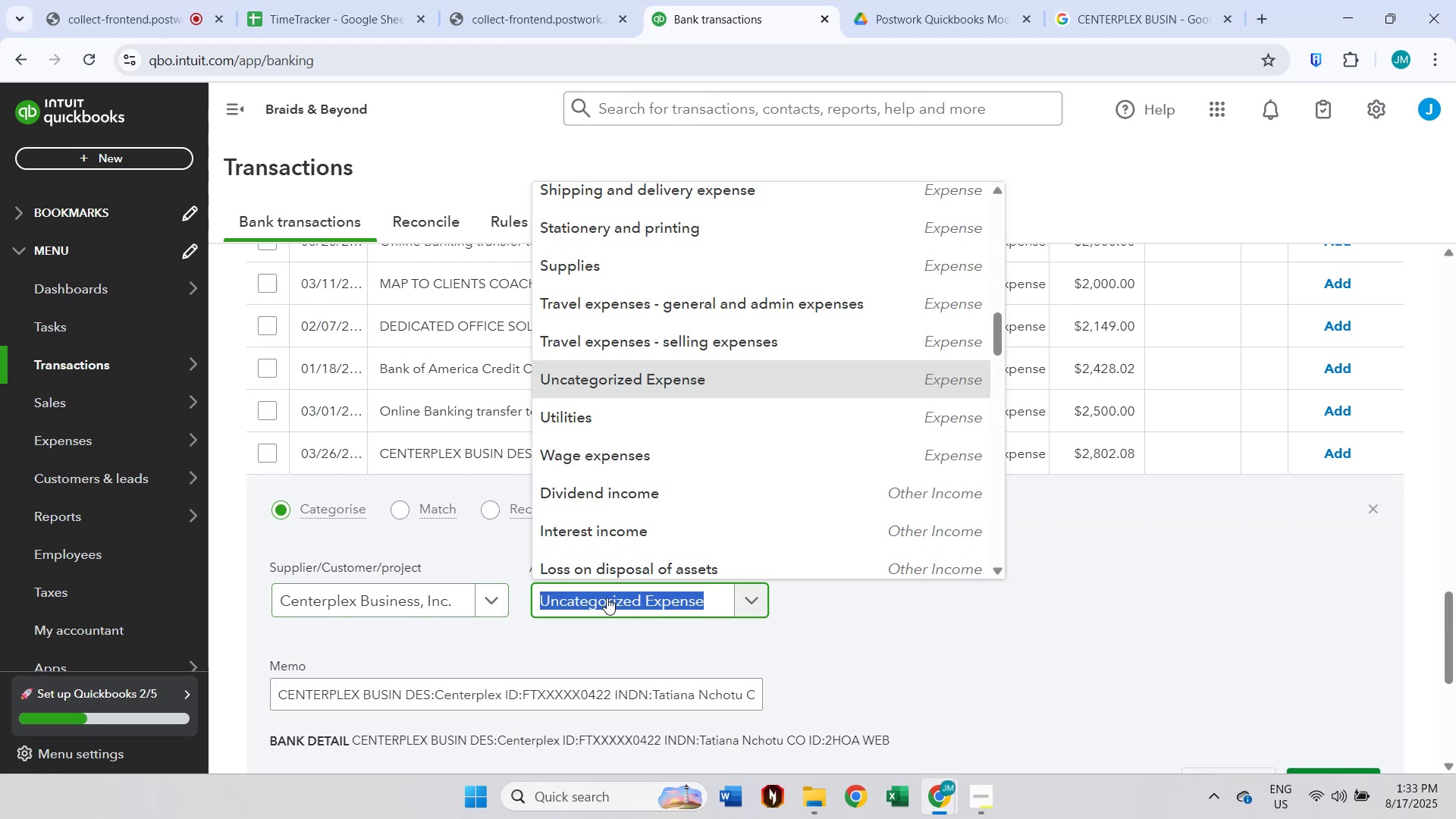 
type(re)
 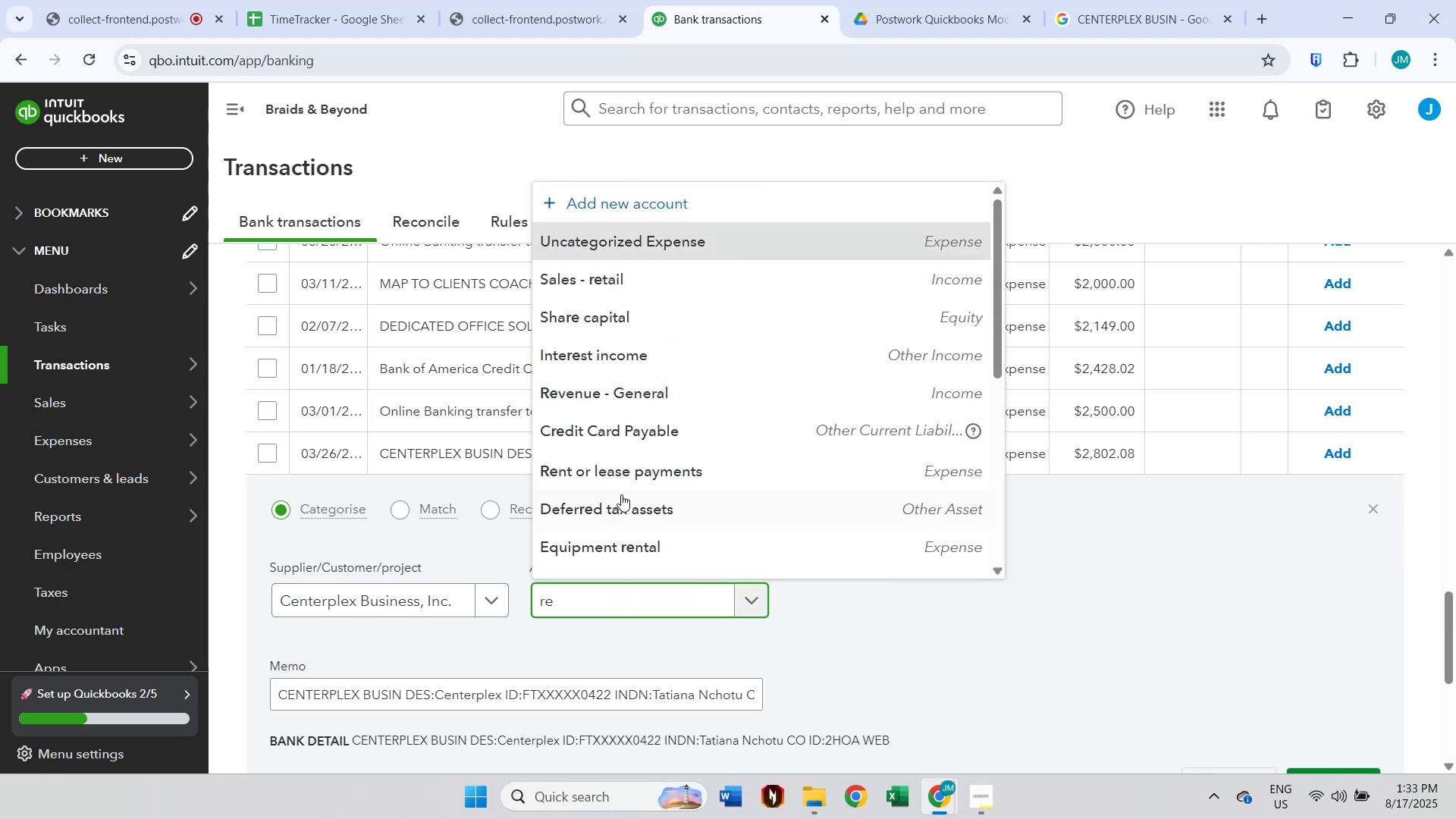 
left_click([629, 472])
 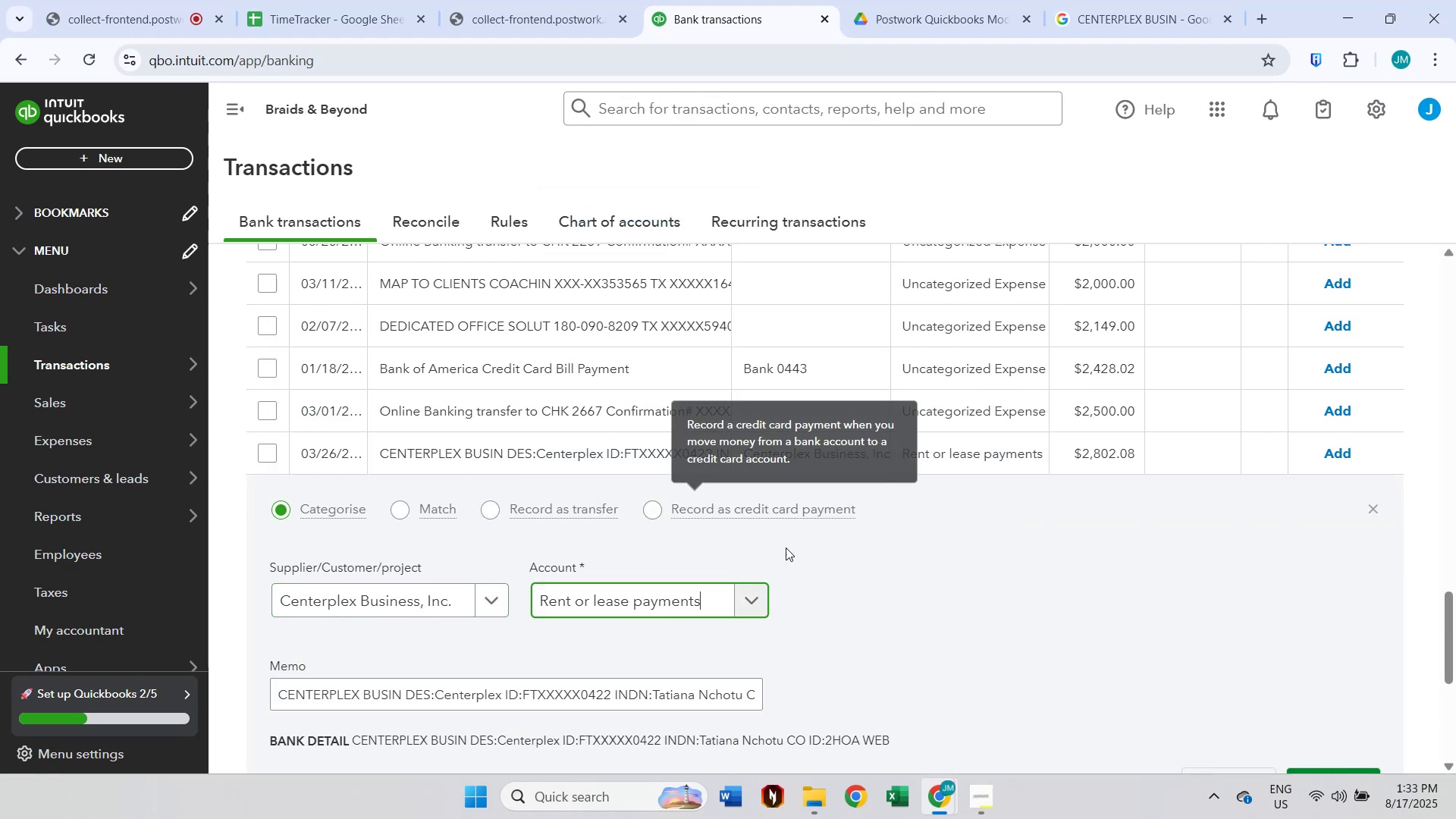 
scroll: coordinate [943, 599], scroll_direction: down, amount: 2.0
 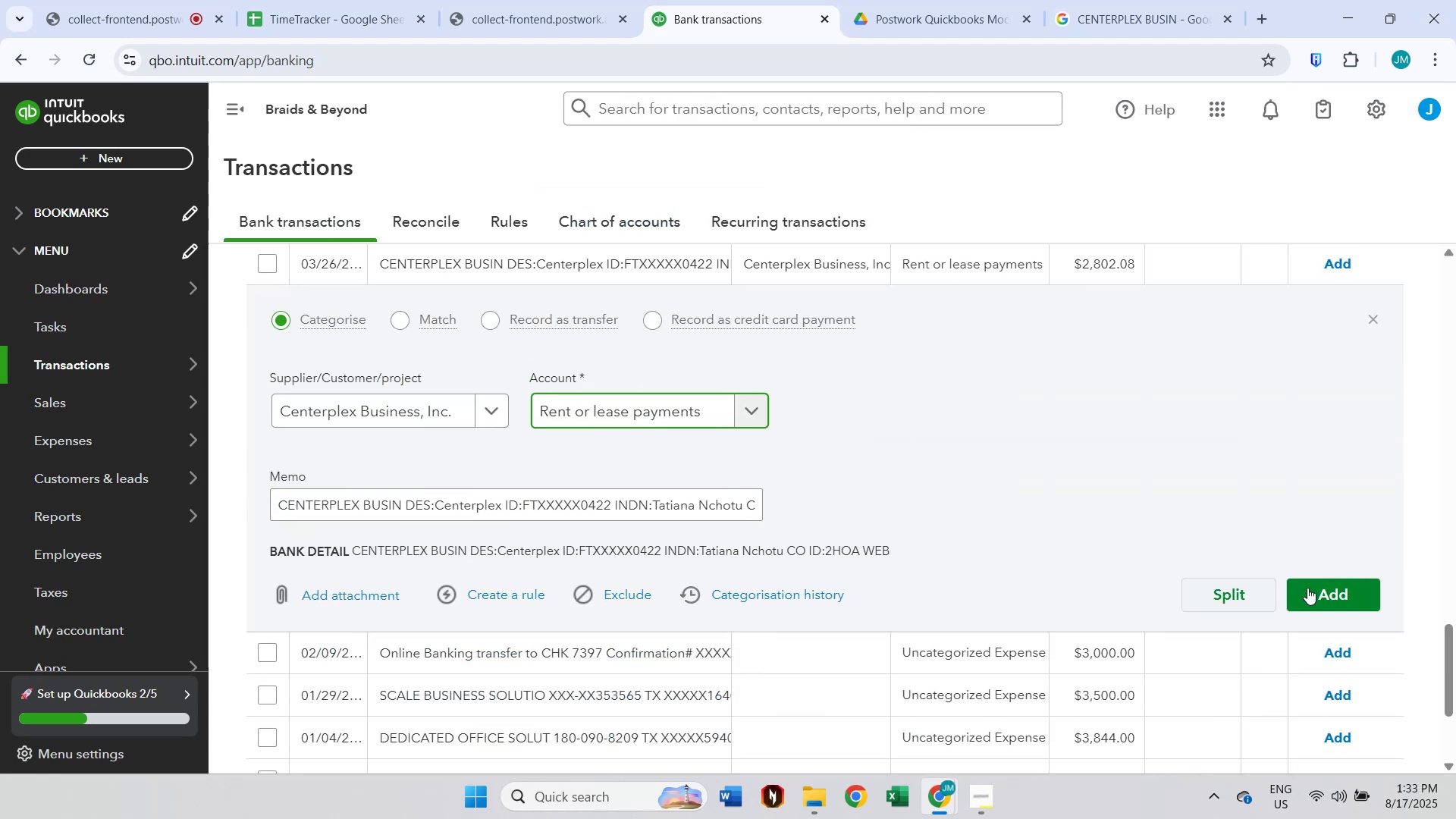 
left_click([1327, 598])
 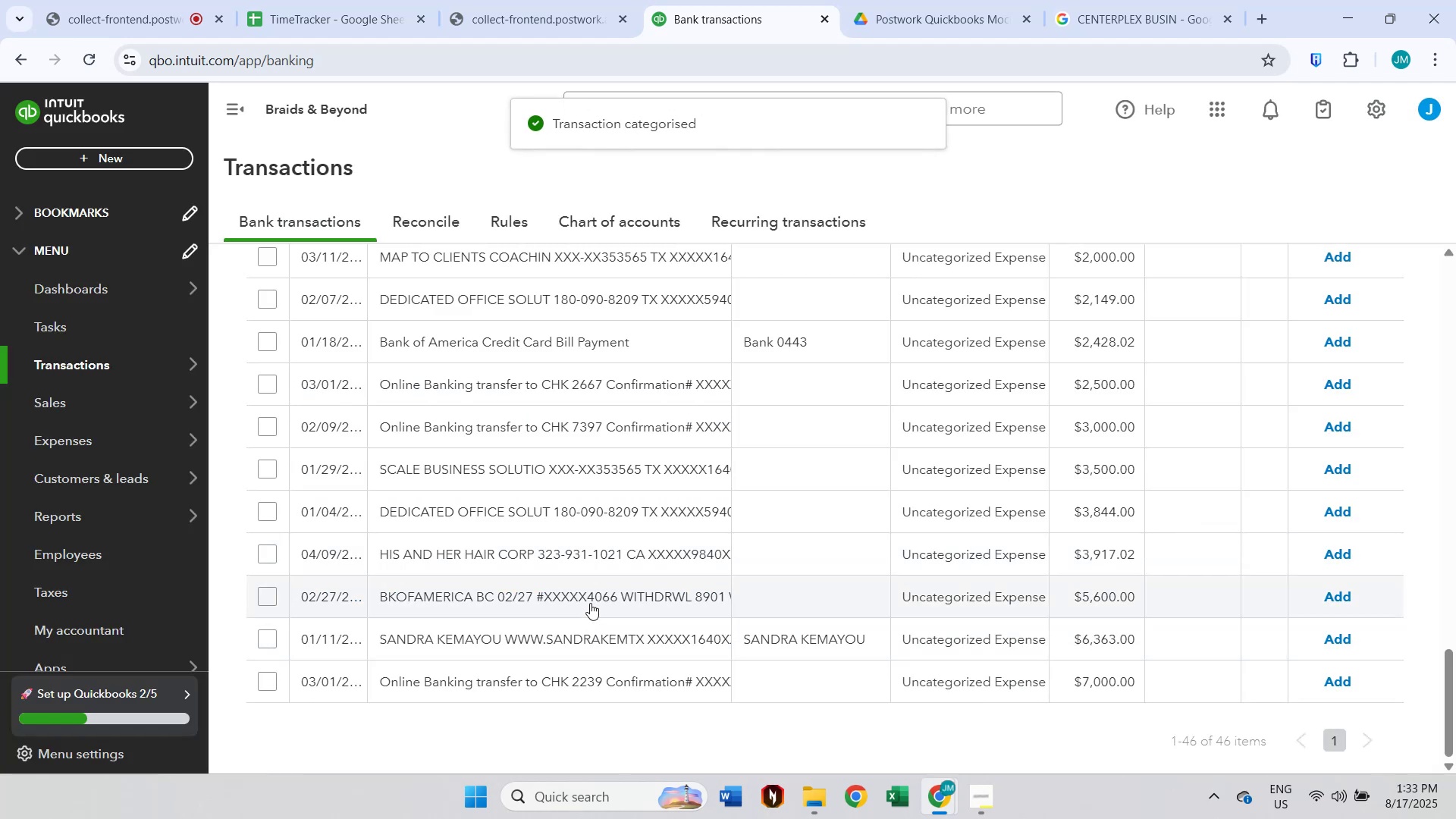 
wait(5.69)
 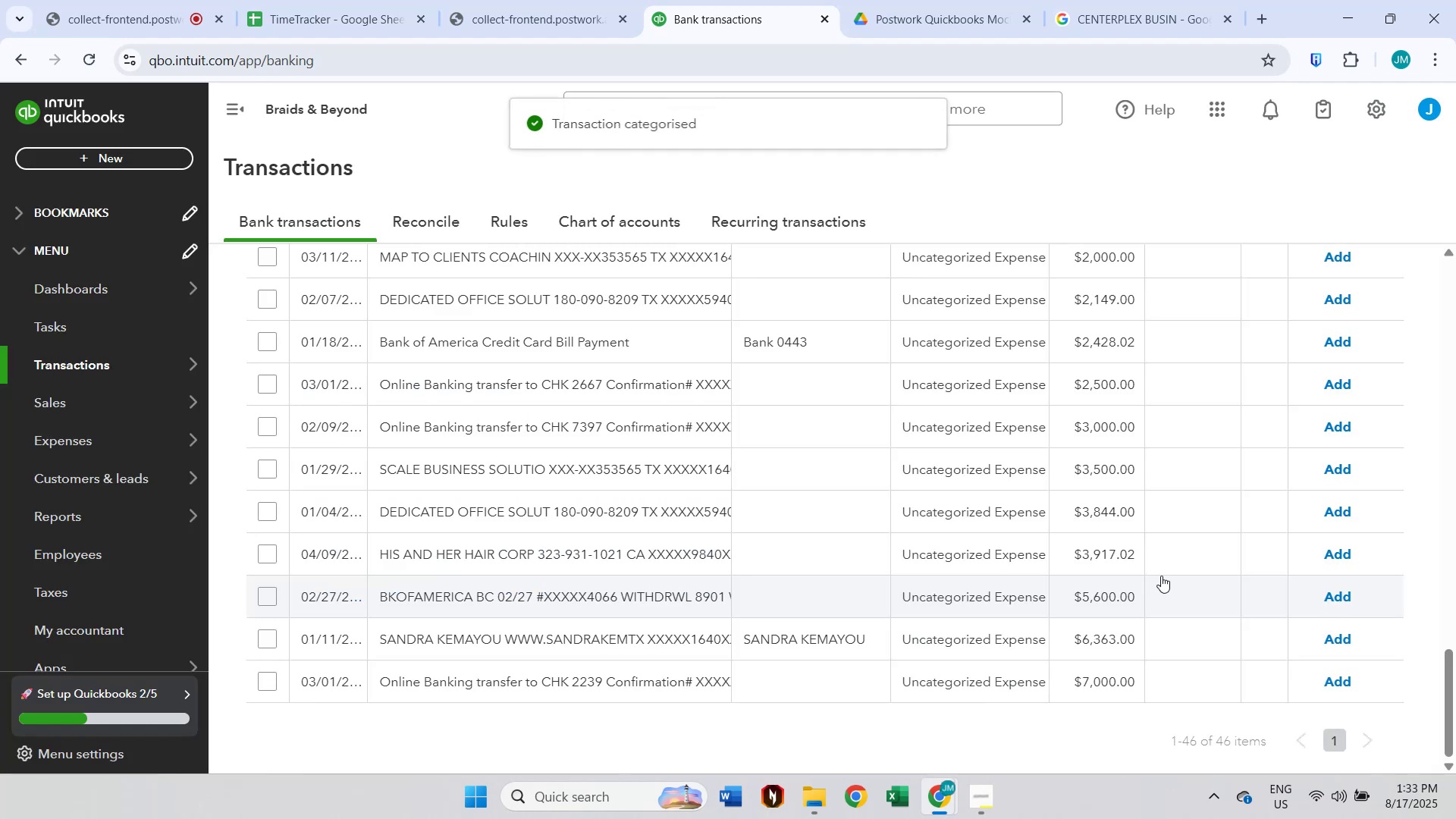 
left_click([590, 603])
 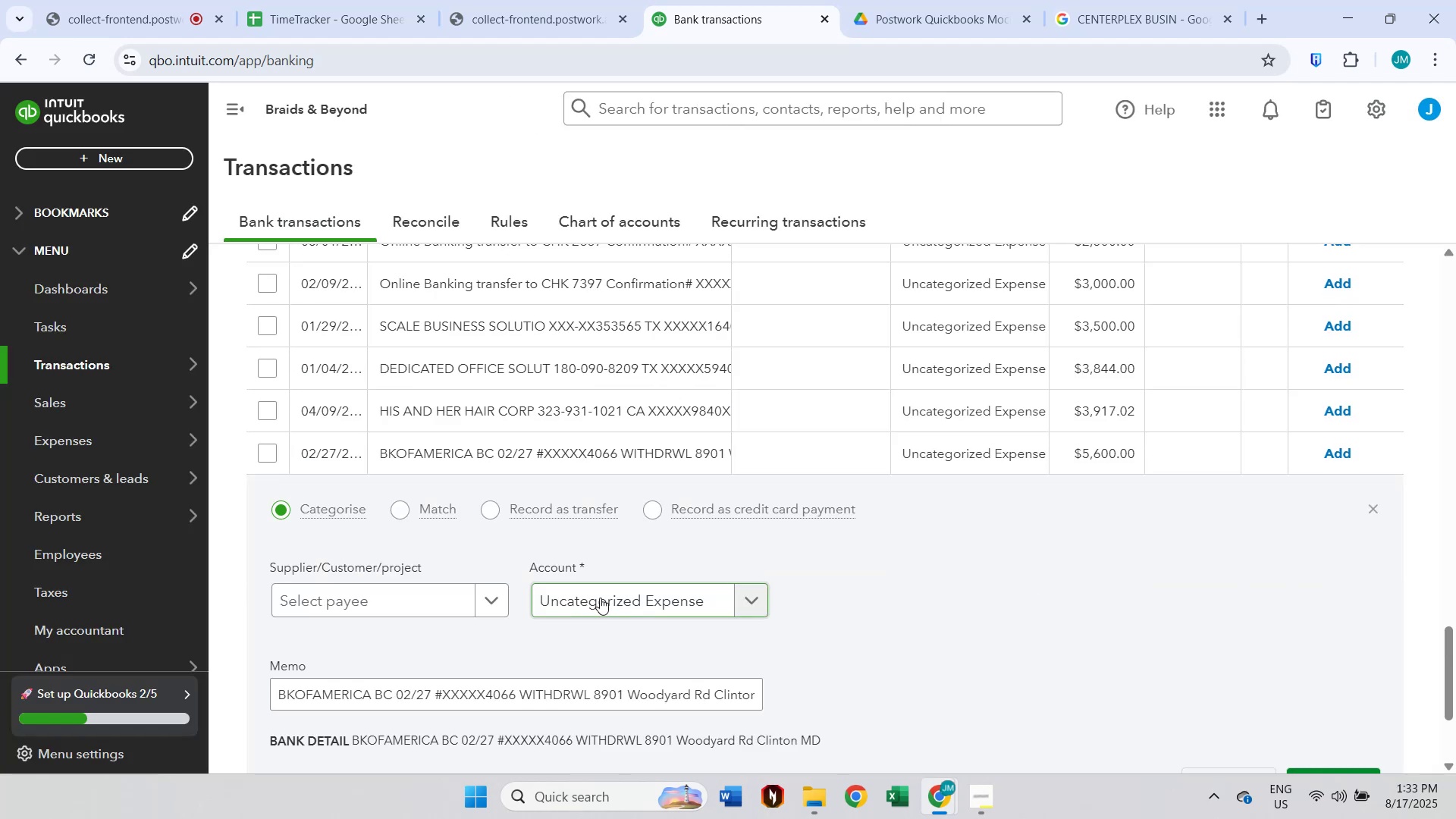 
scroll: coordinate [615, 592], scroll_direction: down, amount: 1.0
 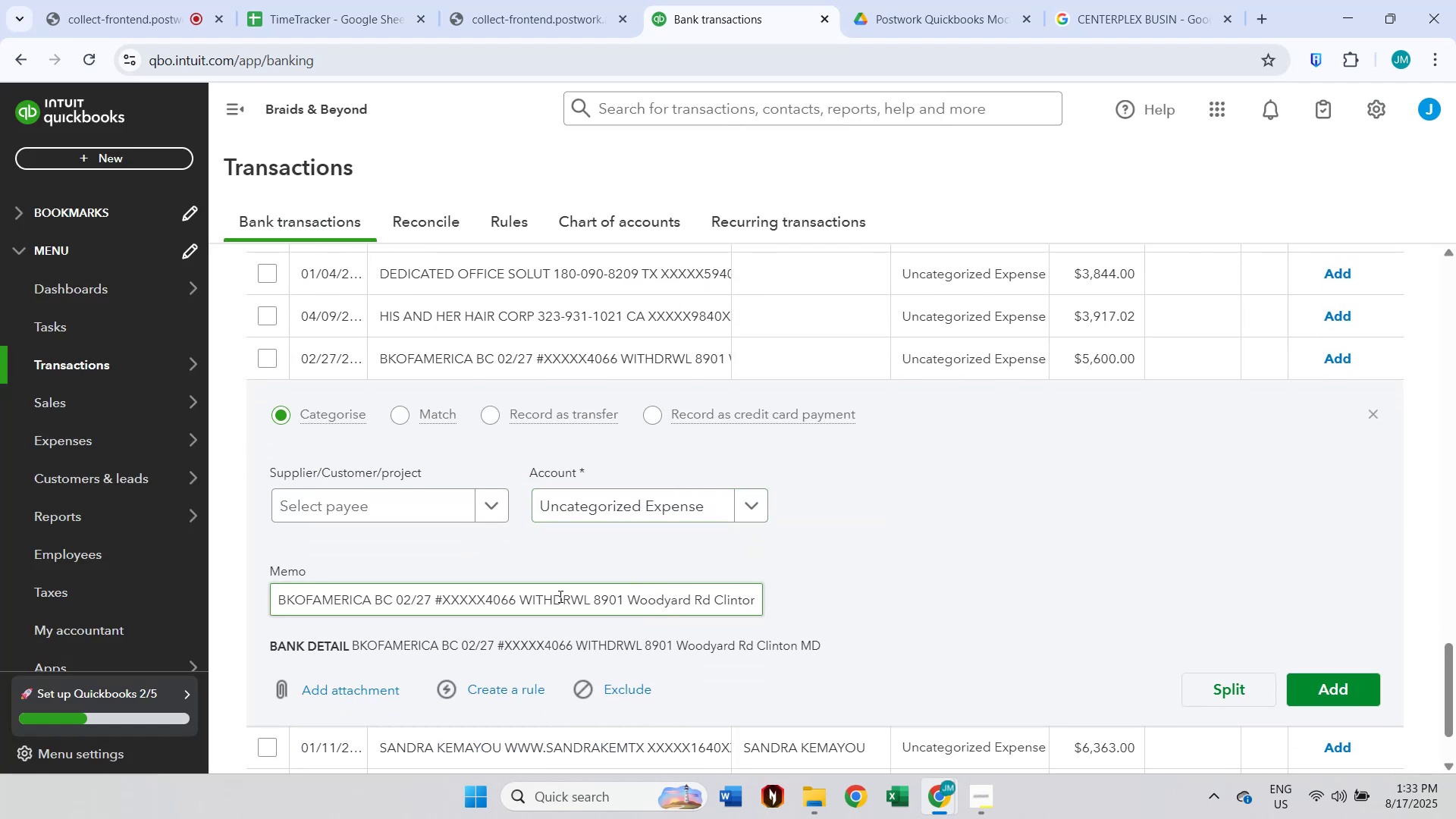 
left_click([369, 514])
 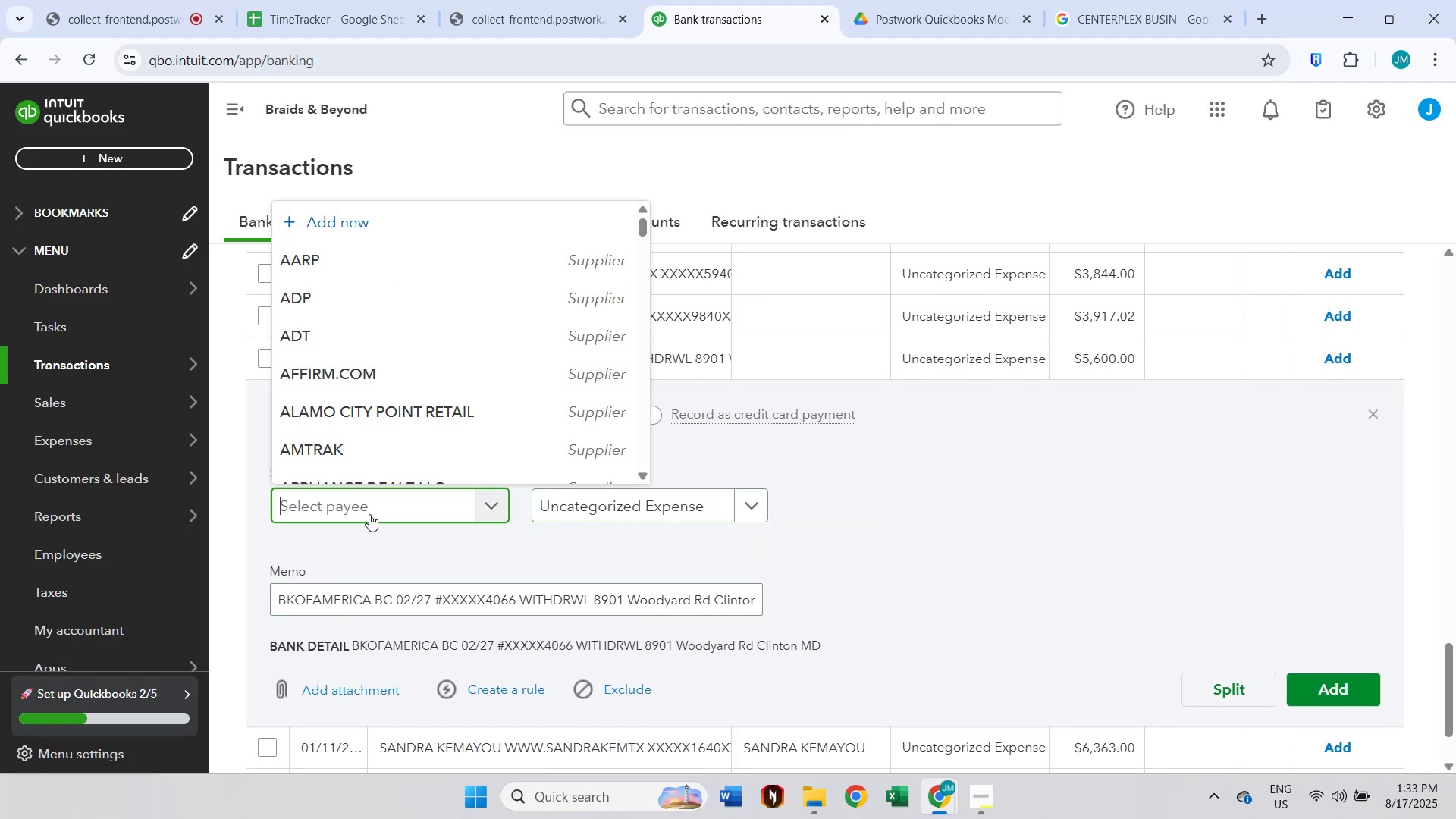 
type(bank)
 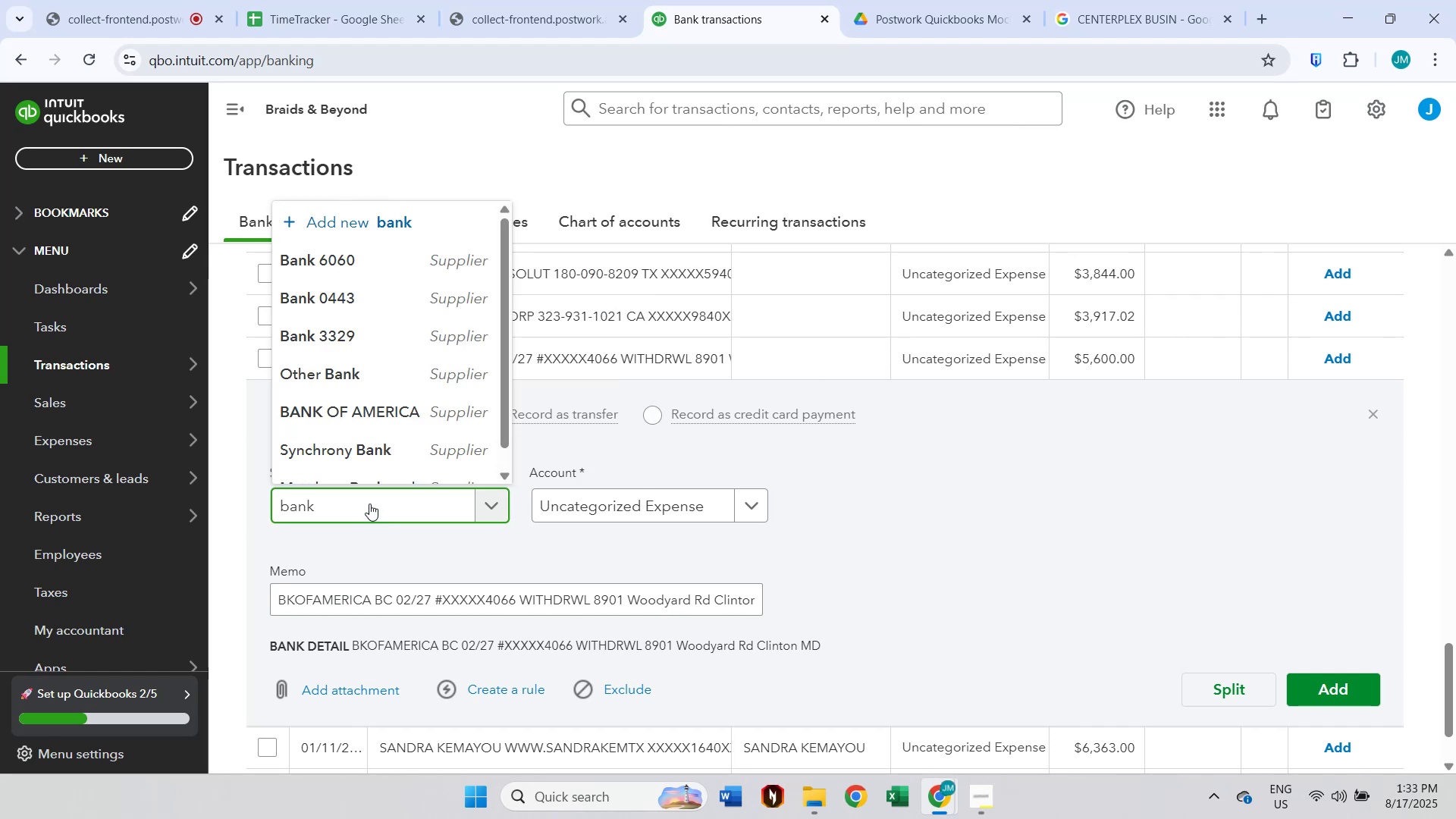 
left_click([350, 419])
 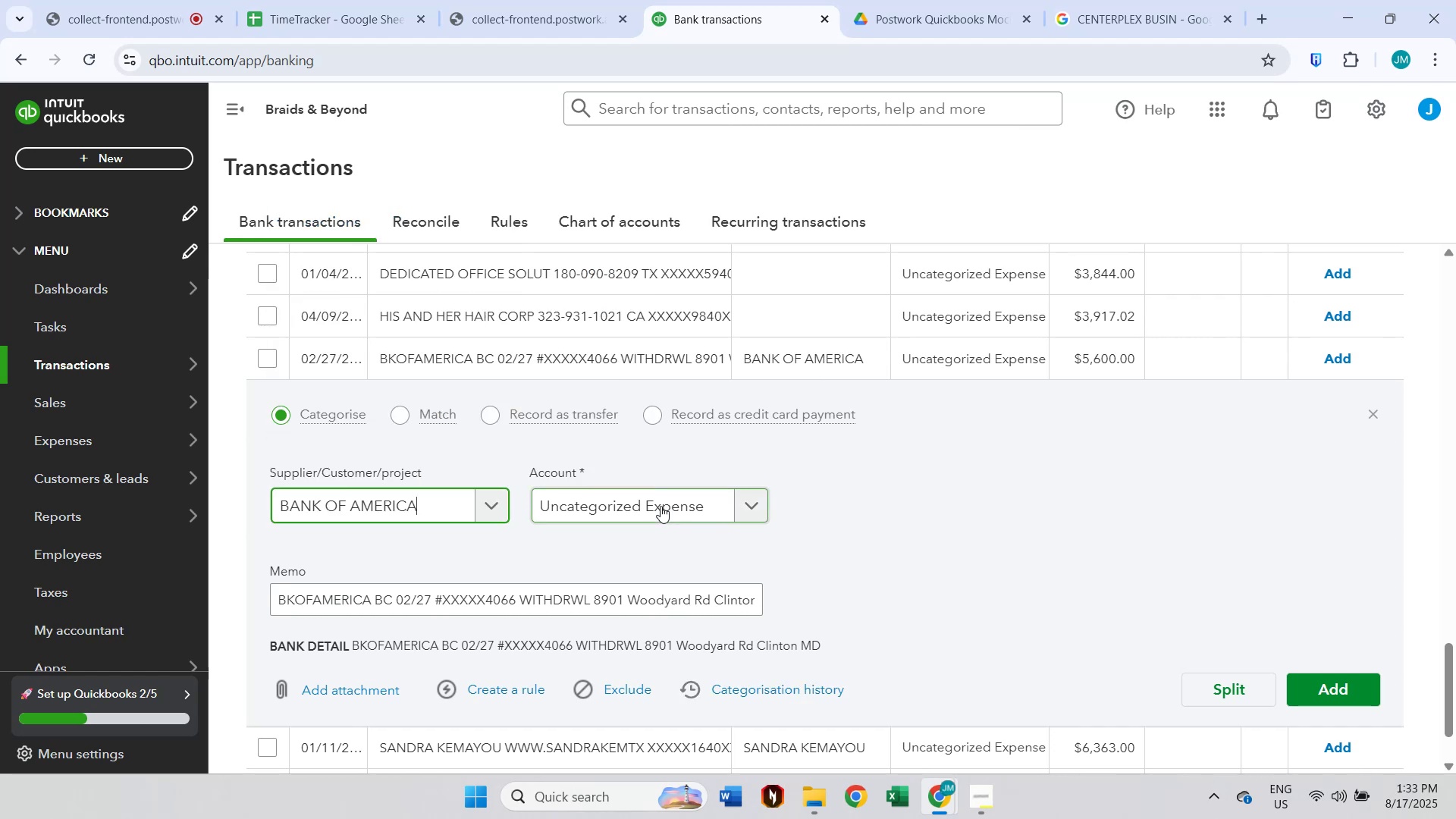 
left_click([661, 506])
 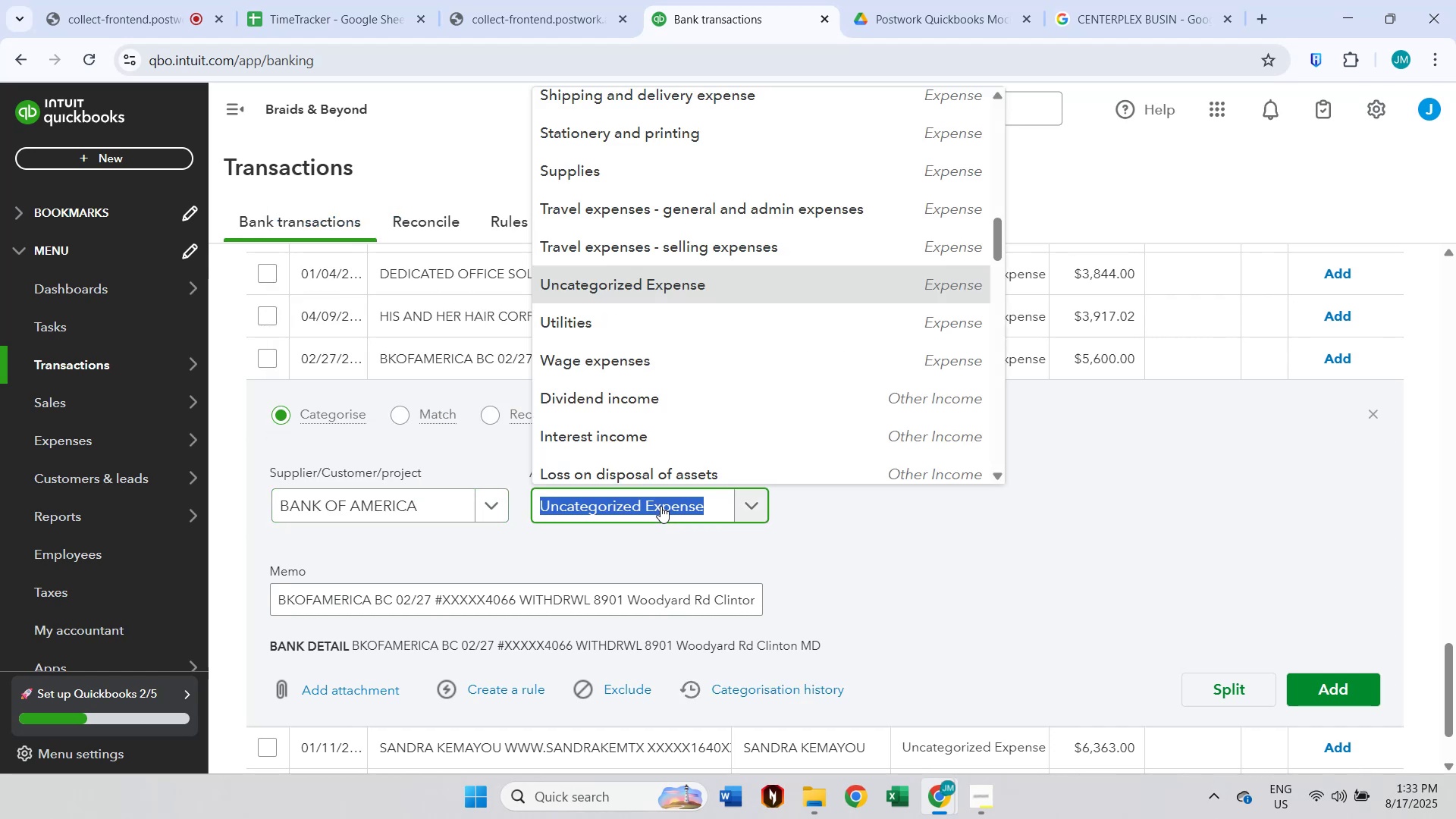 
type(other)
 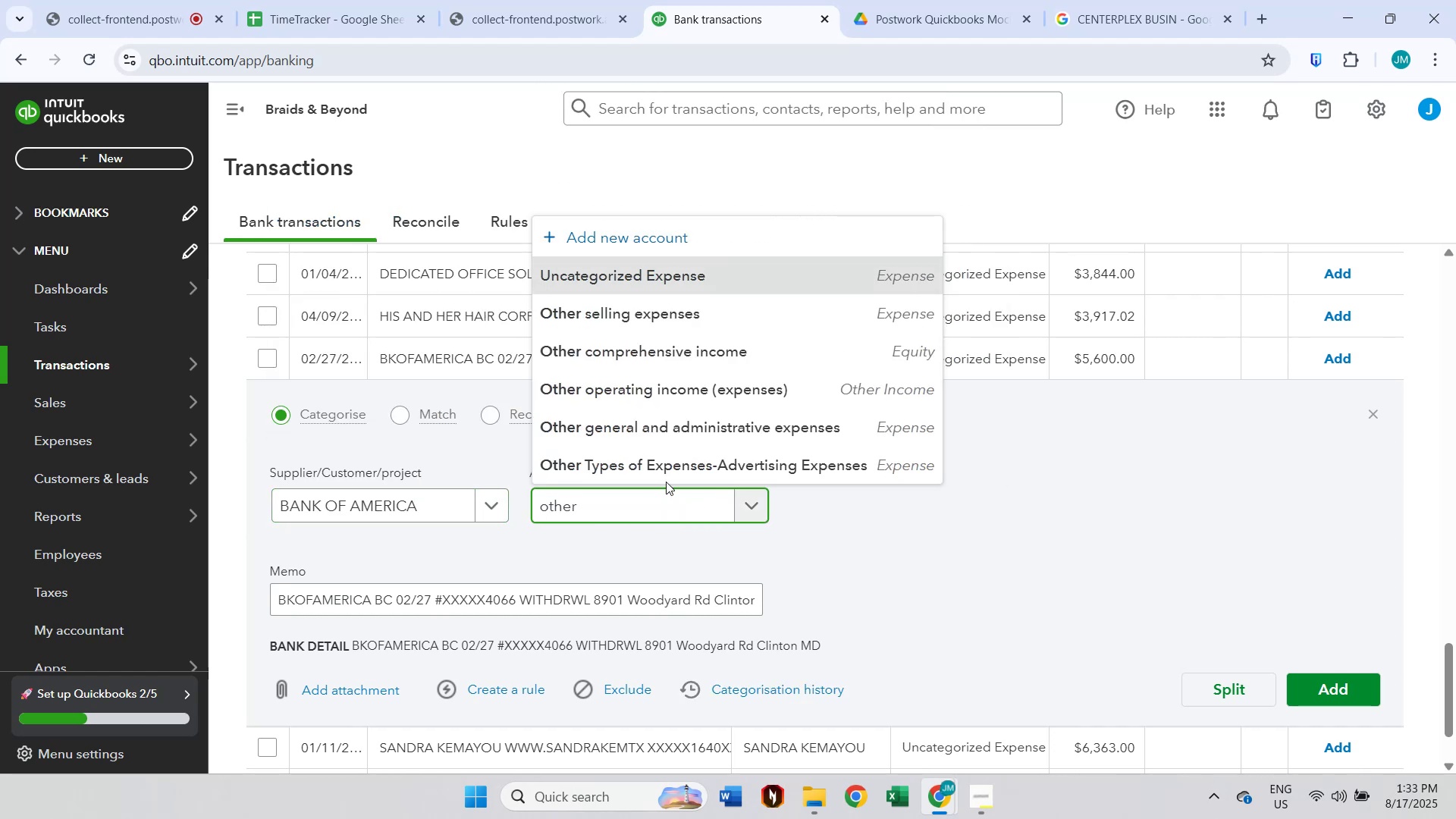 
left_click([670, 421])
 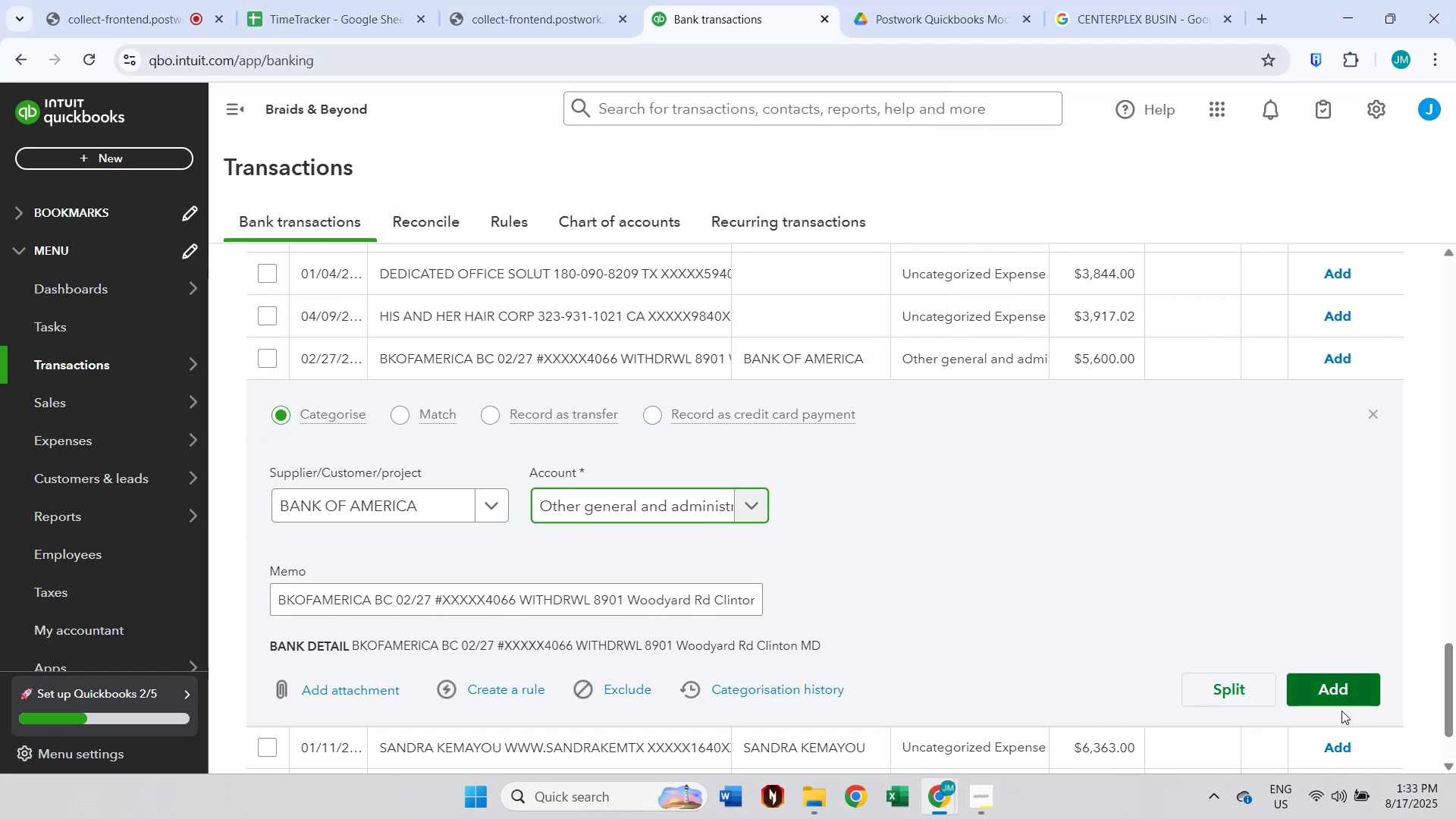 
left_click([1351, 682])
 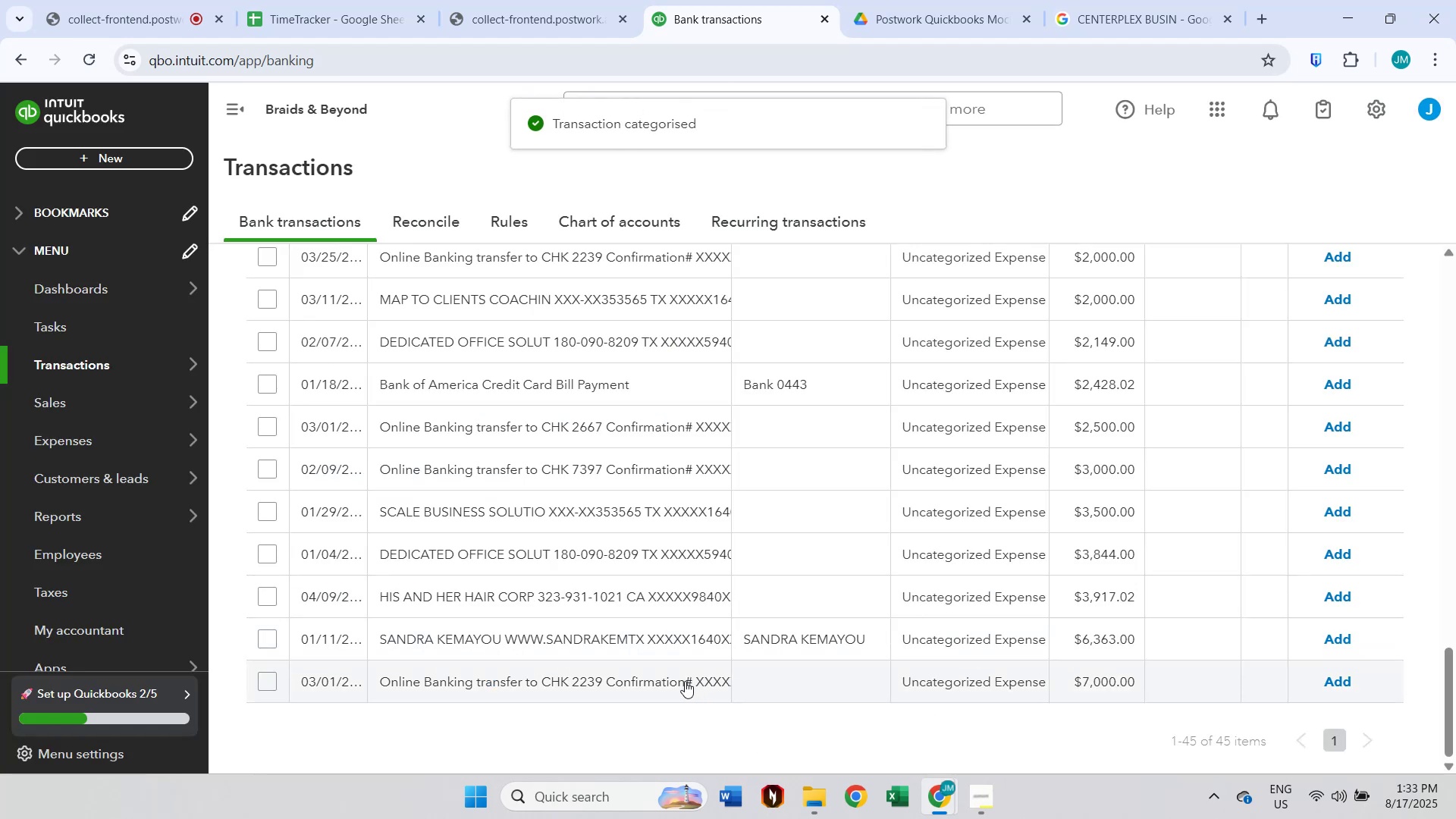 
left_click([608, 641])
 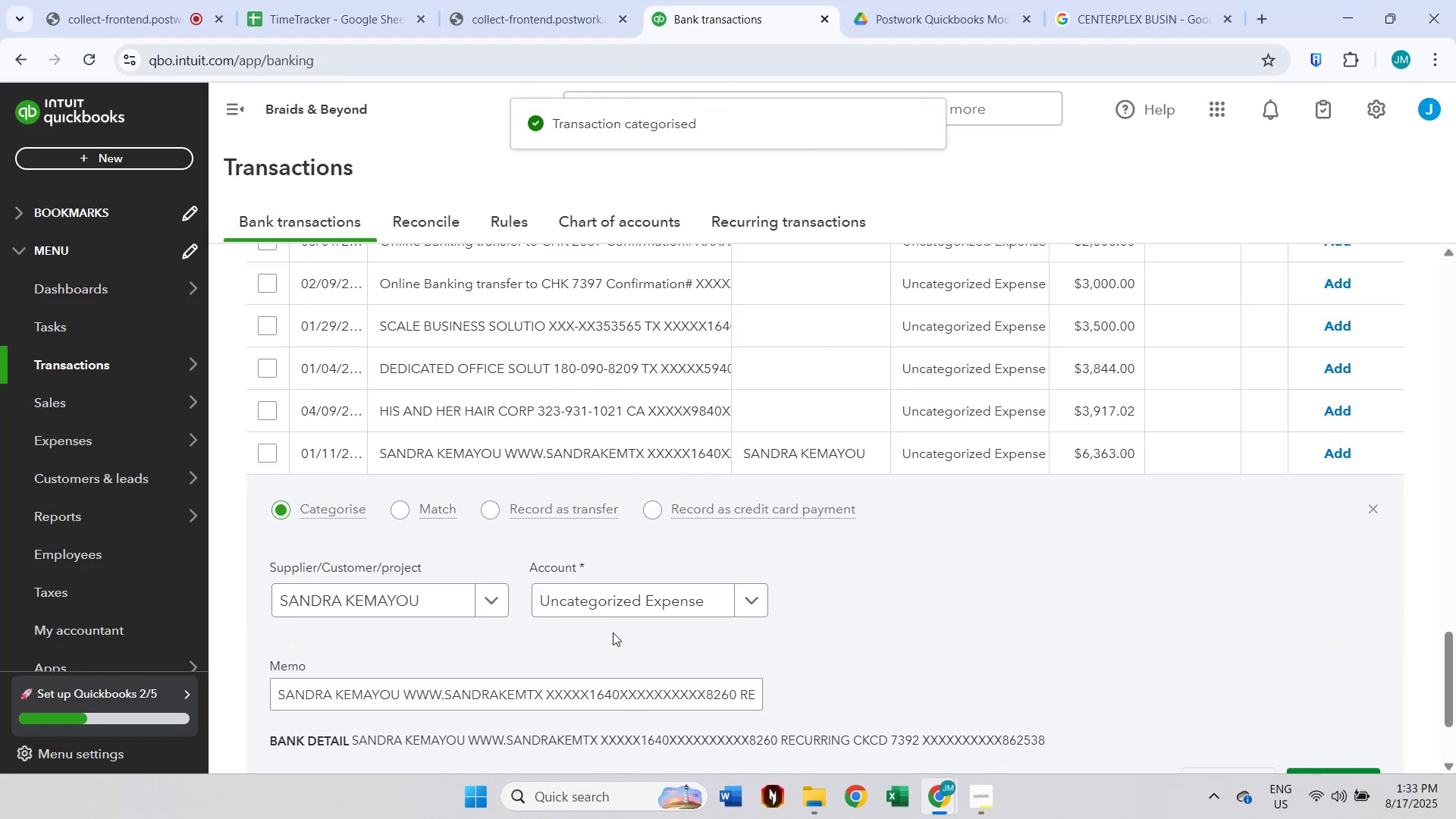 
scroll: coordinate [611, 629], scroll_direction: down, amount: 2.0
 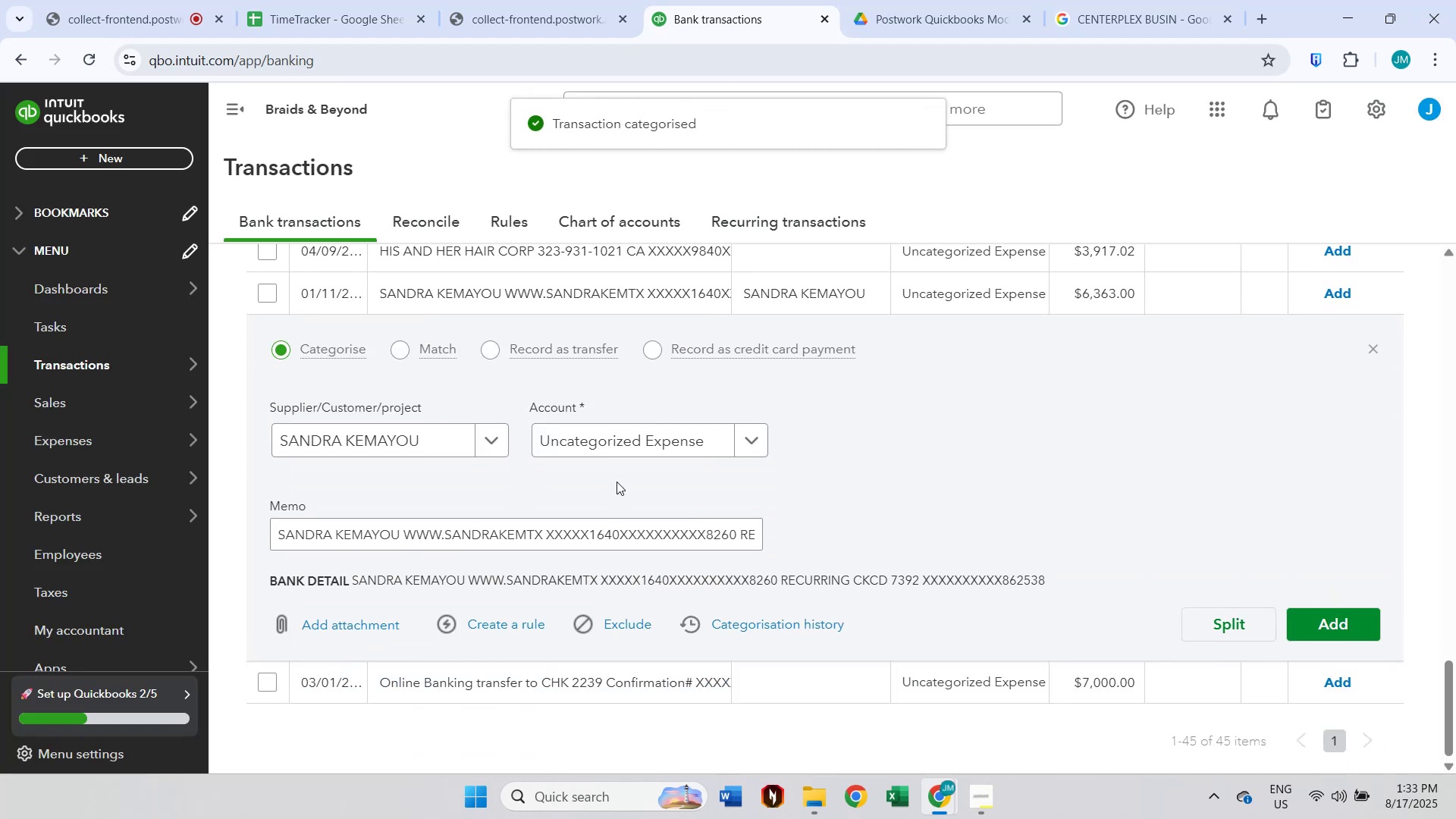 
left_click([618, 447])
 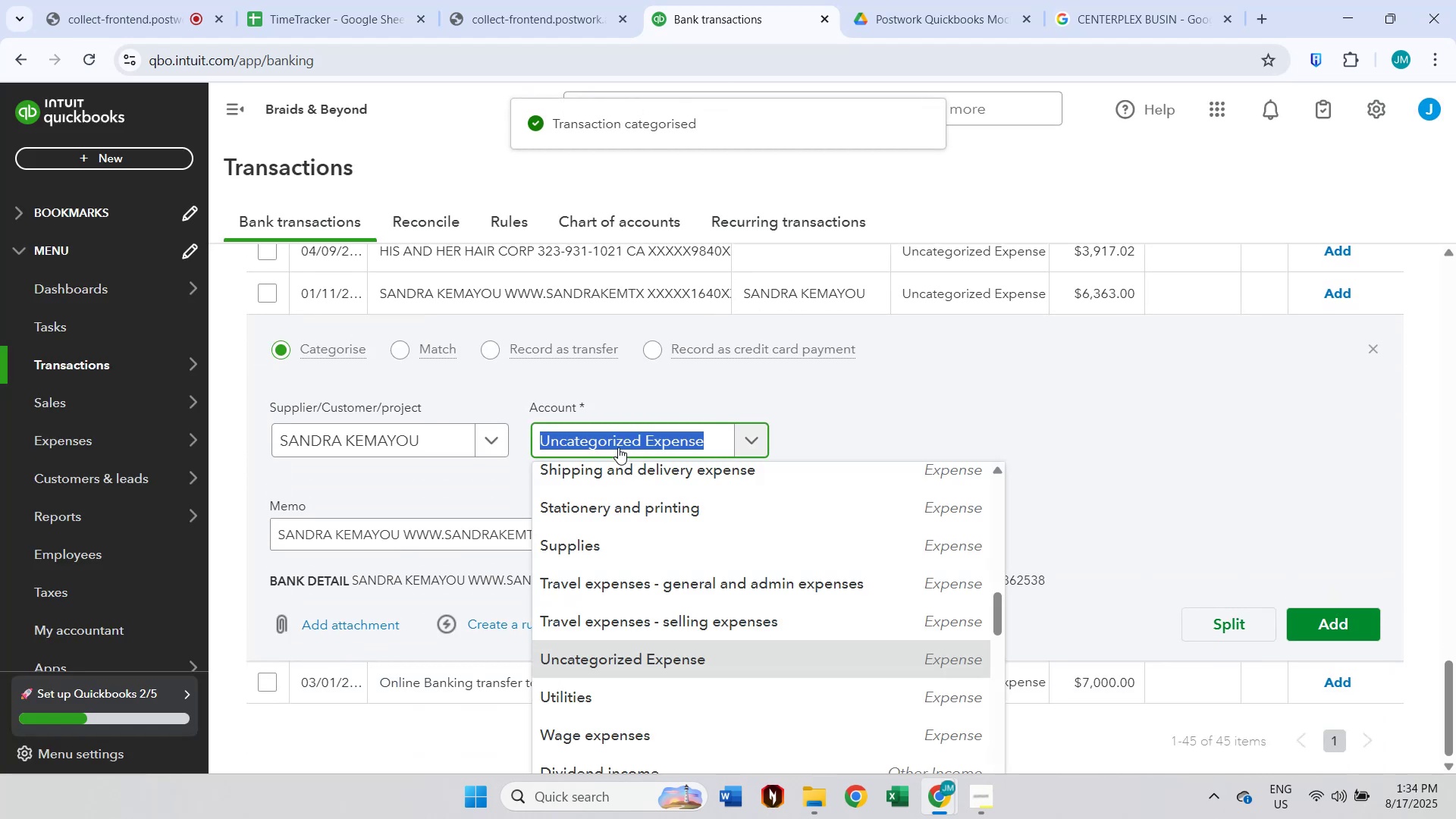 
type(profe)
 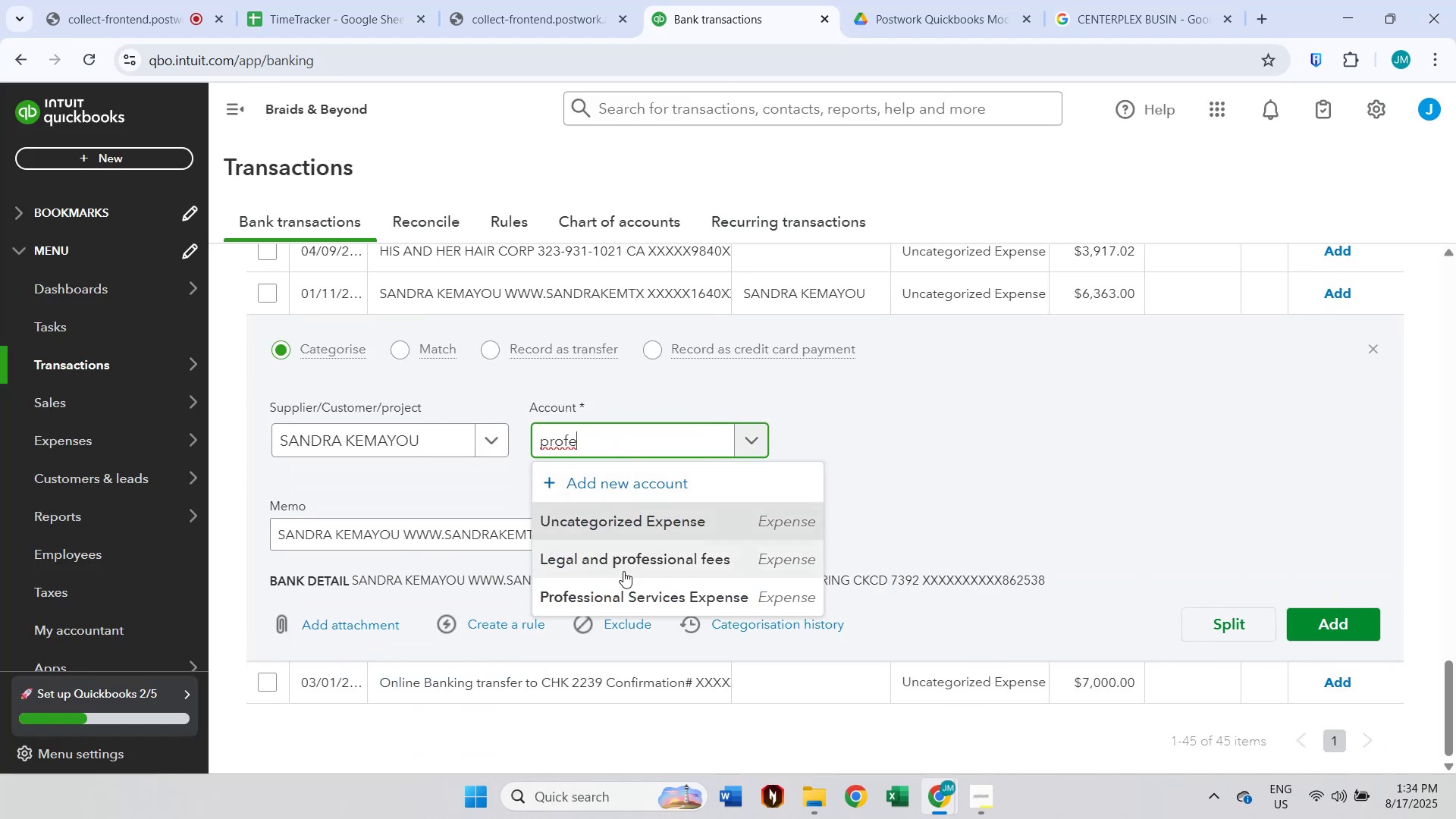 
left_click([623, 592])
 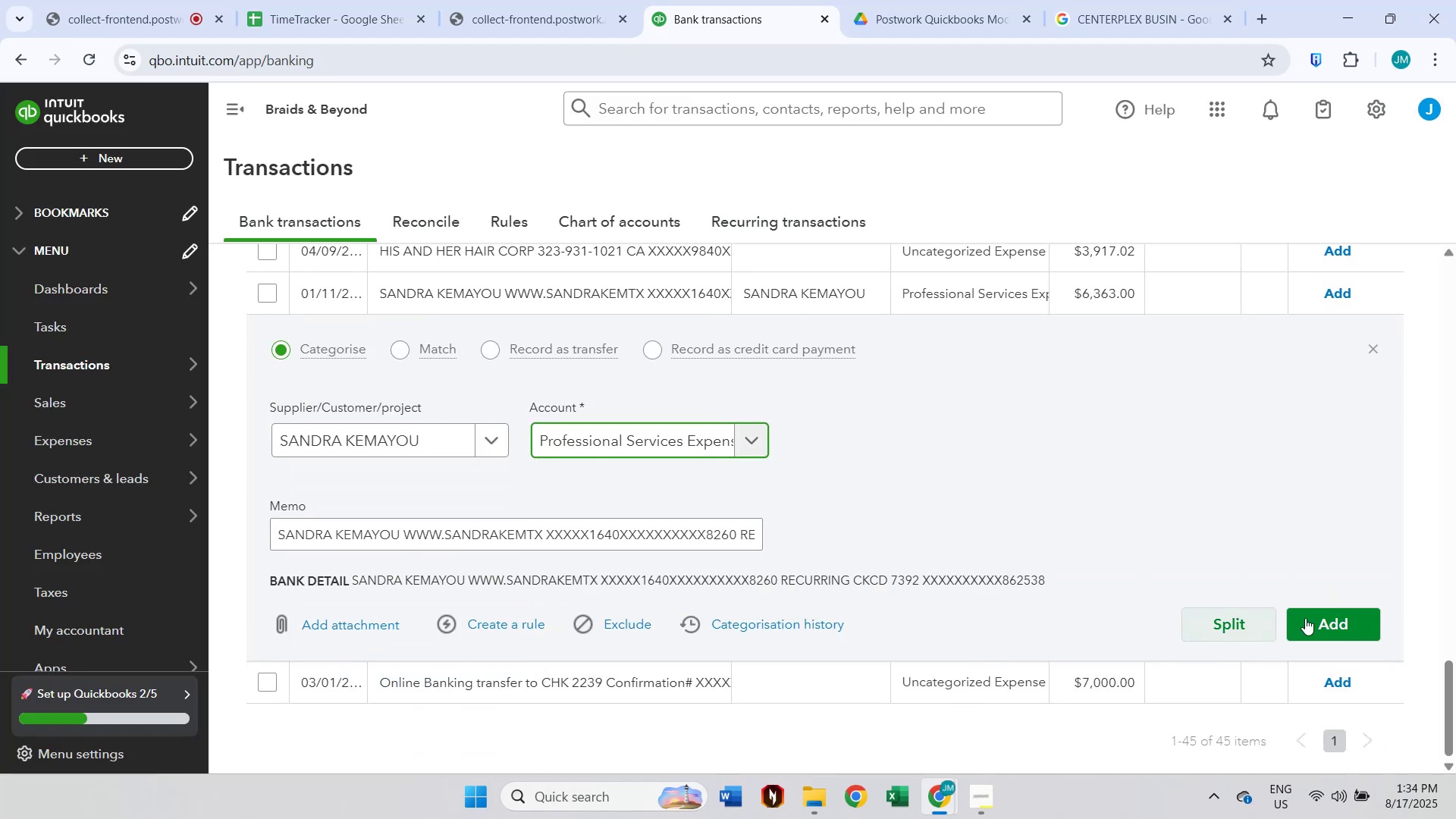 
left_click([1367, 618])
 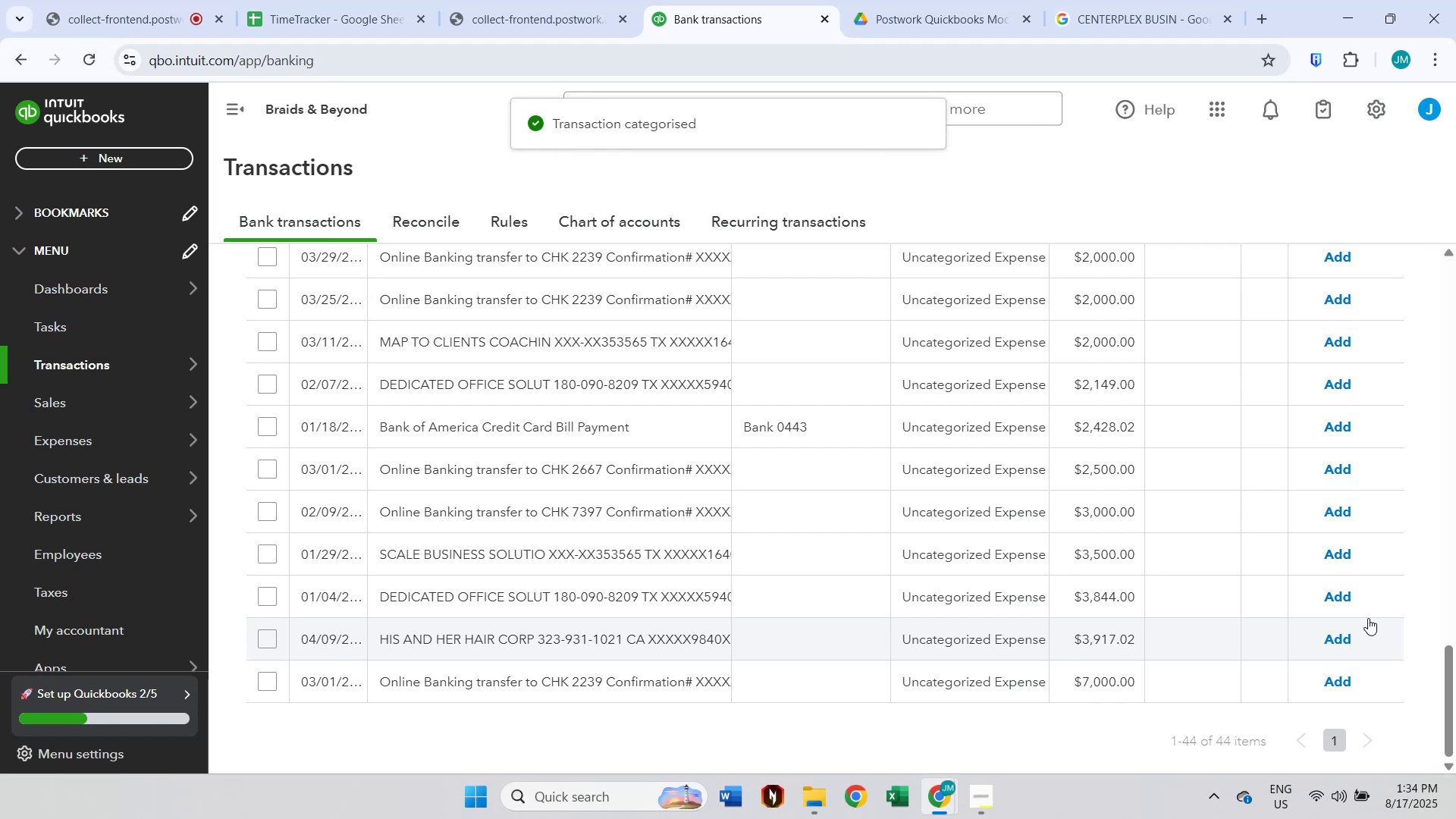 
scroll: coordinate [1009, 605], scroll_direction: down, amount: 1.0
 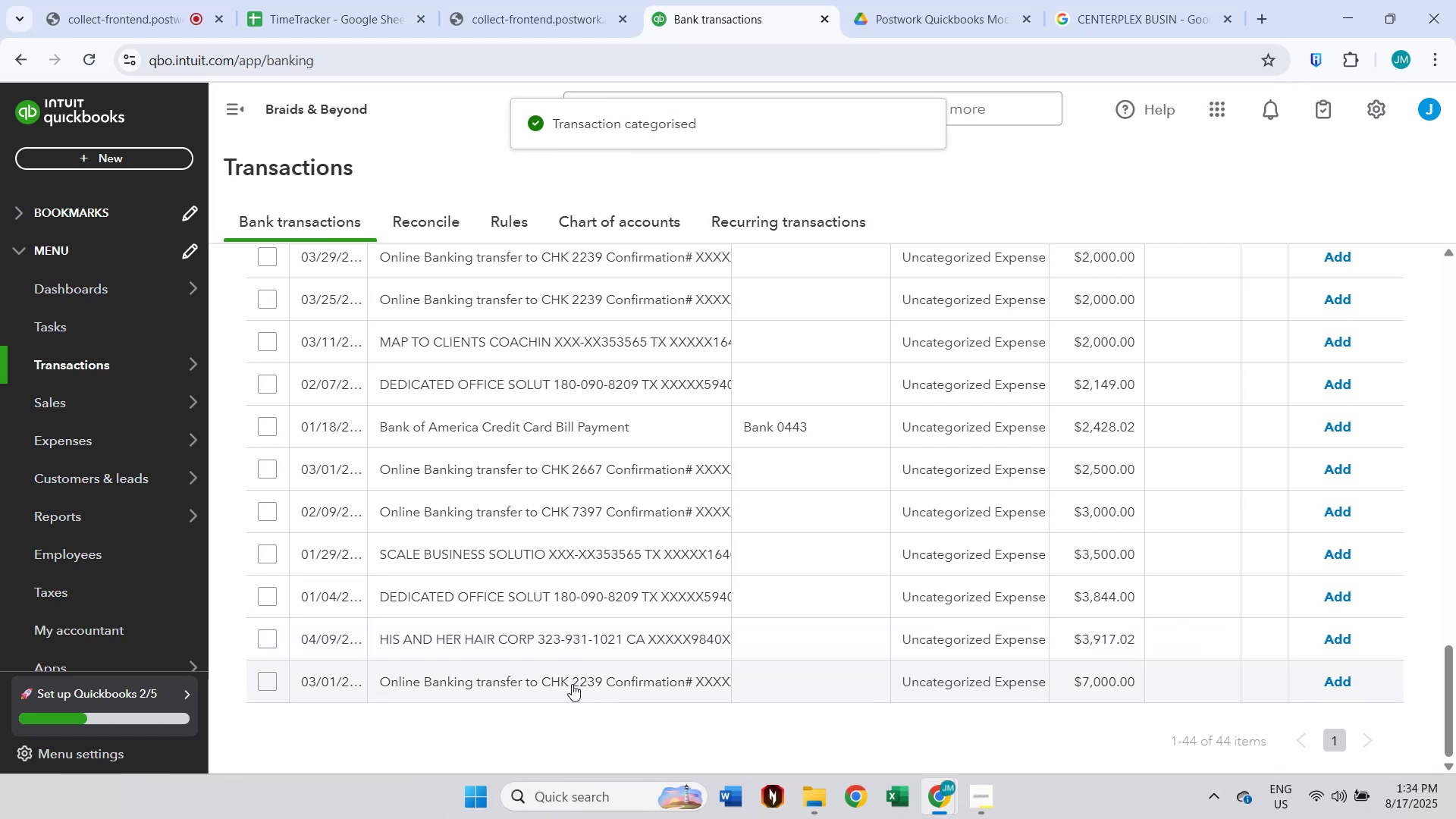 
left_click([572, 684])
 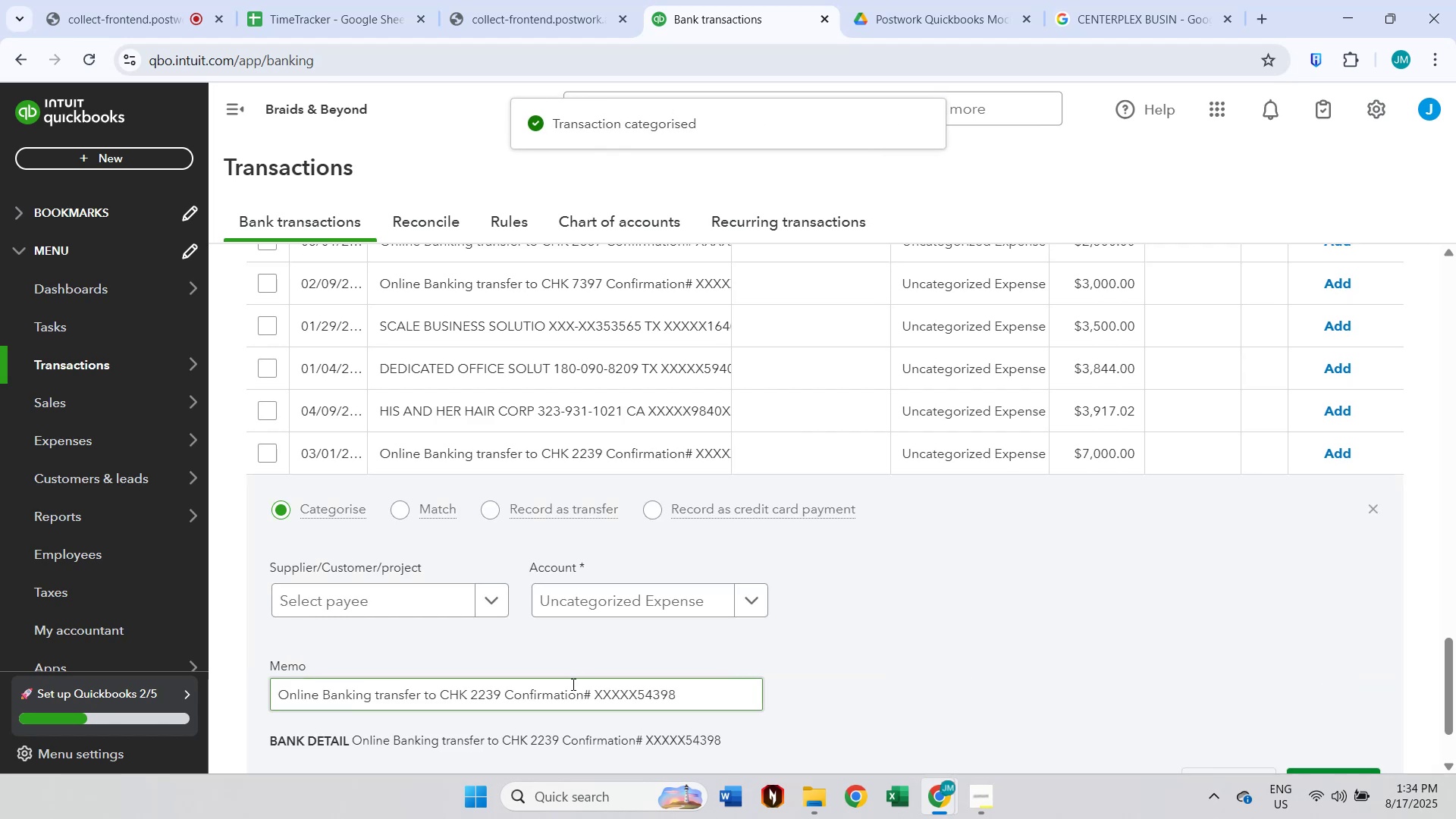 
scroll: coordinate [576, 663], scroll_direction: down, amount: 2.0
 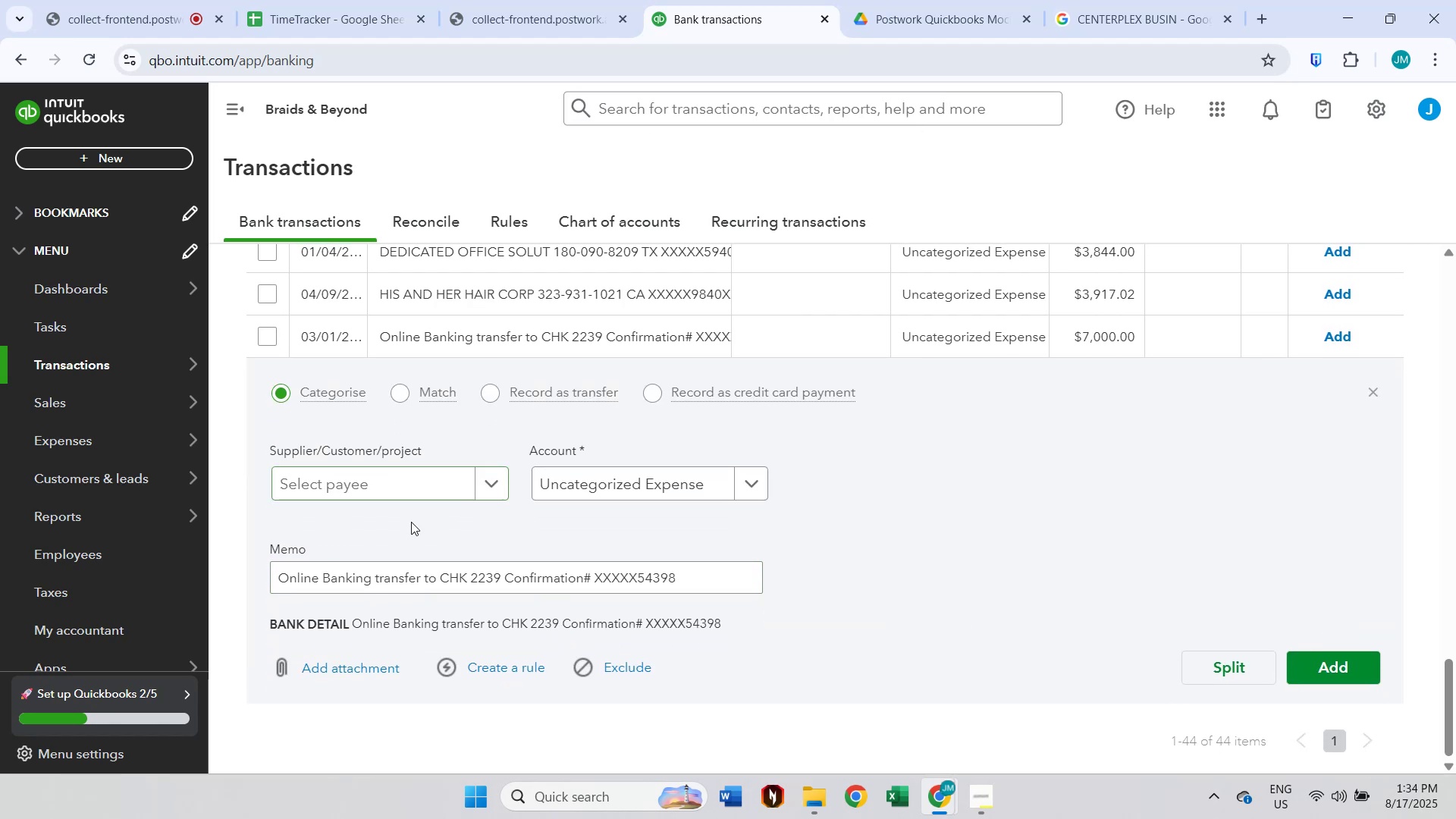 
double_click([460, 579])
 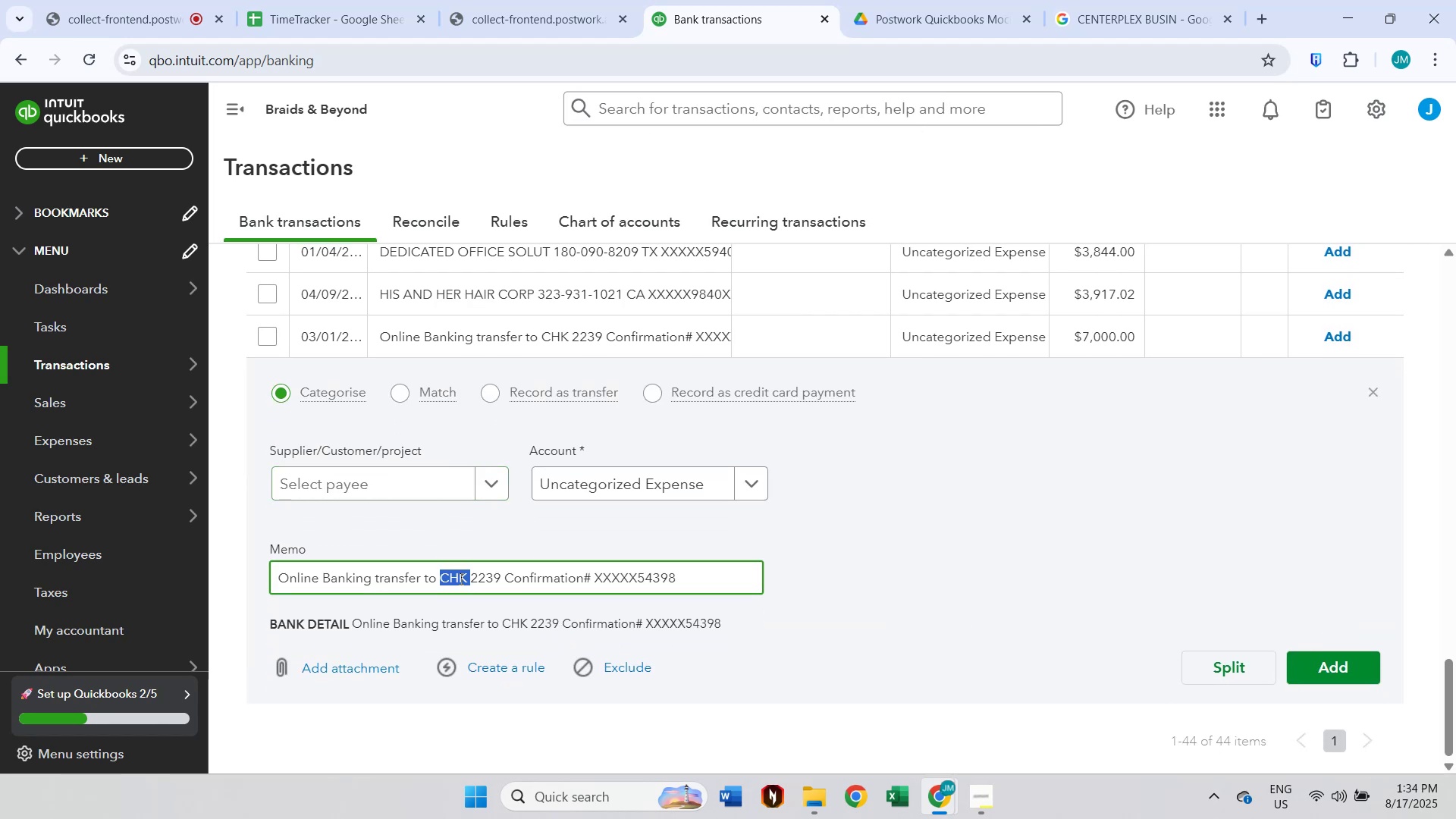 
hold_key(key=ShiftLeft, duration=0.46)
triple_click([496, 576])
 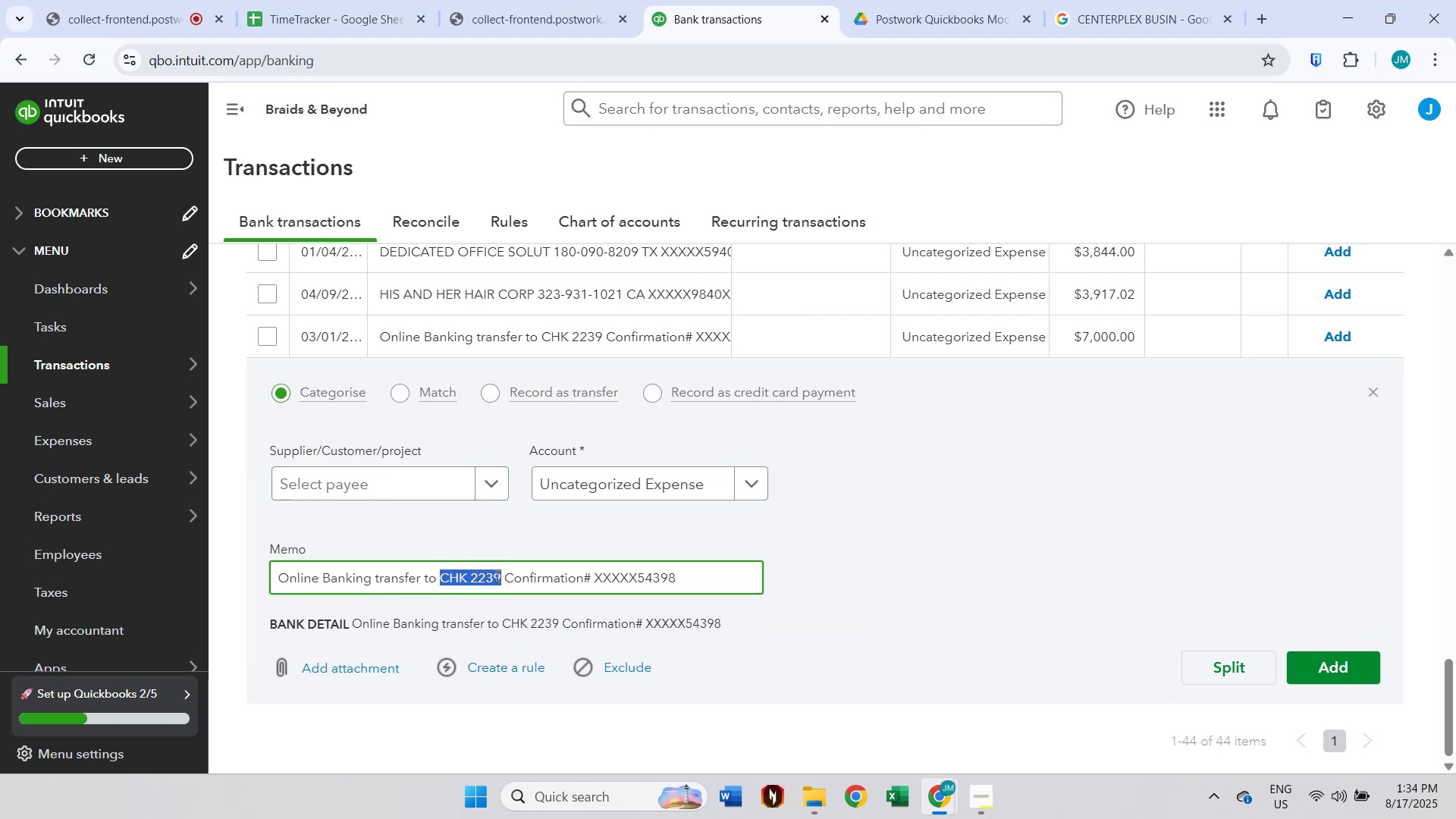 
key(Control+C)
 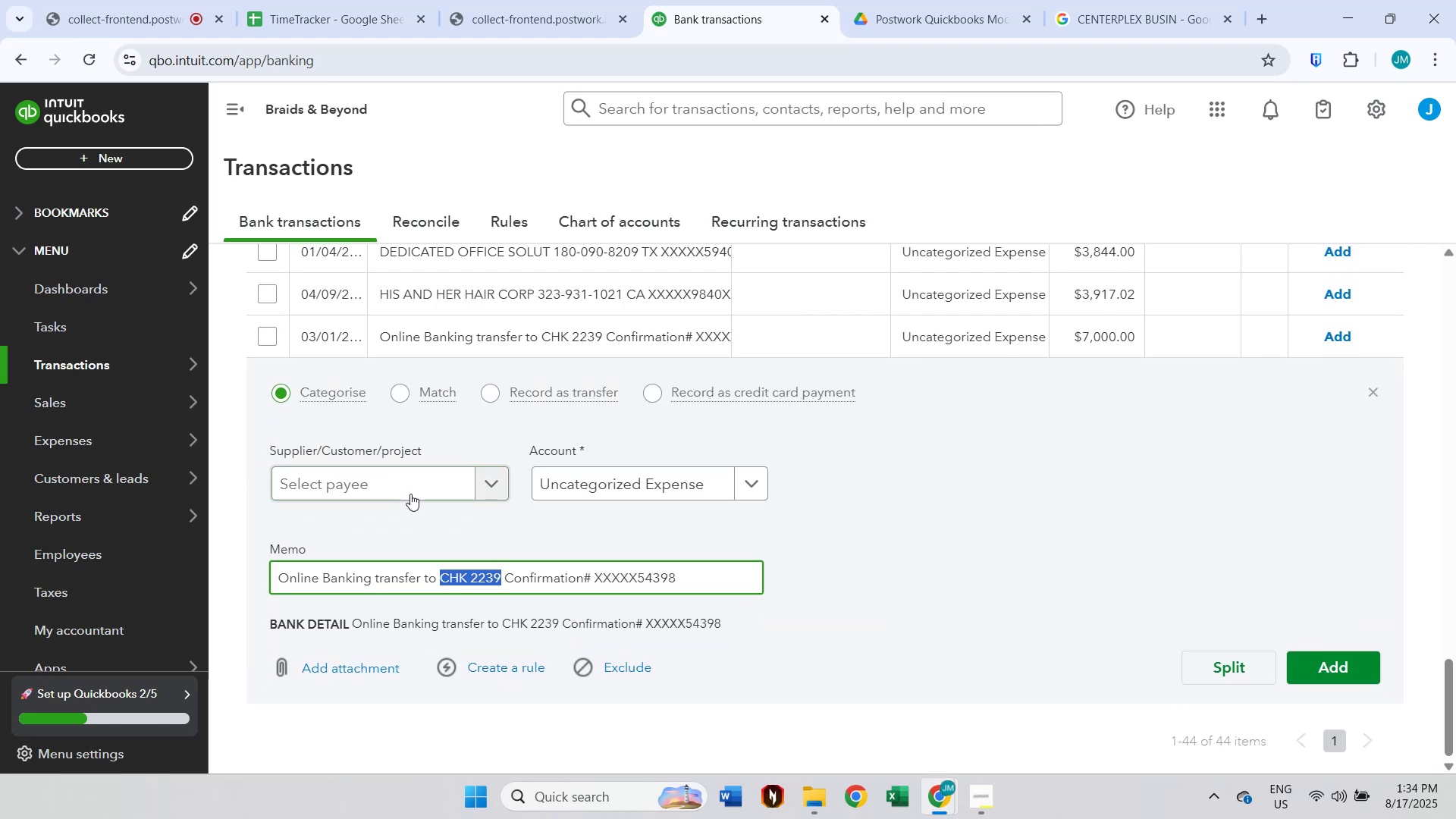 
left_click([410, 488])
 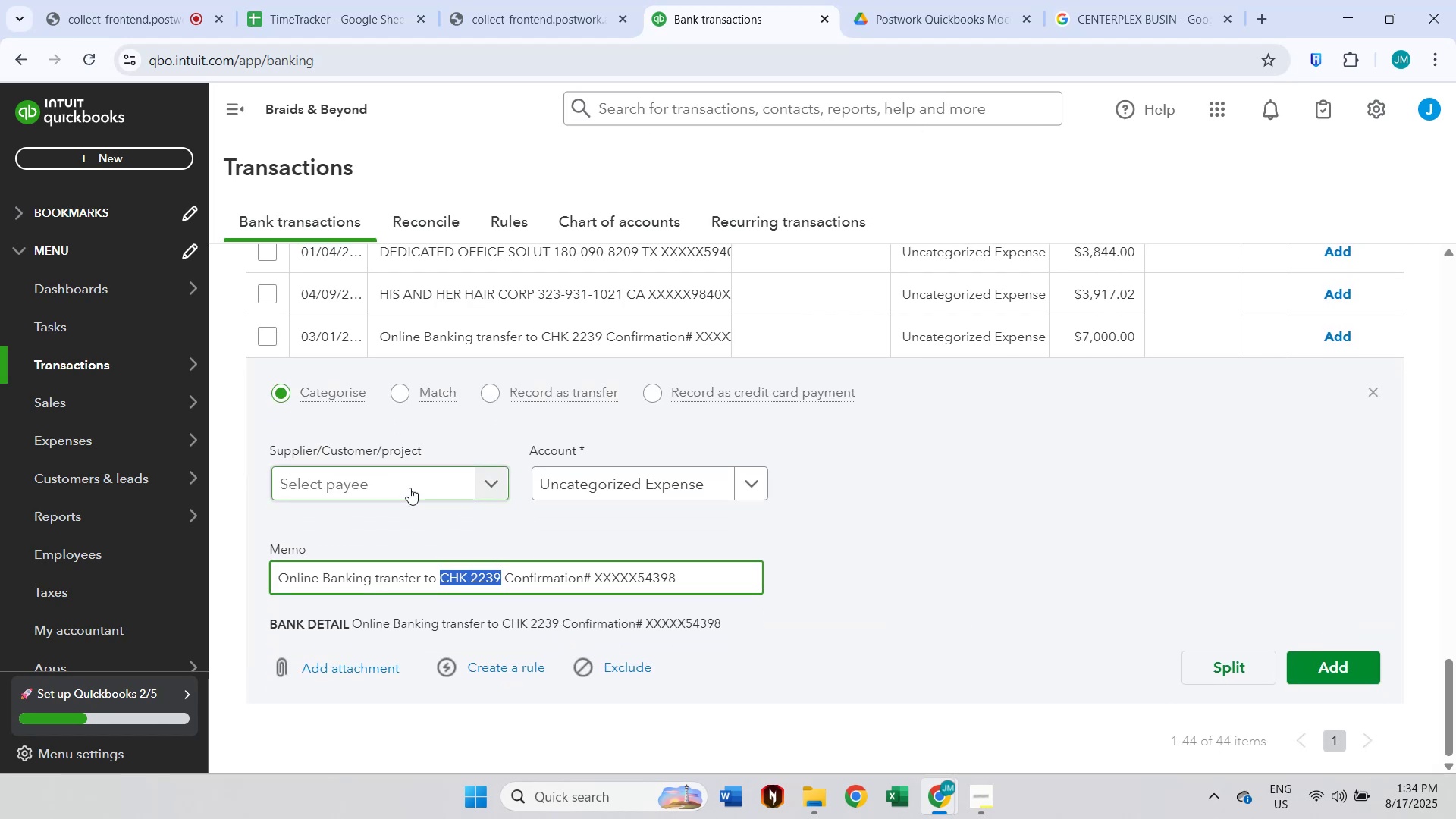 
key(Control+ControlLeft)
 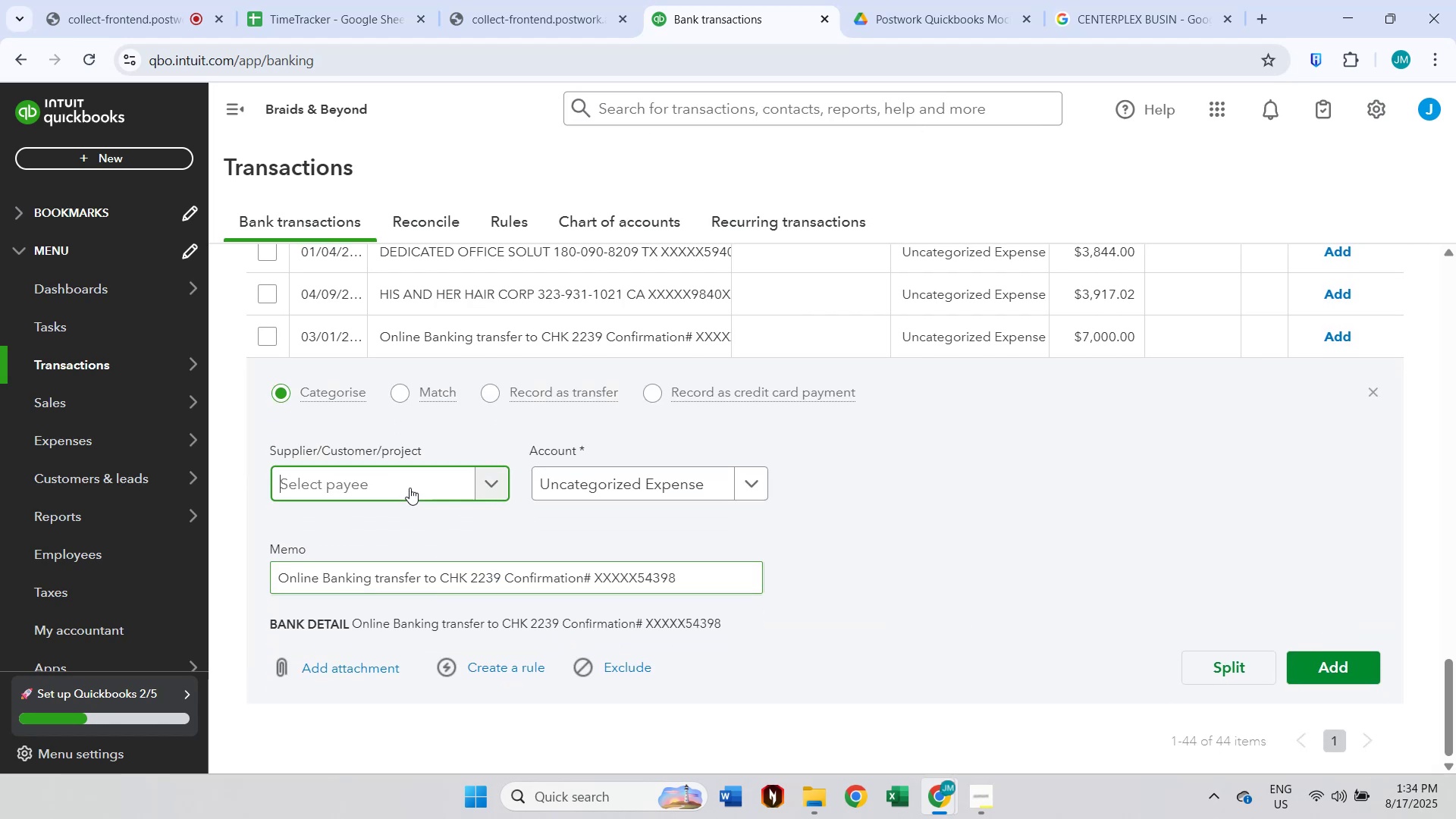 
key(Control+V)
 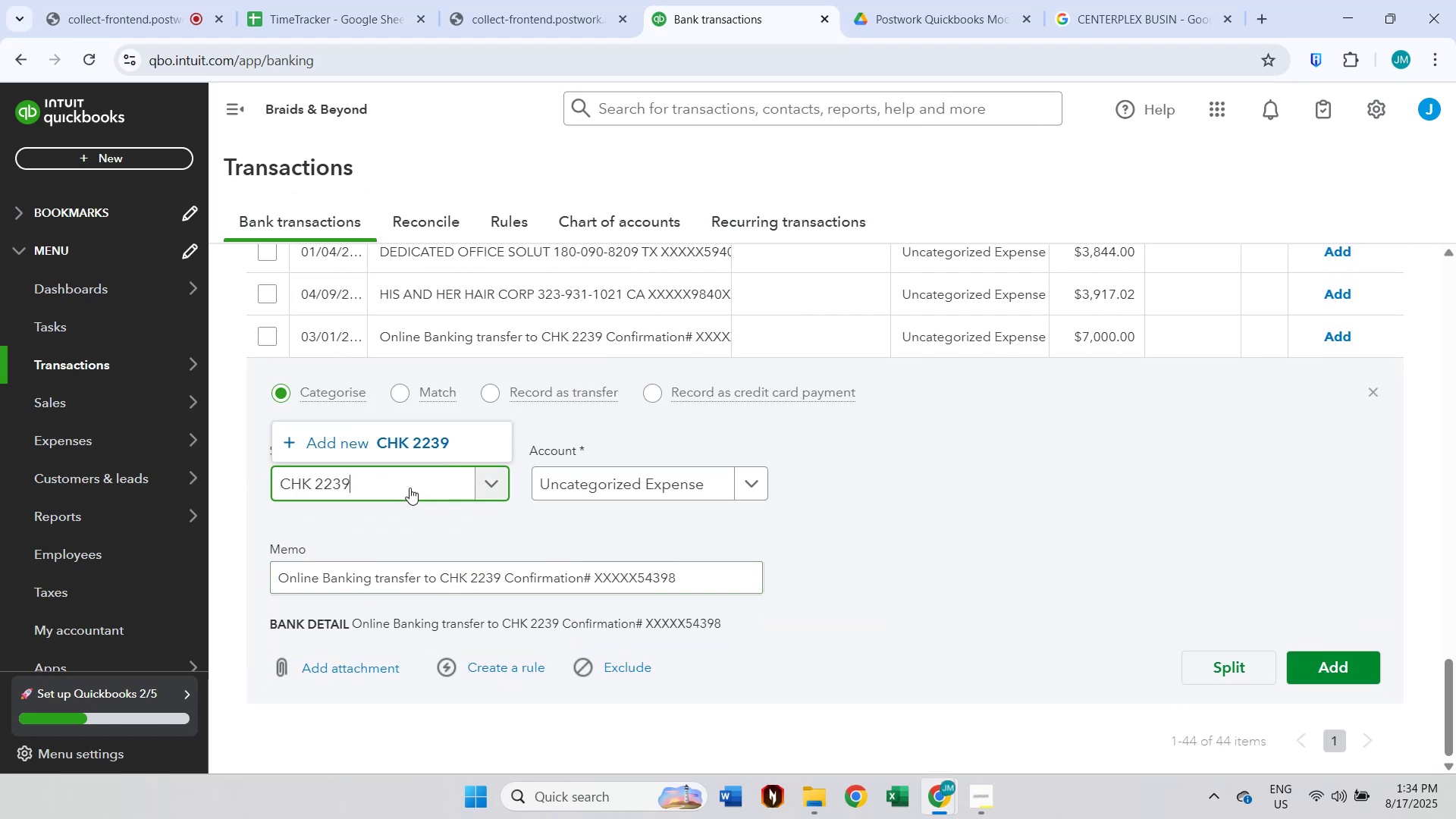 
key(Control+ControlLeft)
 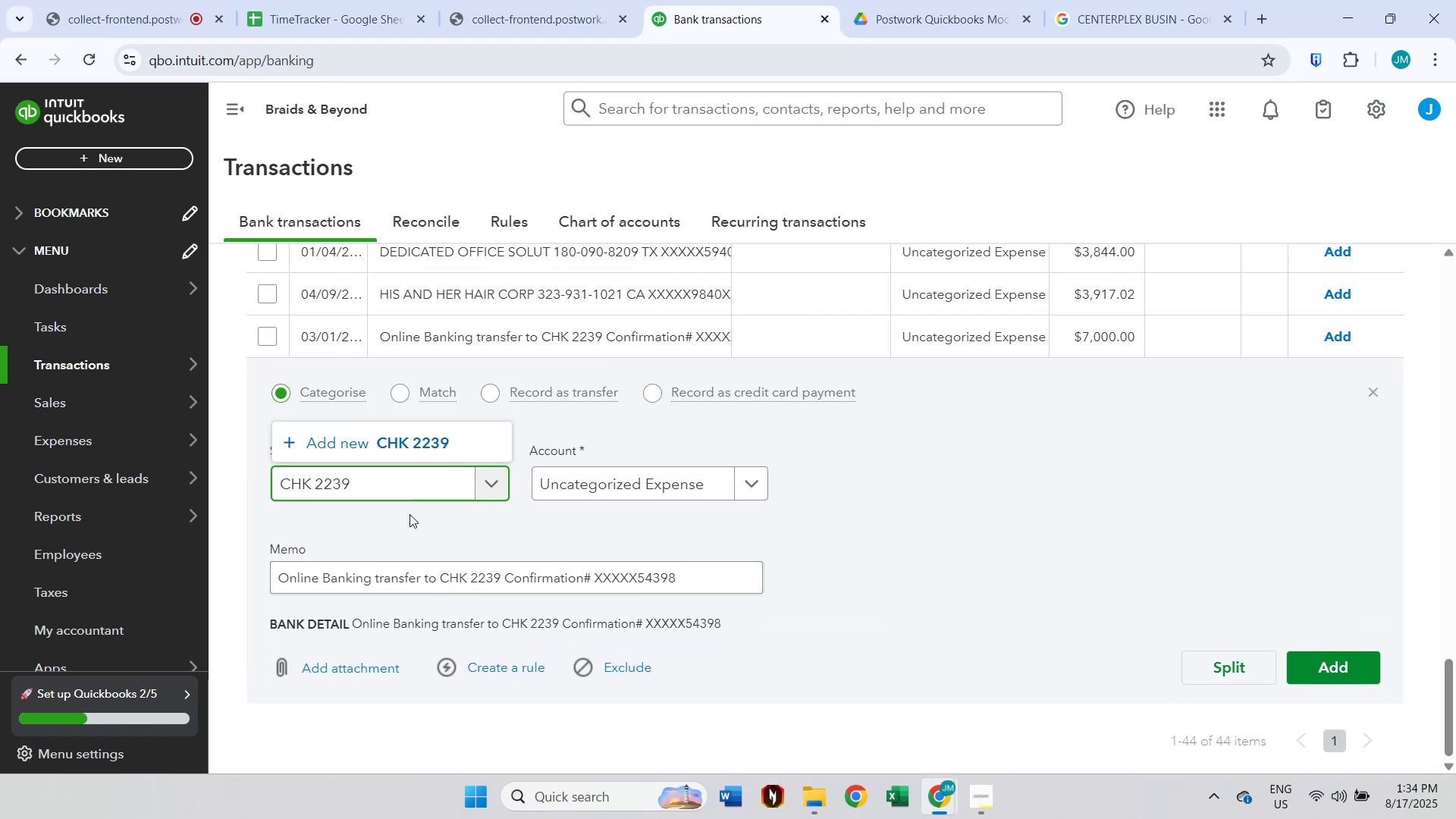 
key(Control+A)
 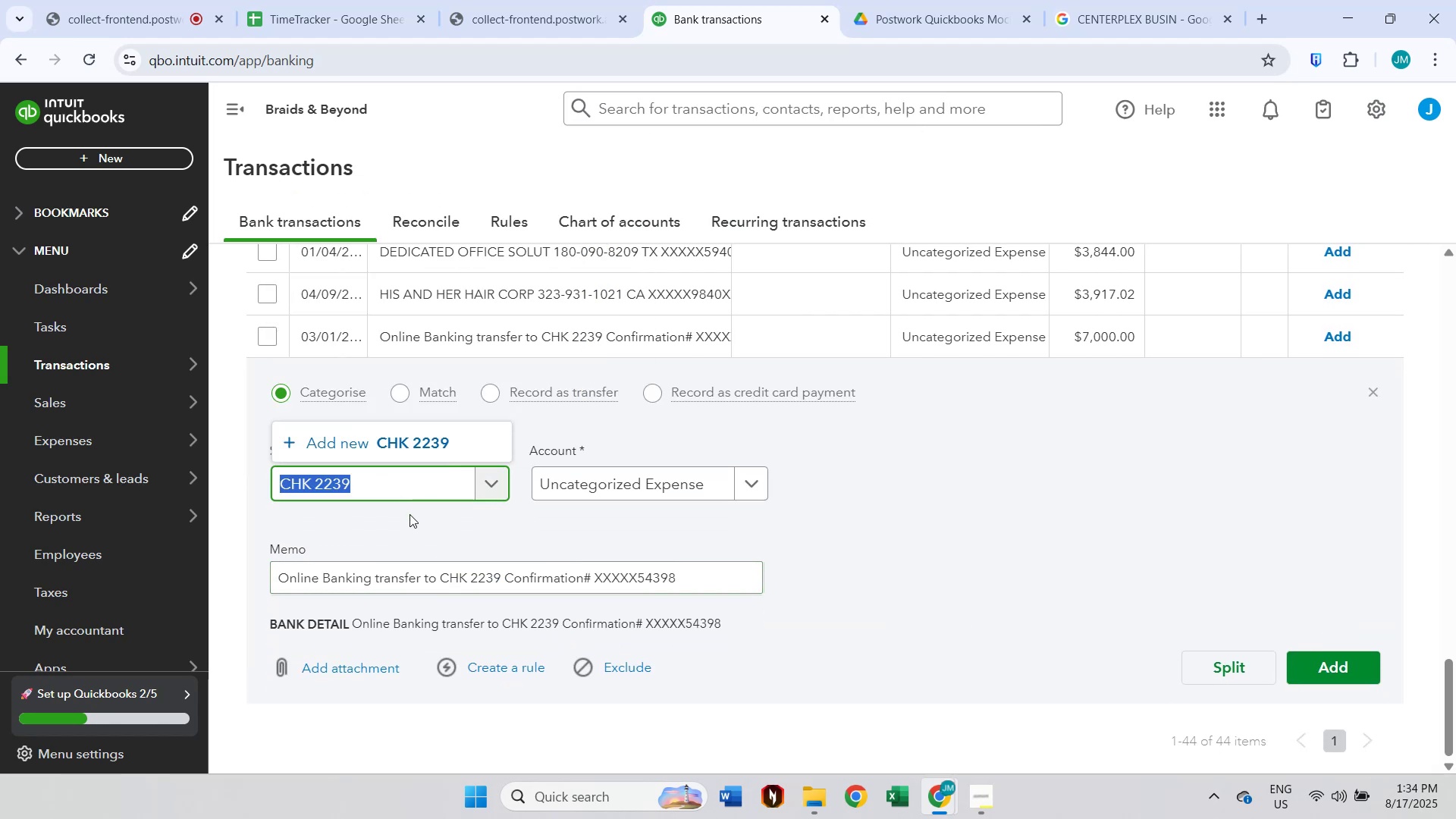 
type(vend)
 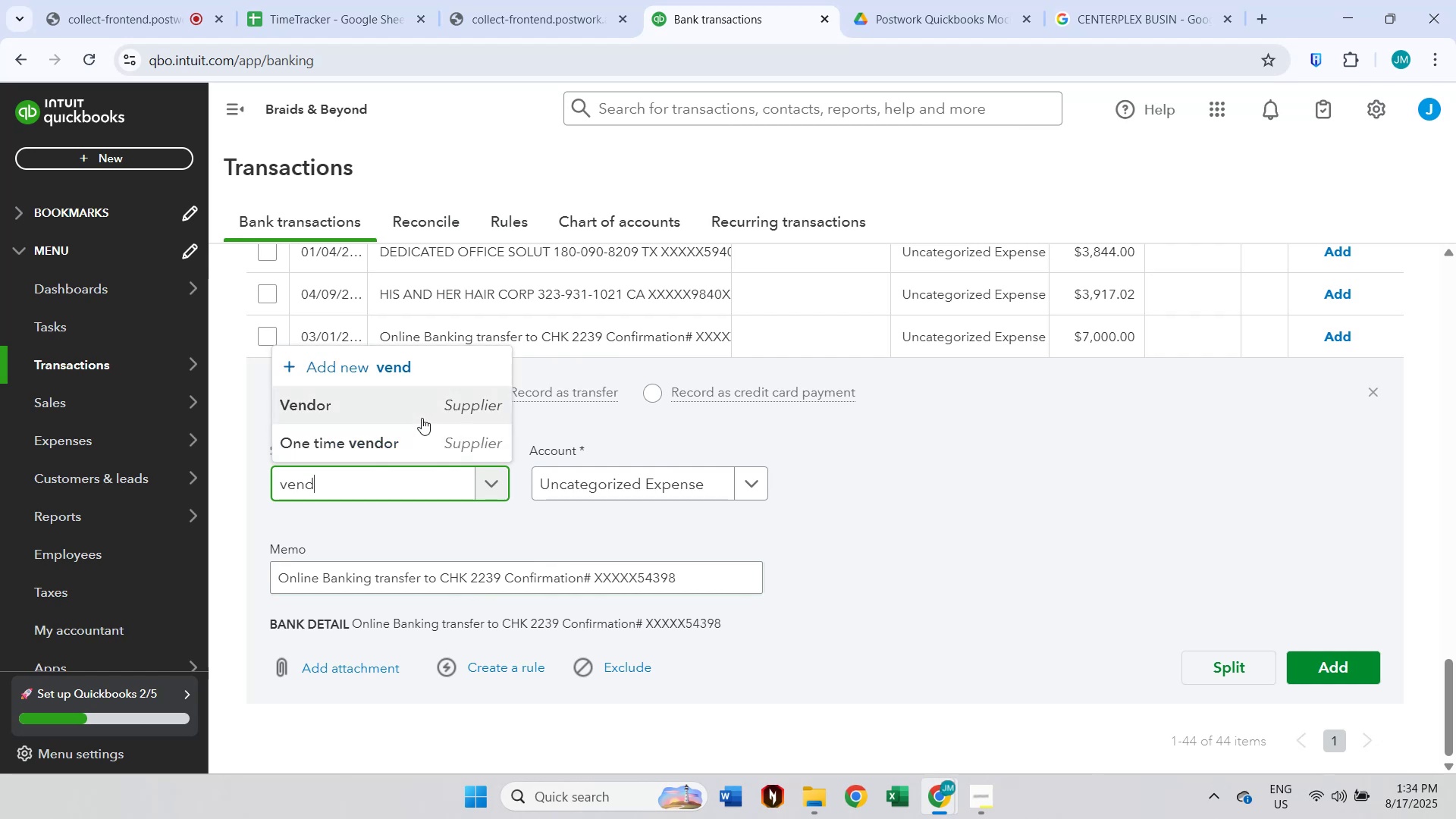 
double_click([587, 484])
 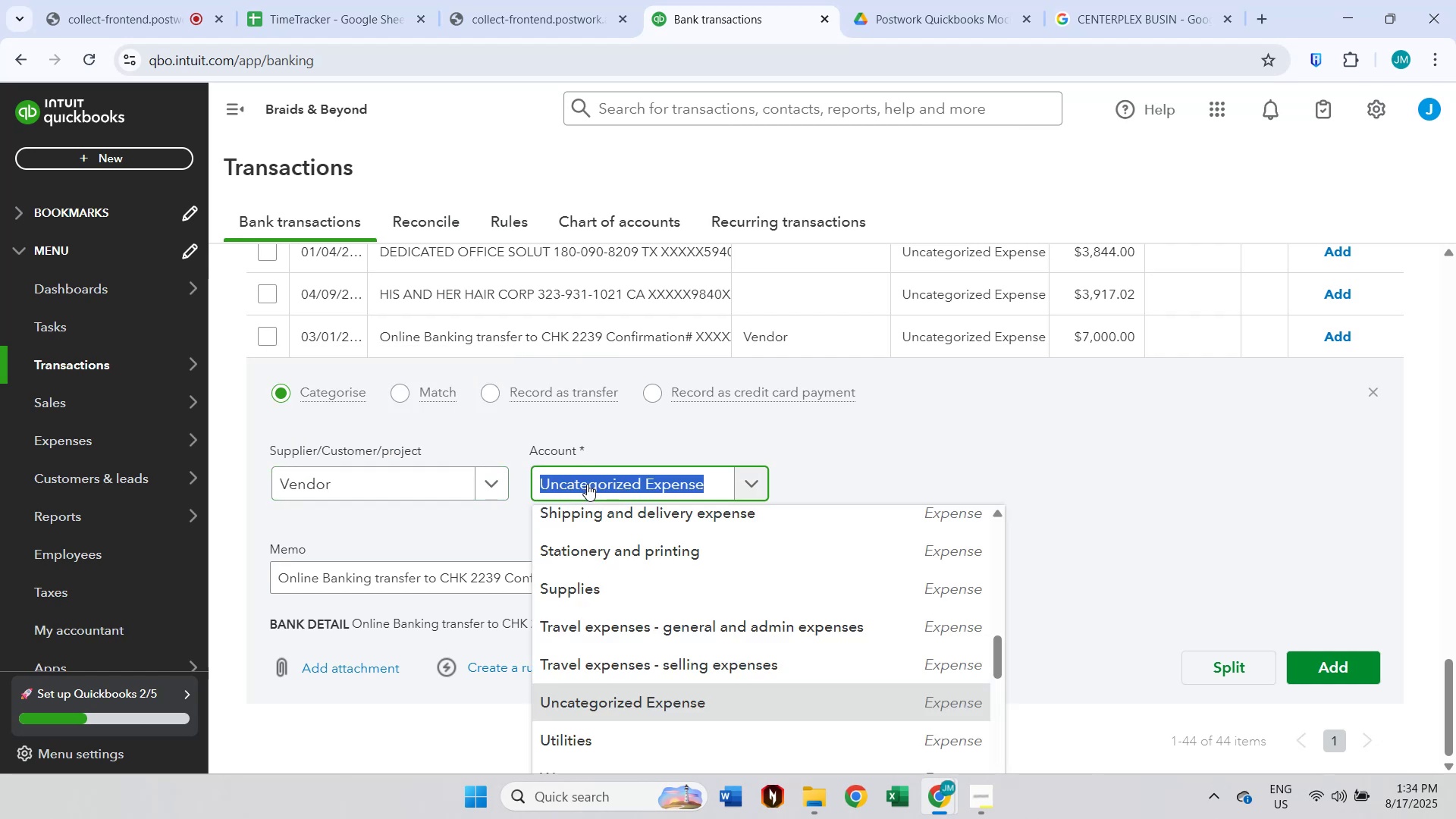 
type(other)
 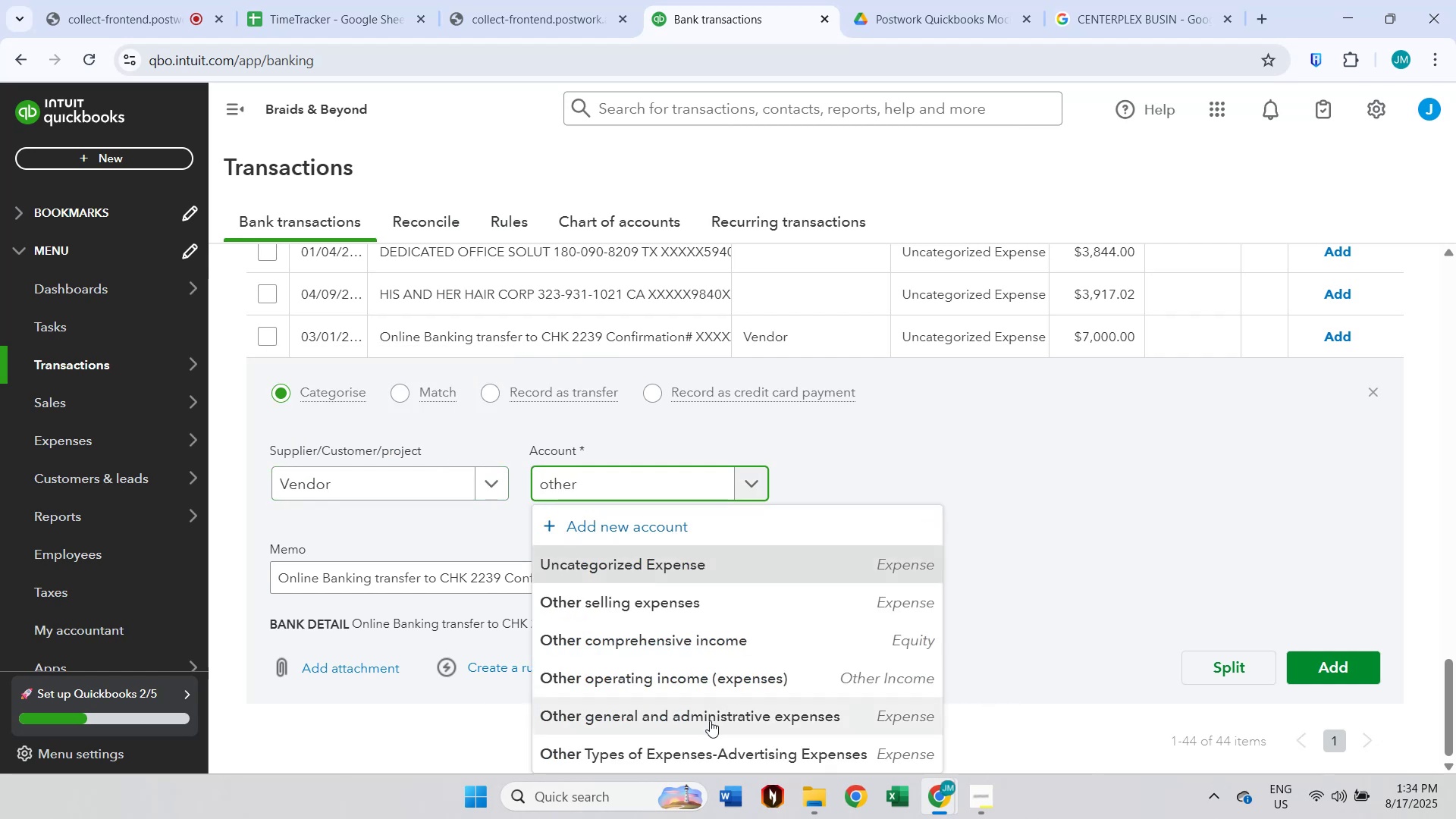 
left_click([710, 720])
 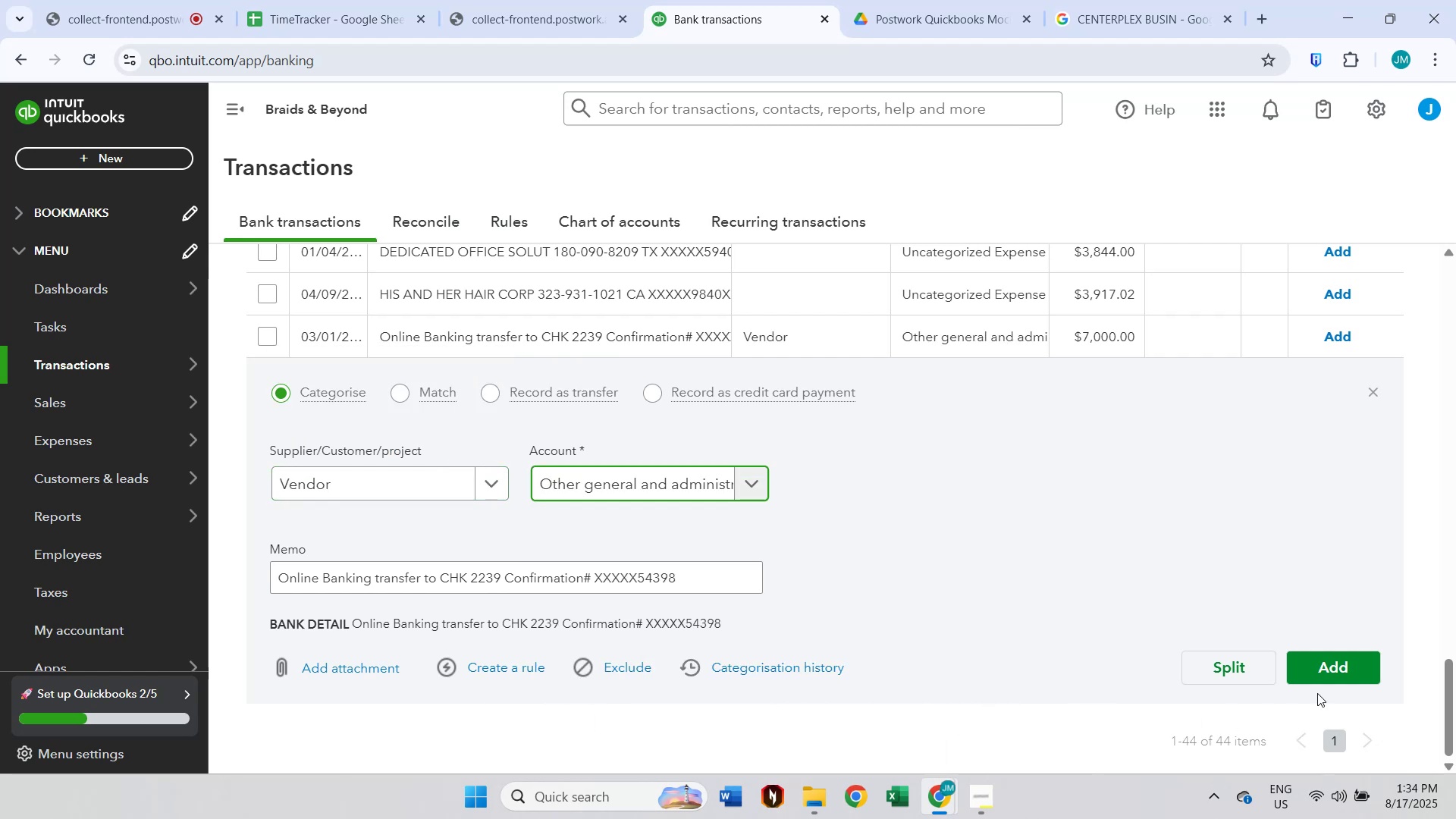 
left_click([1333, 680])
 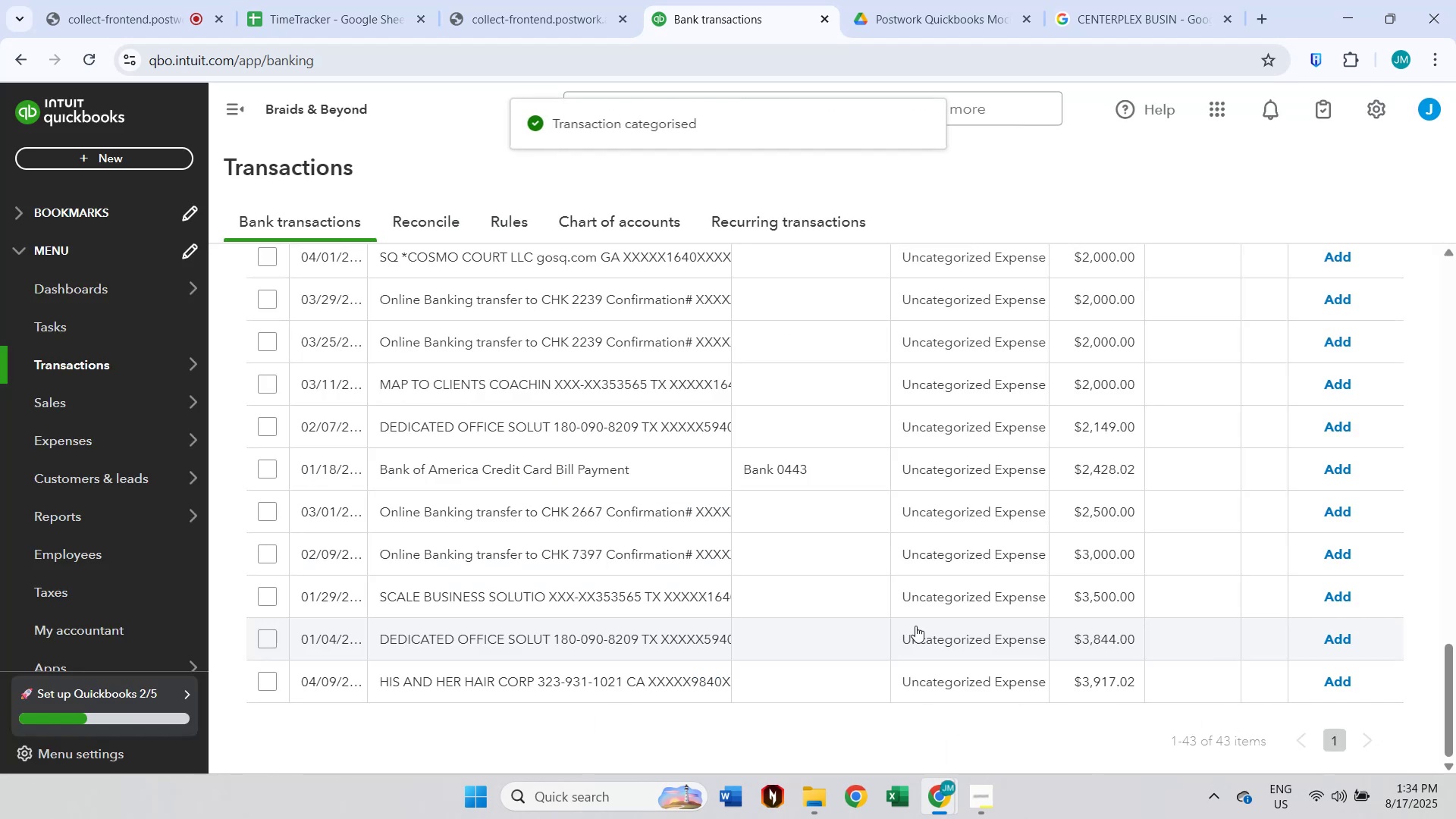 
scroll: coordinate [814, 419], scroll_direction: up, amount: 23.0
 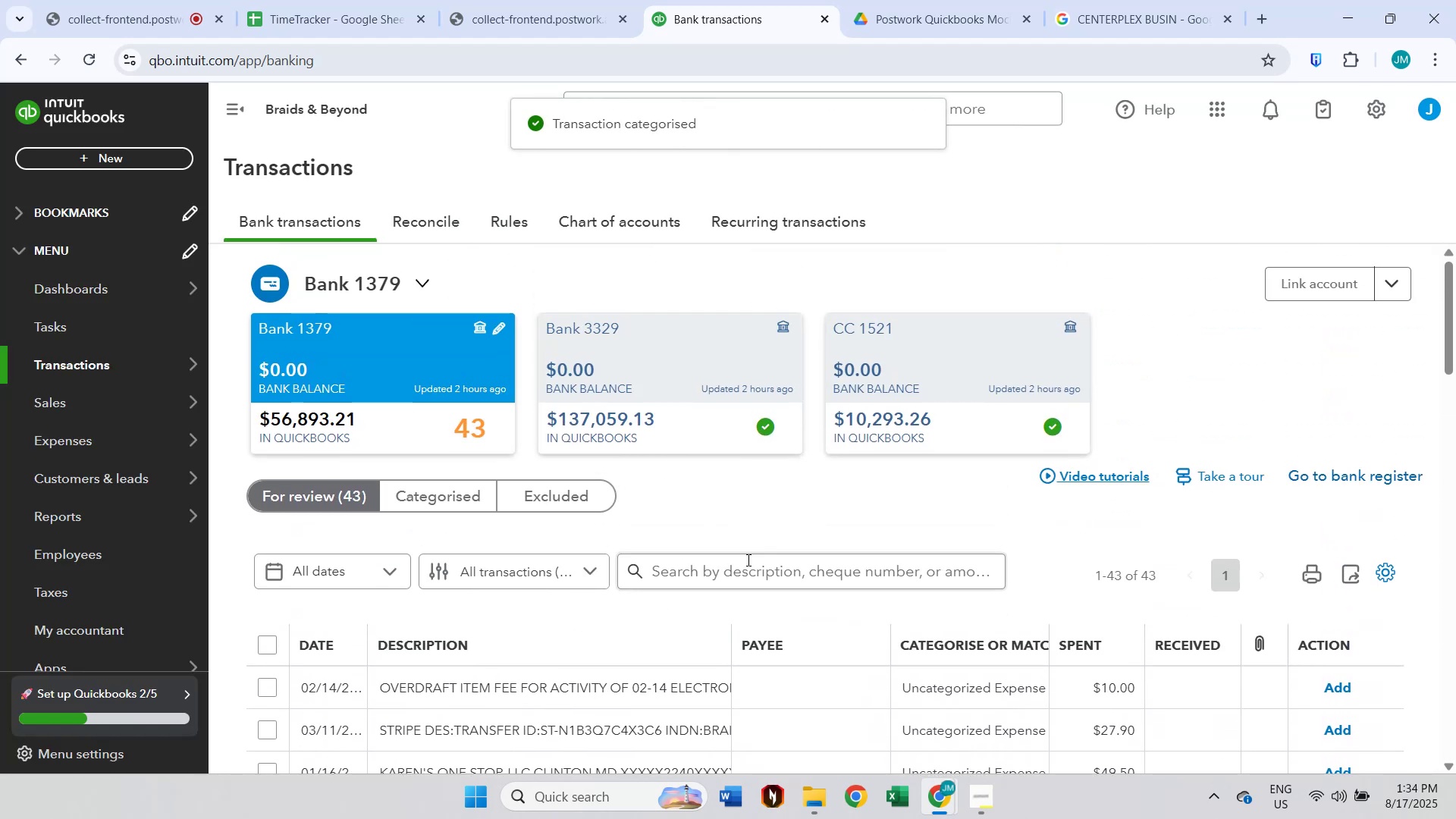 
left_click([747, 566])
 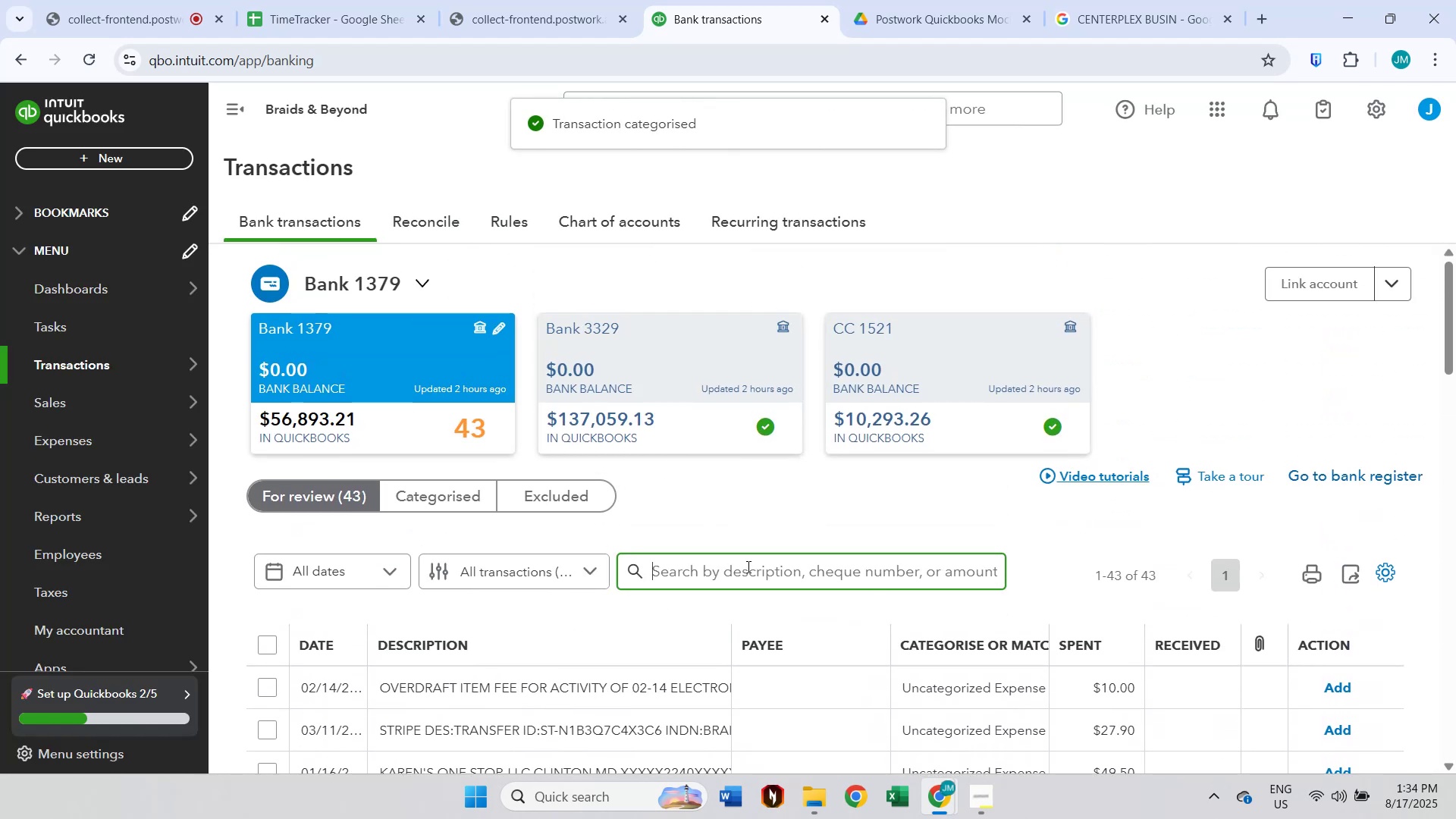 
type(online bank)
 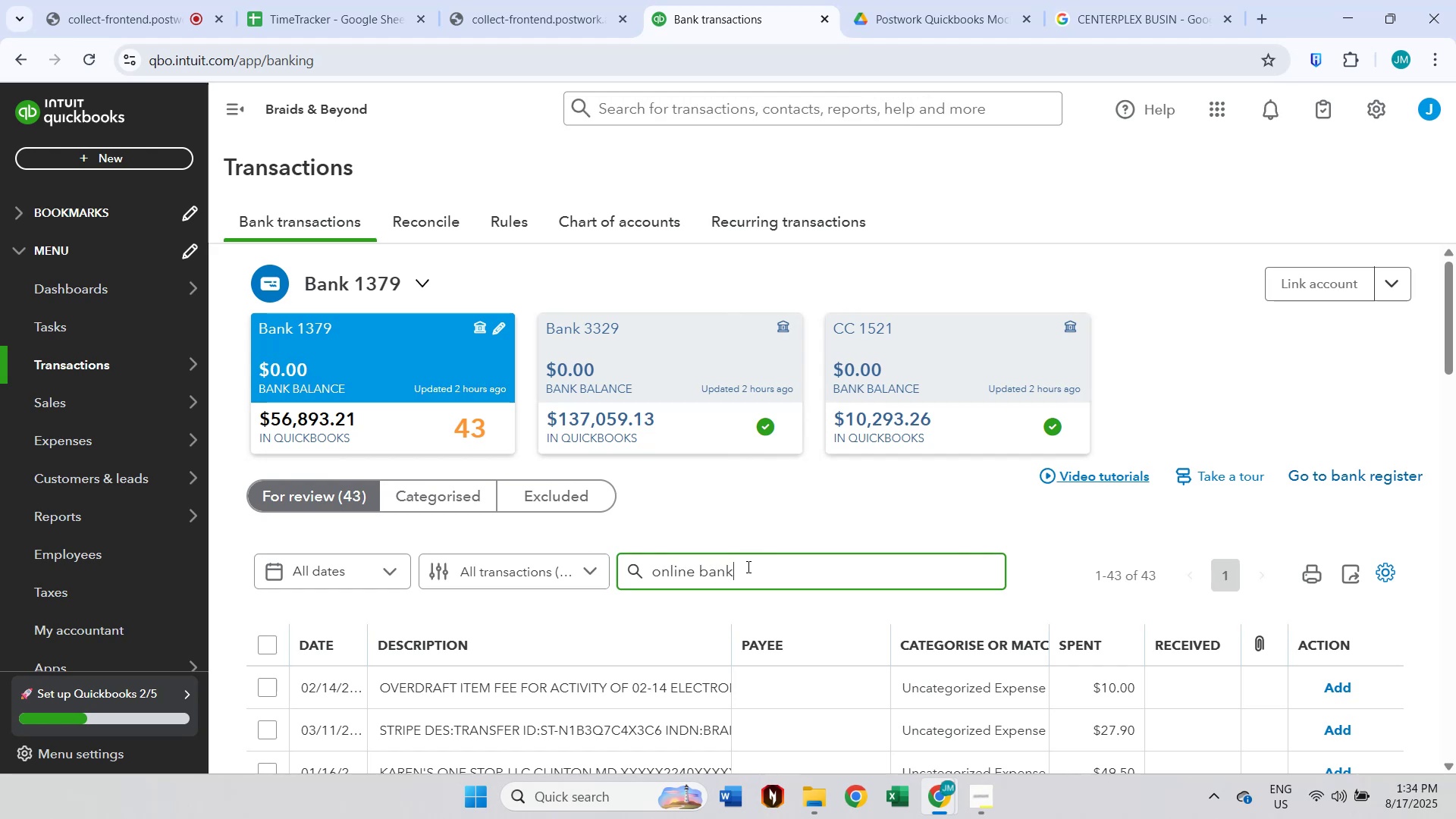 
key(Enter)
 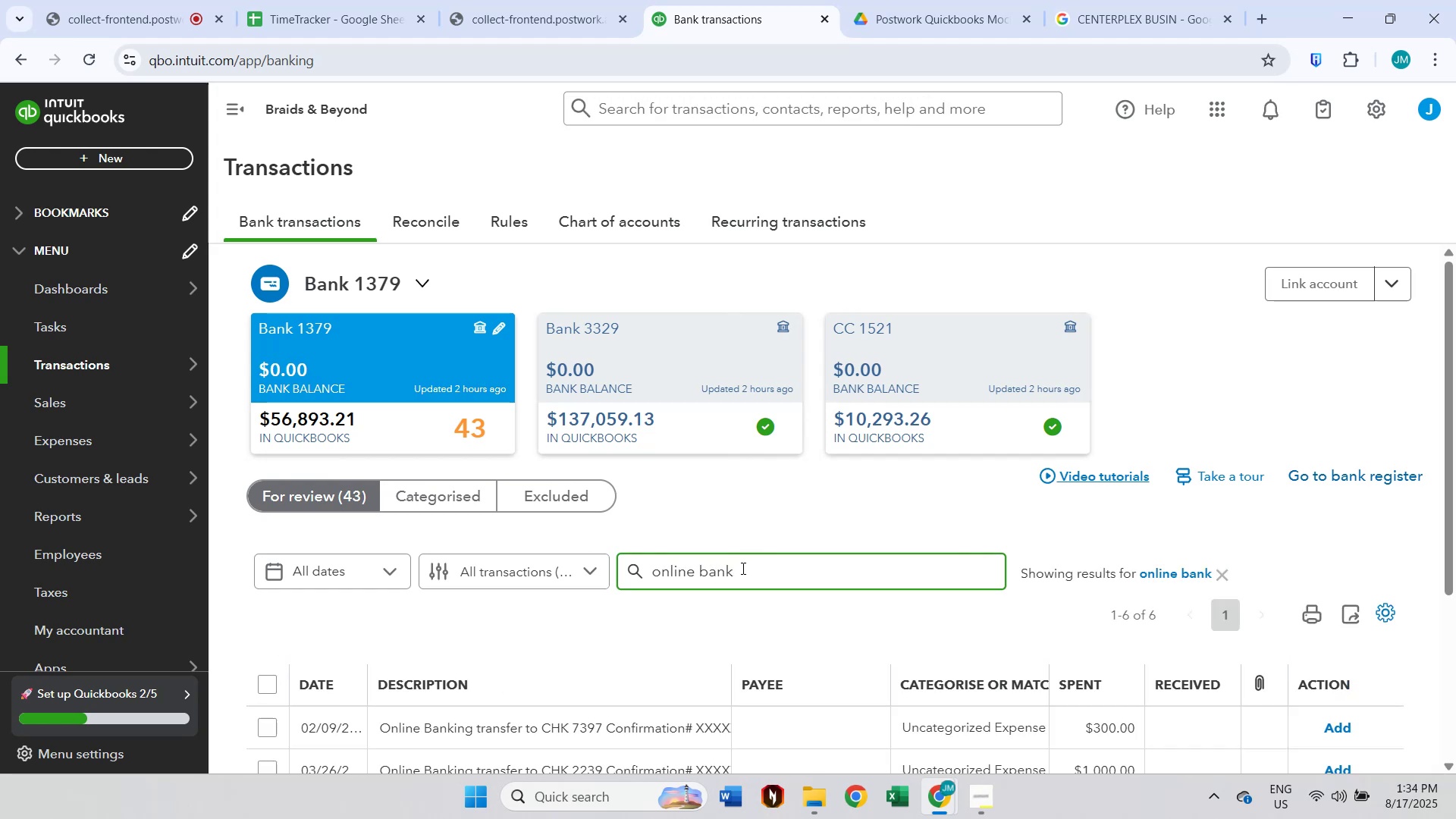 
scroll: coordinate [680, 573], scroll_direction: down, amount: 3.0
 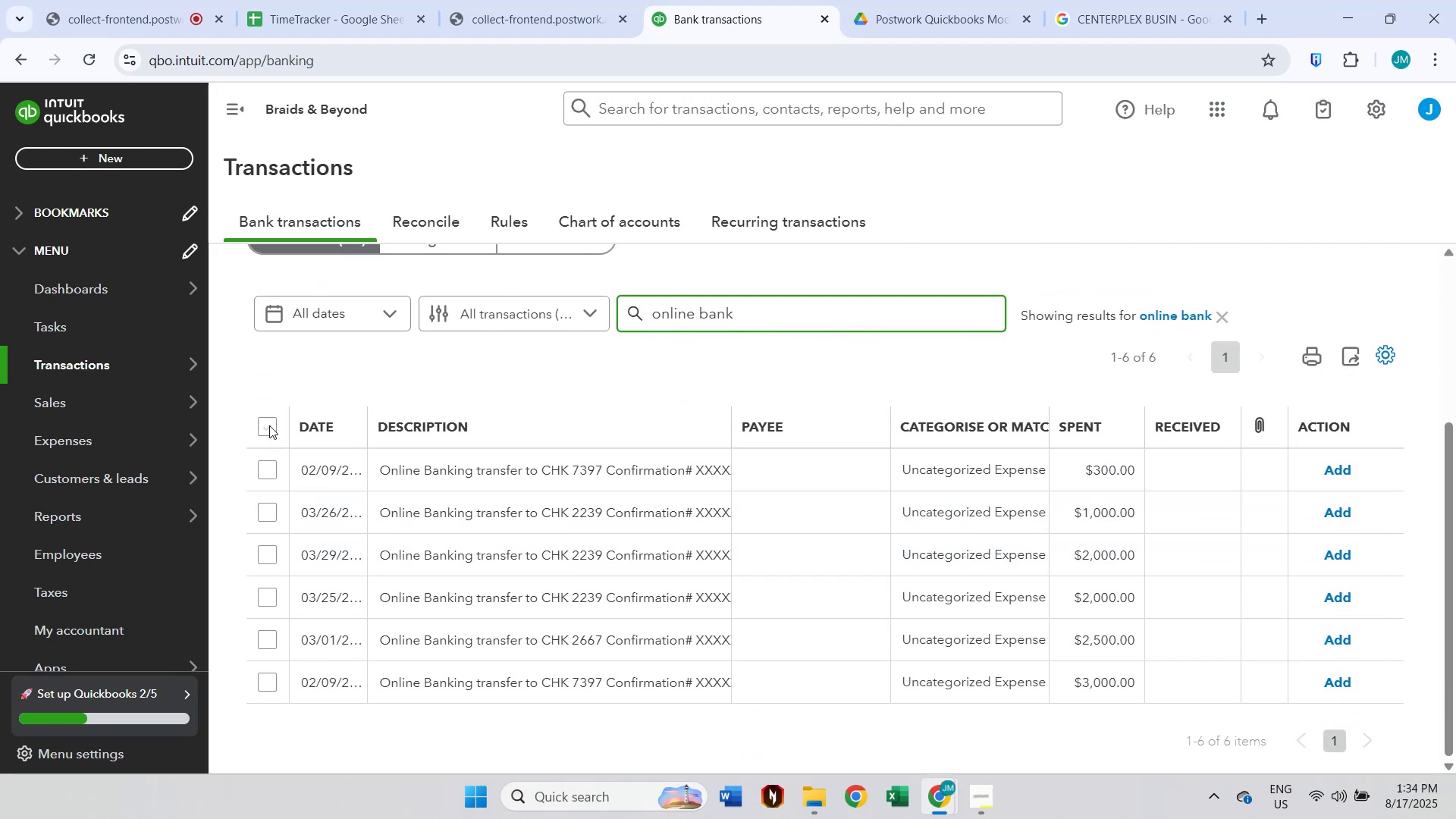 
left_click([269, 425])
 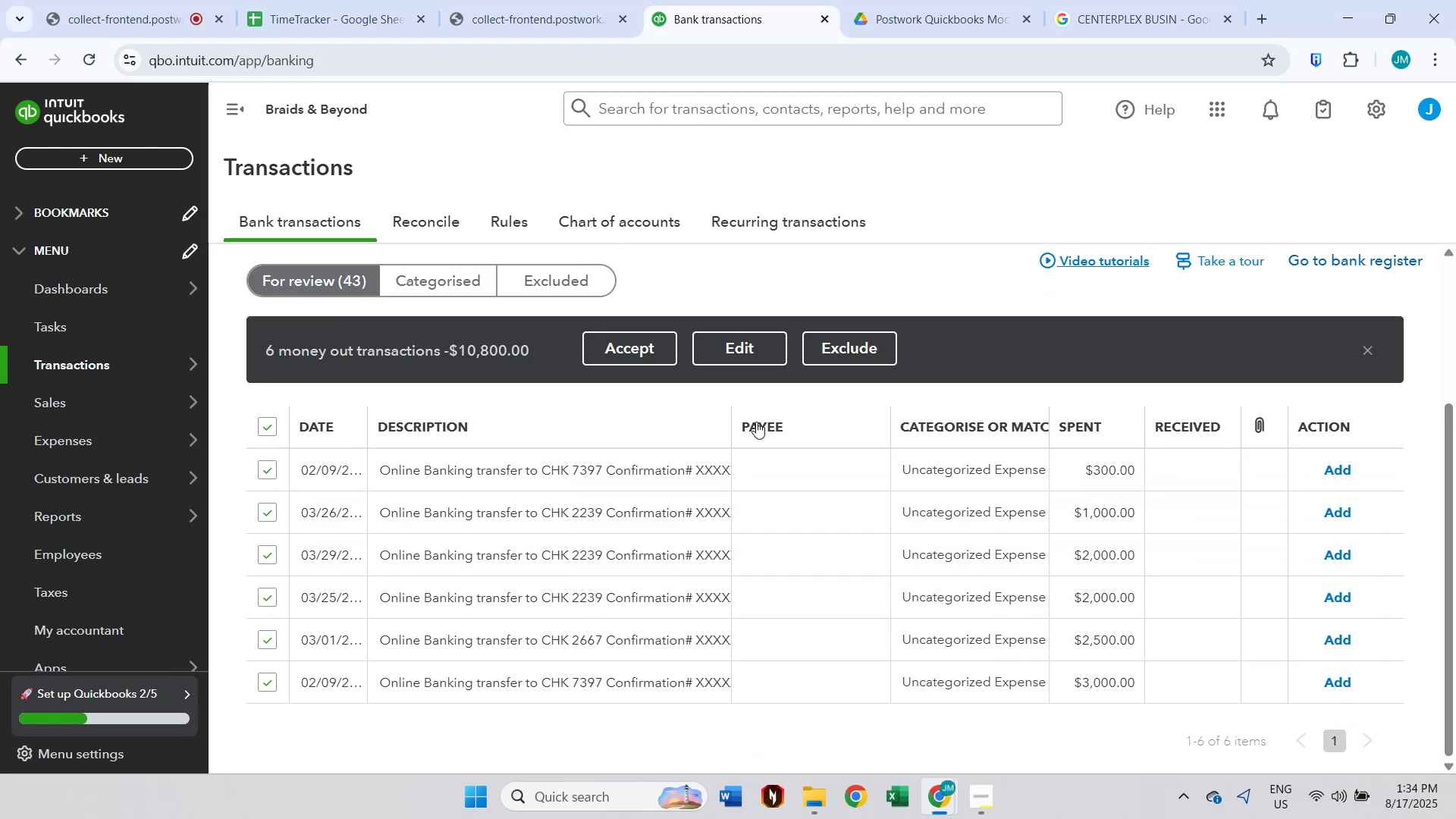 
left_click([759, 356])
 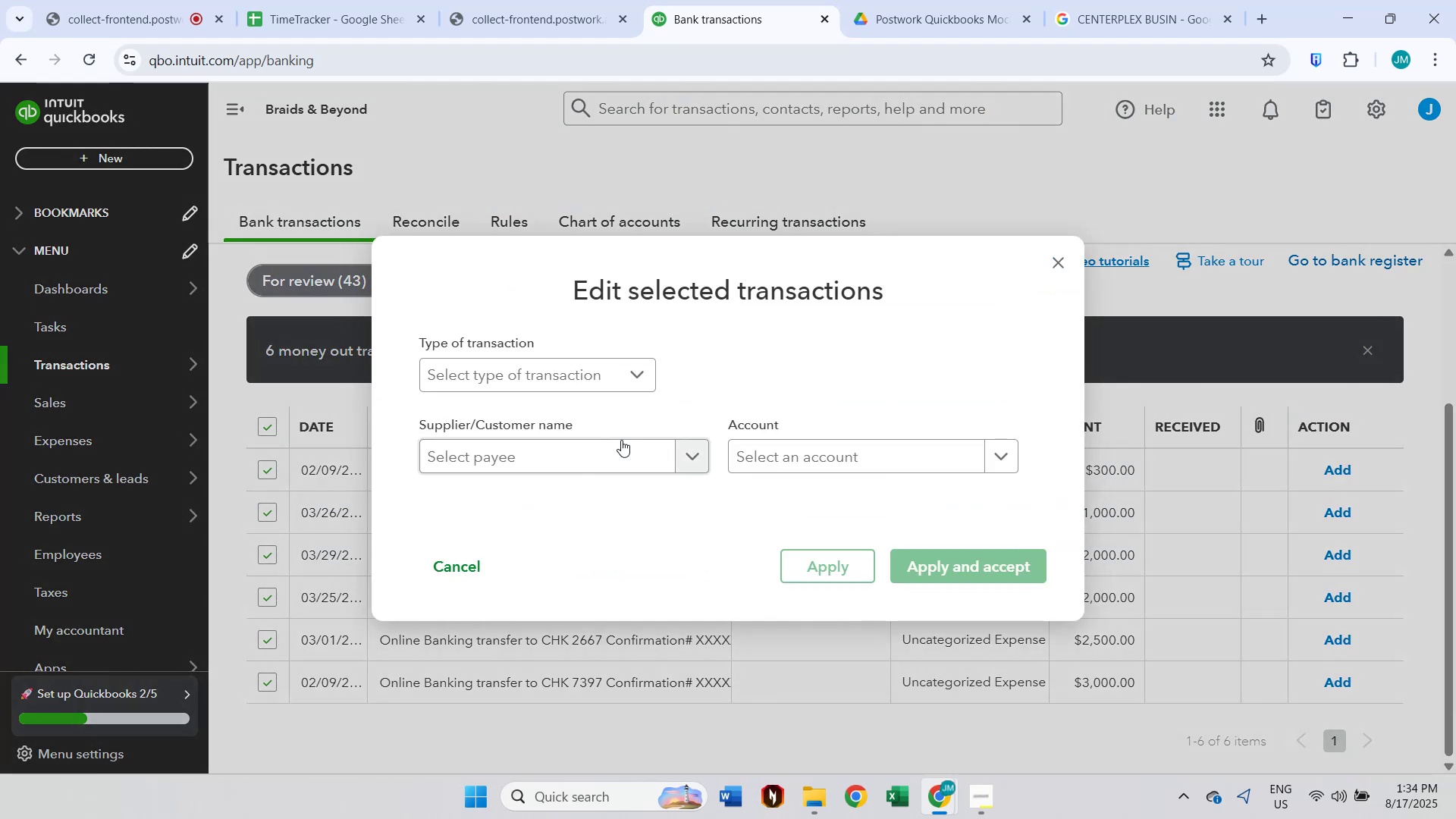 
type(ve)
 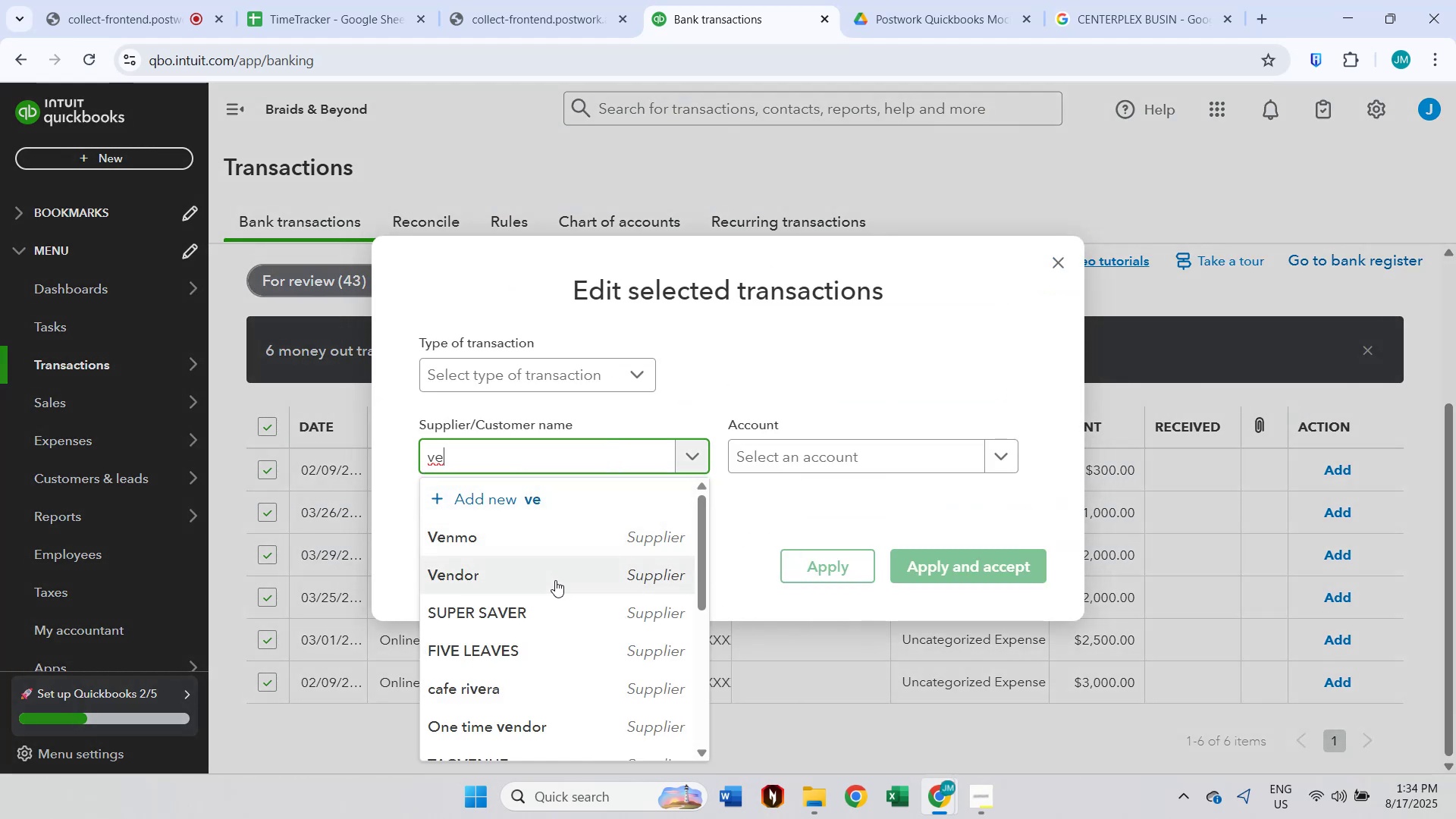 
double_click([824, 466])
 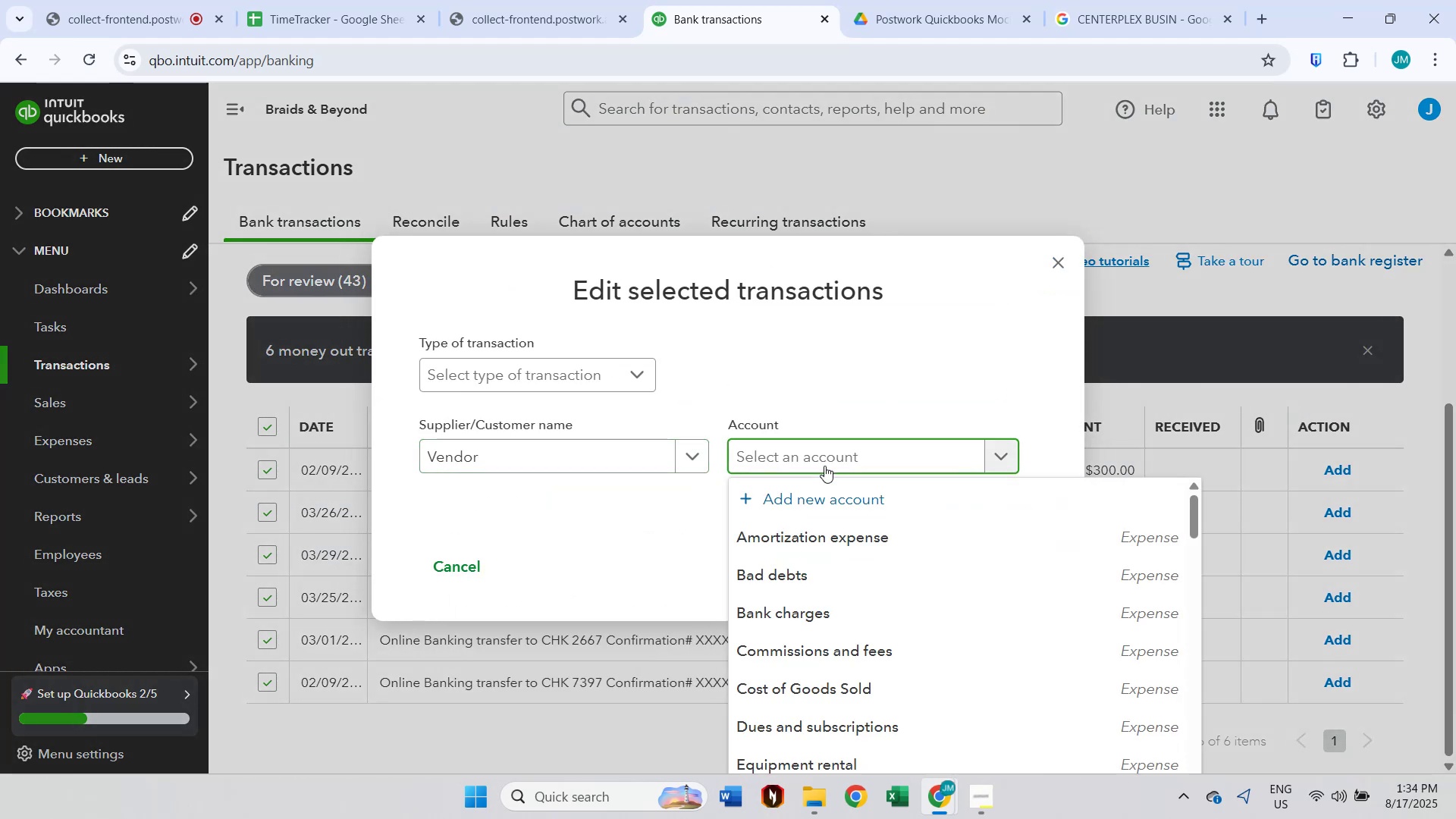 
type(other)
 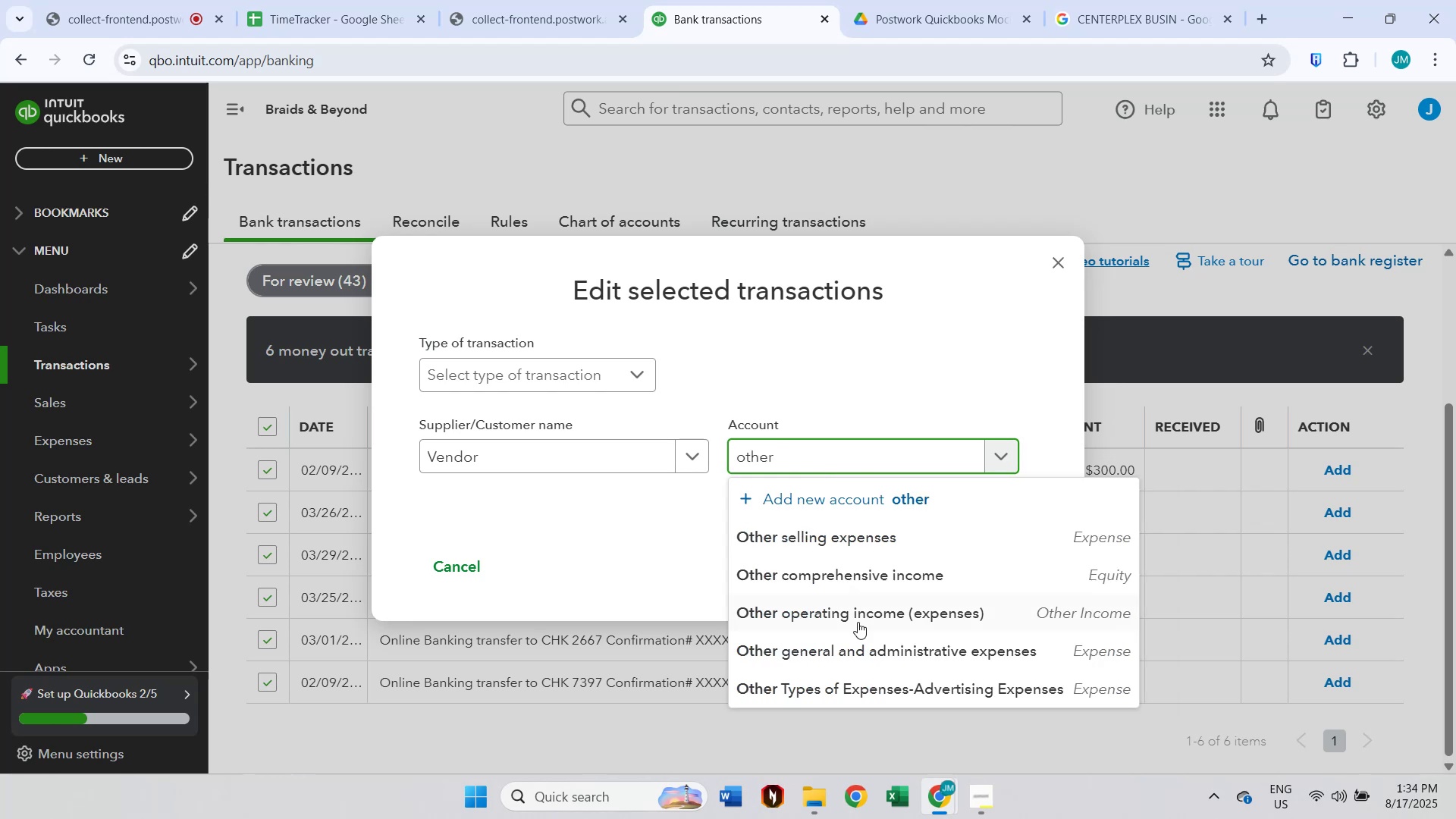 
left_click([858, 651])
 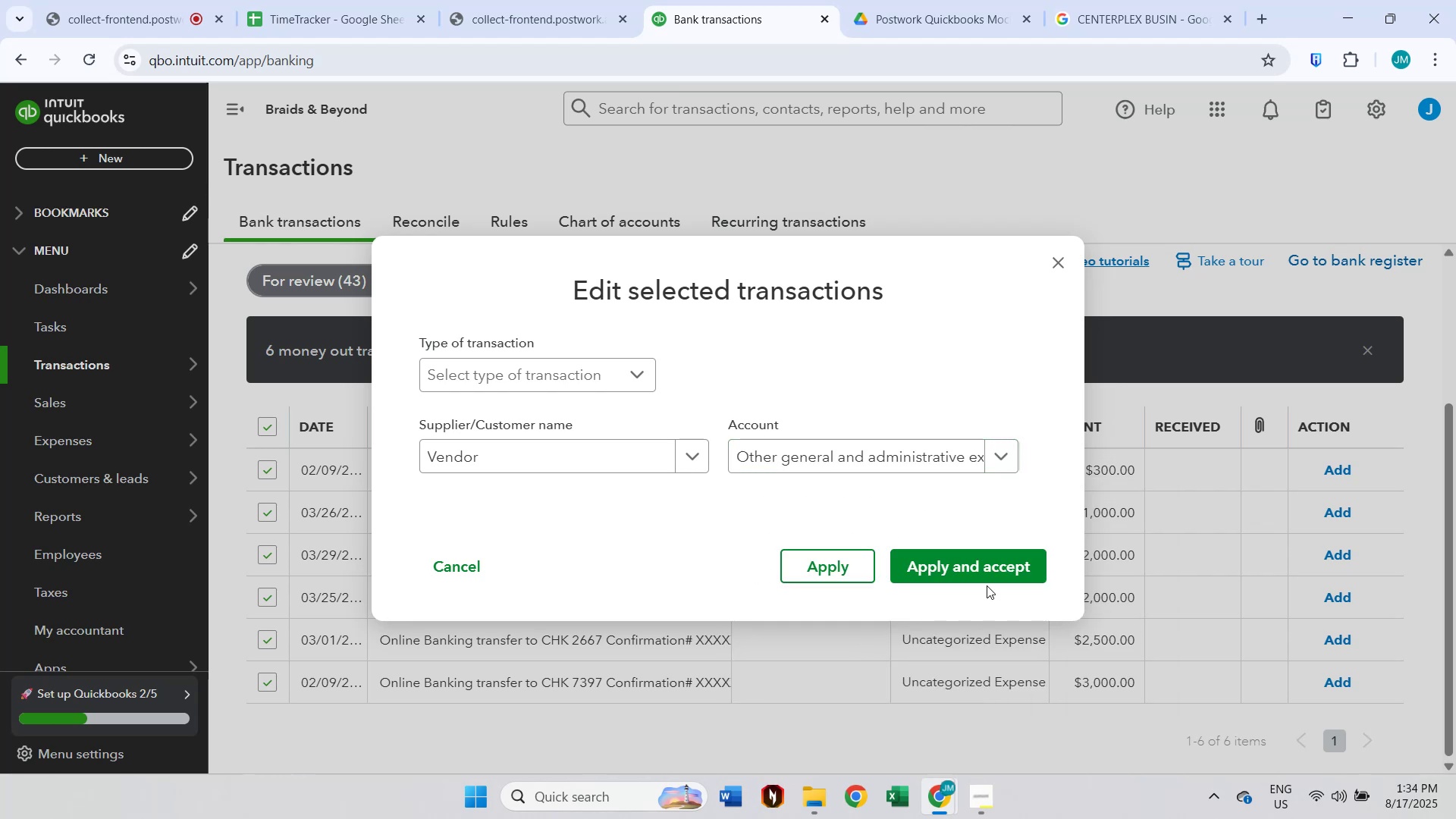 
left_click([991, 567])
 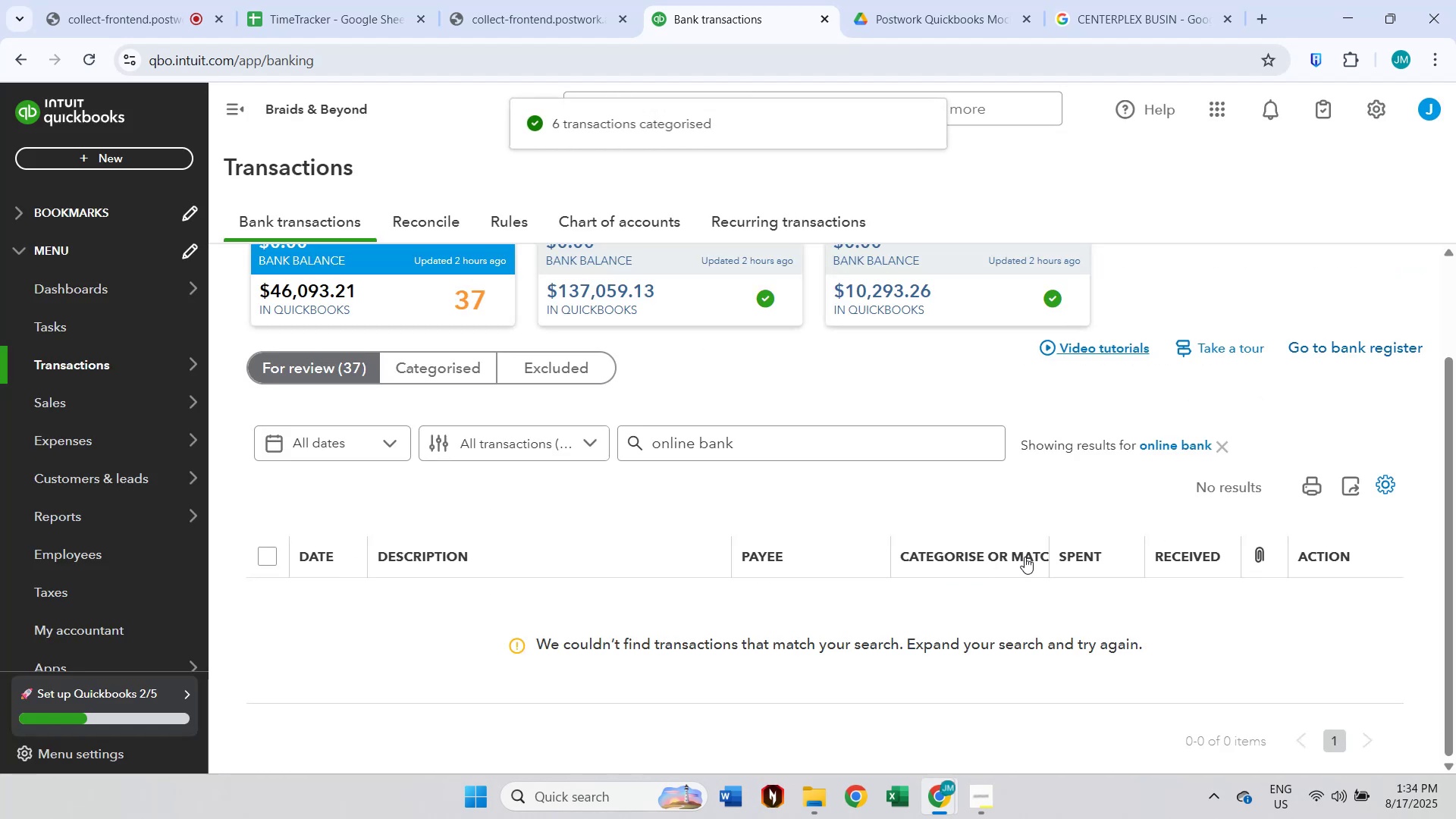 
left_click([1234, 450])
 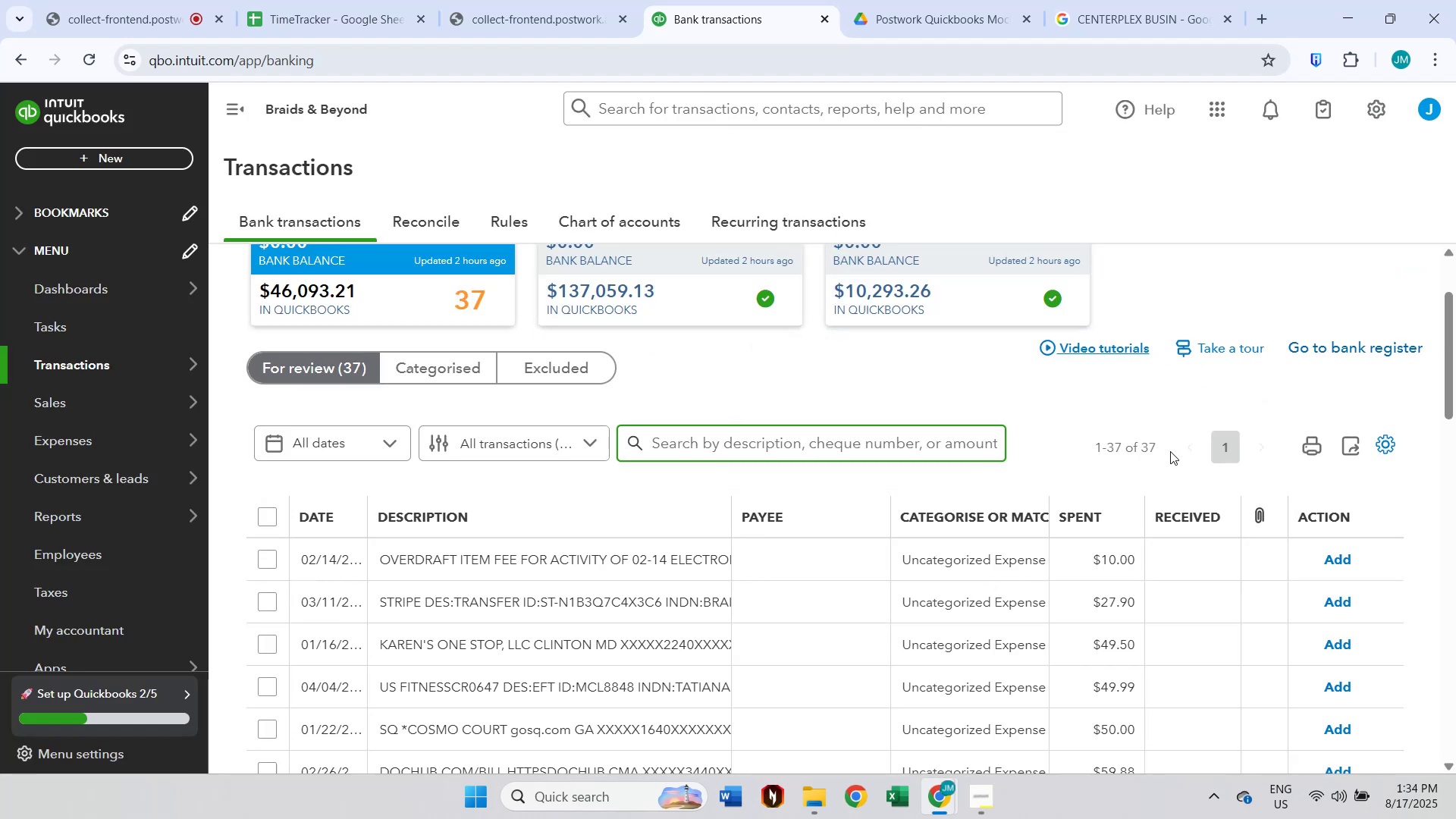 
scroll: coordinate [1101, 441], scroll_direction: down, amount: 2.0
 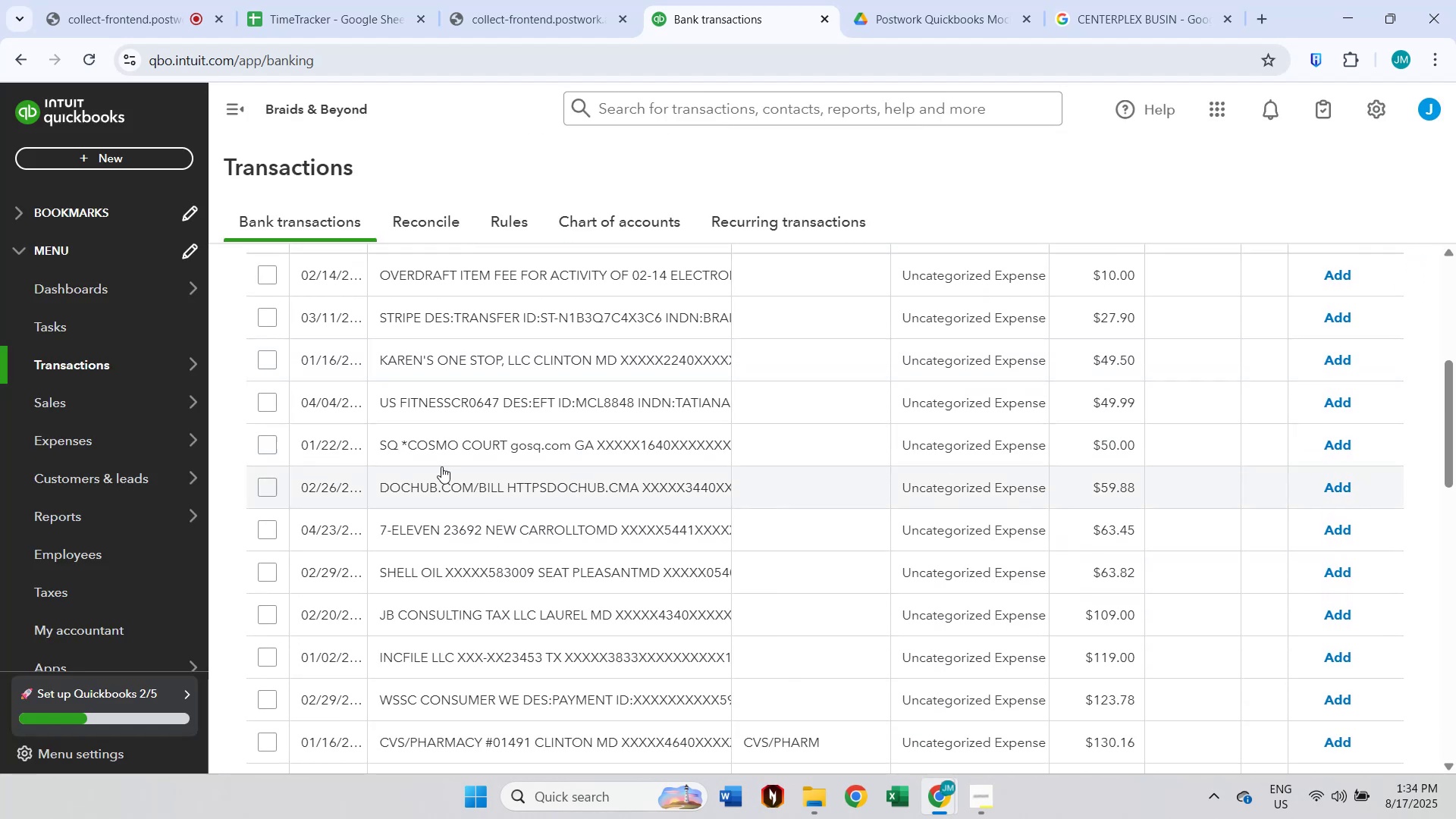 
left_click([426, 514])
 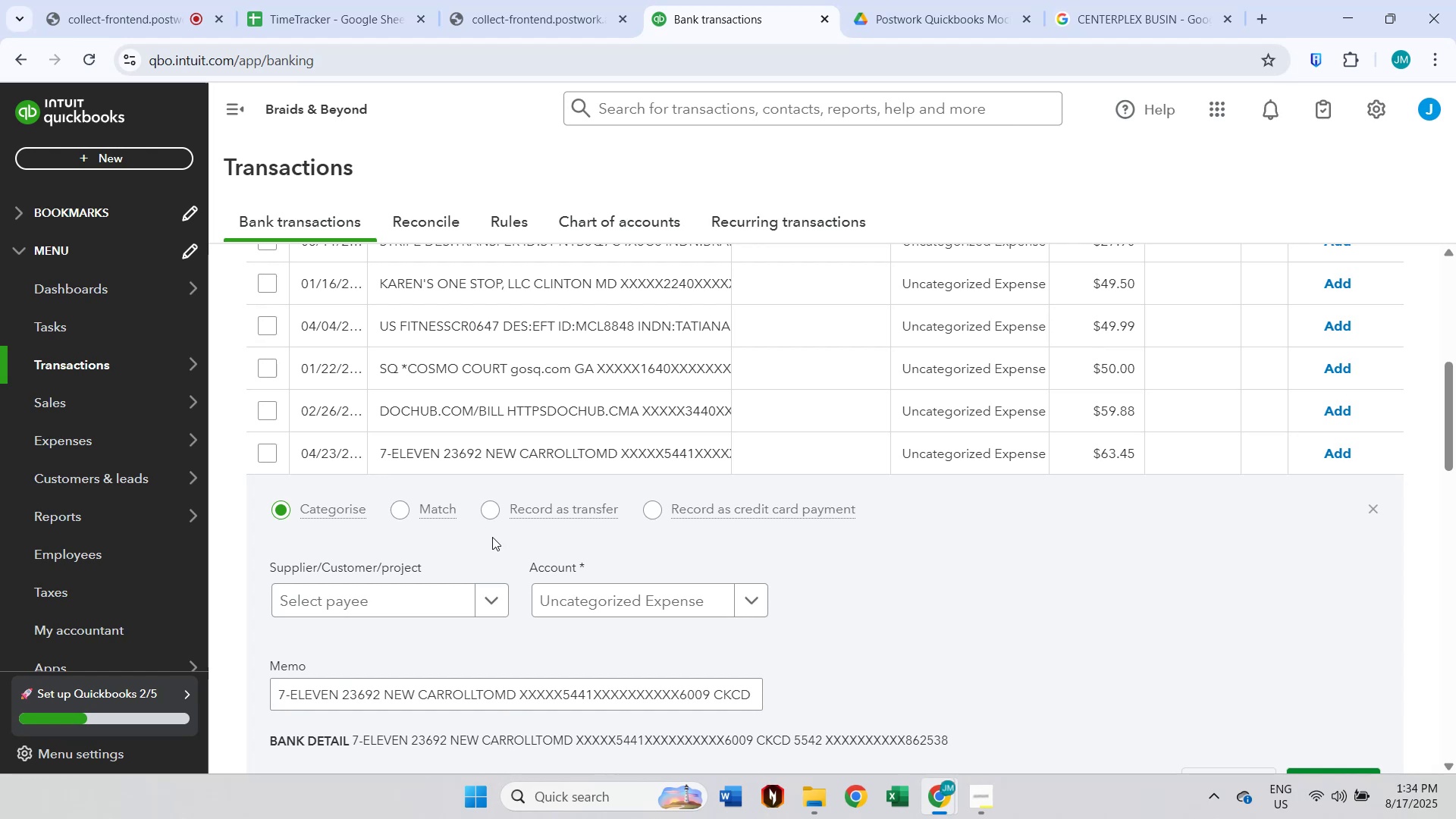 
left_click([407, 591])
 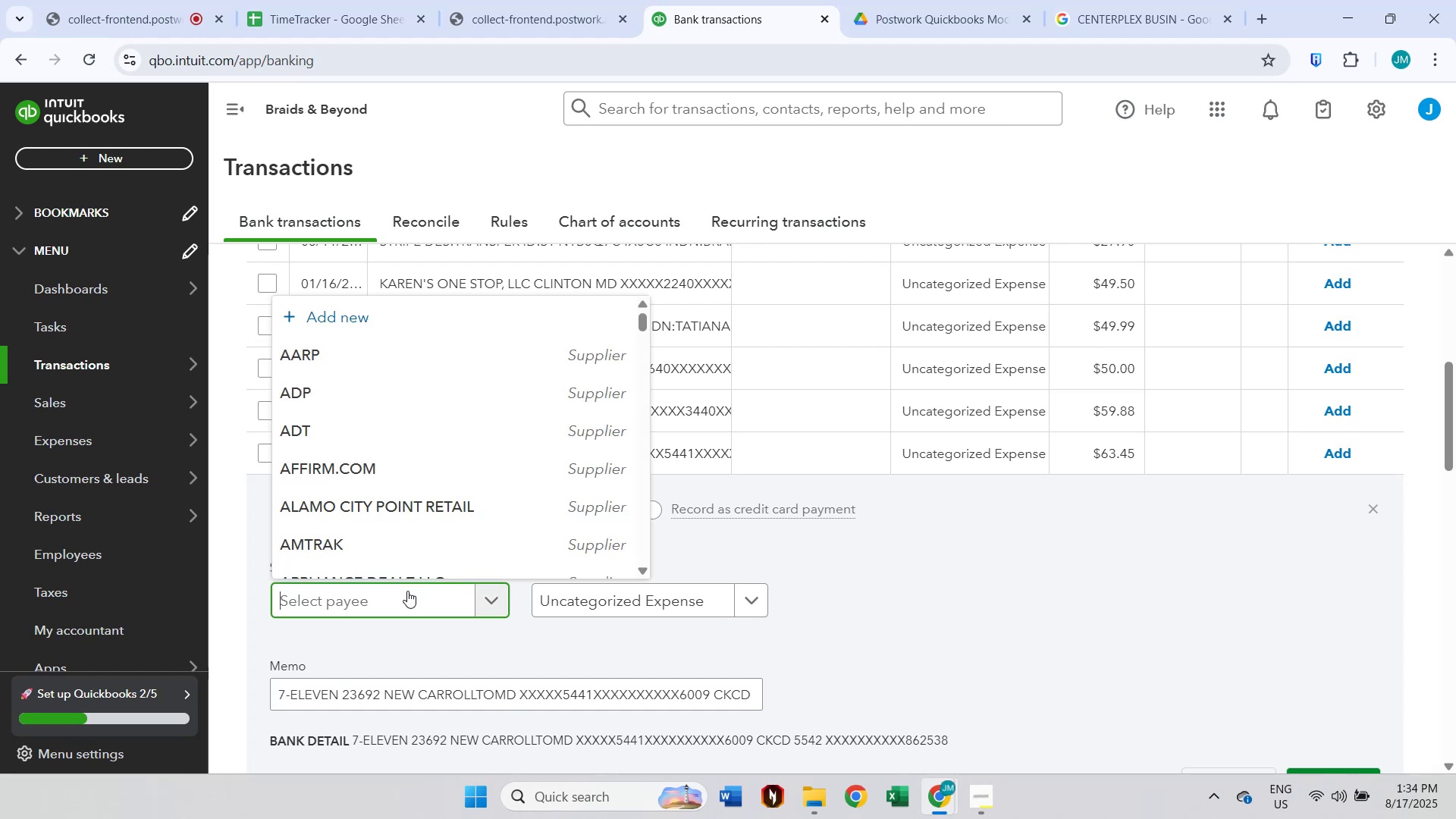 
type(7-Eleven)
 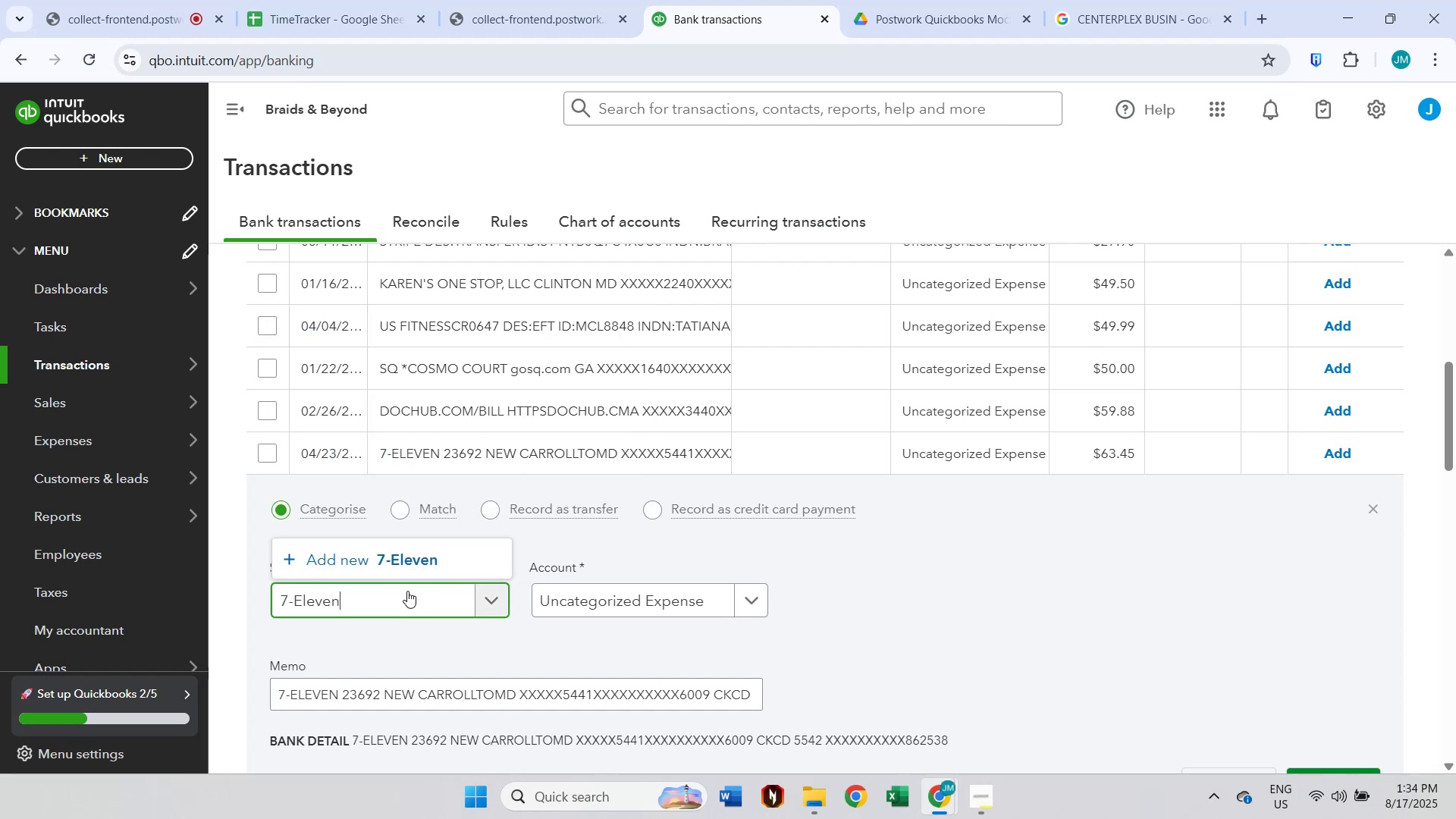 
left_click([422, 568])
 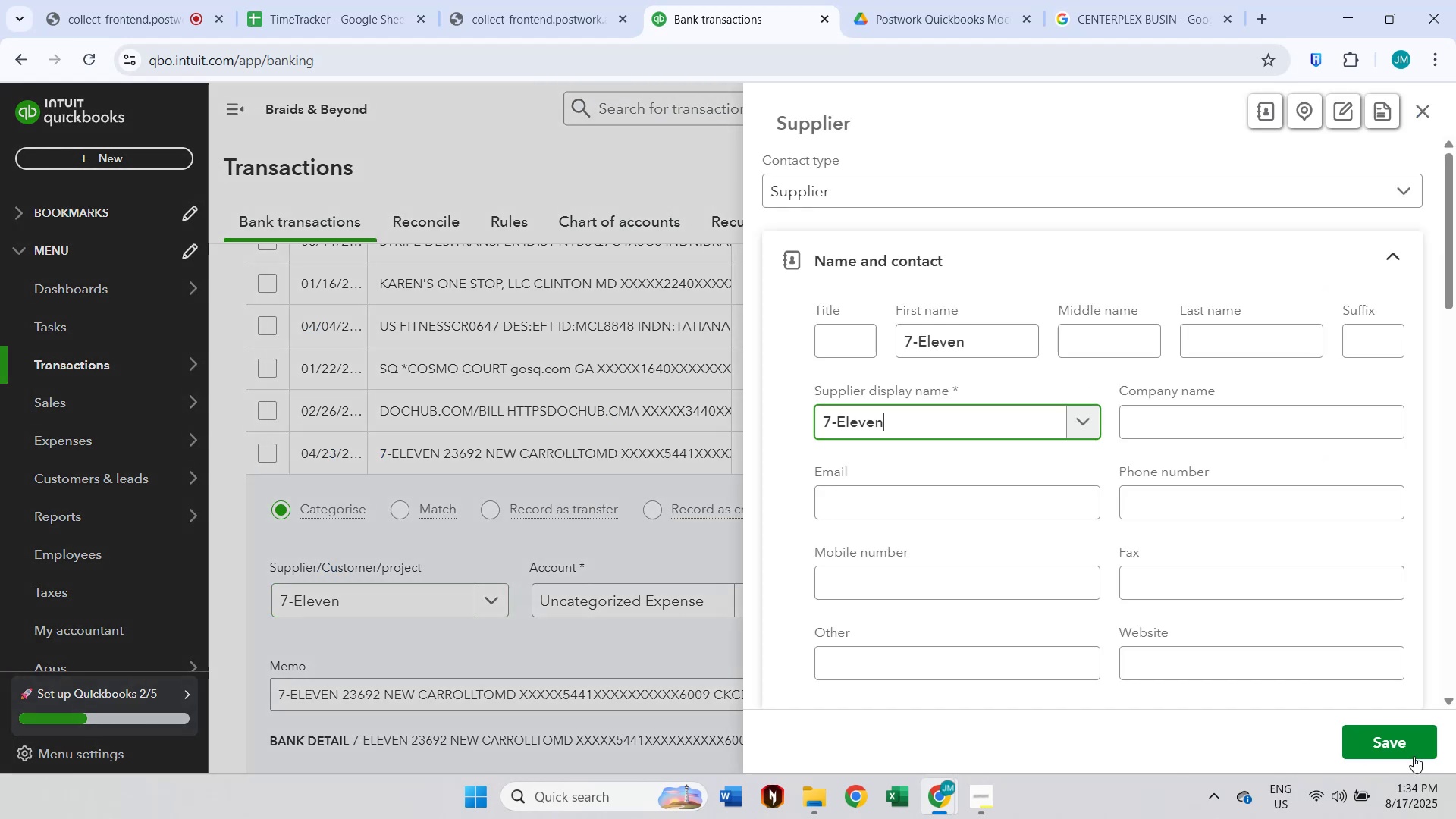 
left_click([1414, 756])
 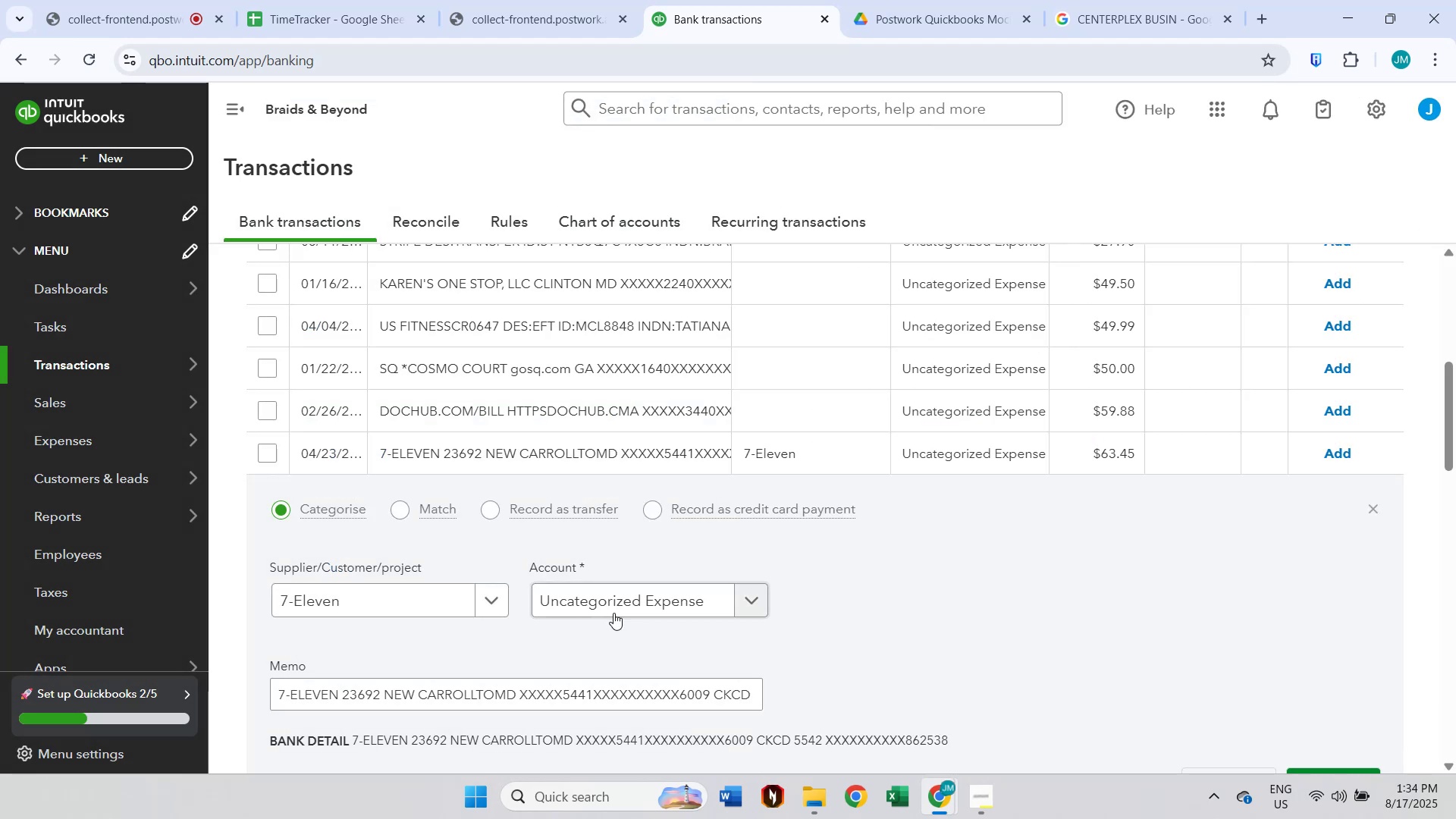 
left_click([608, 607])
 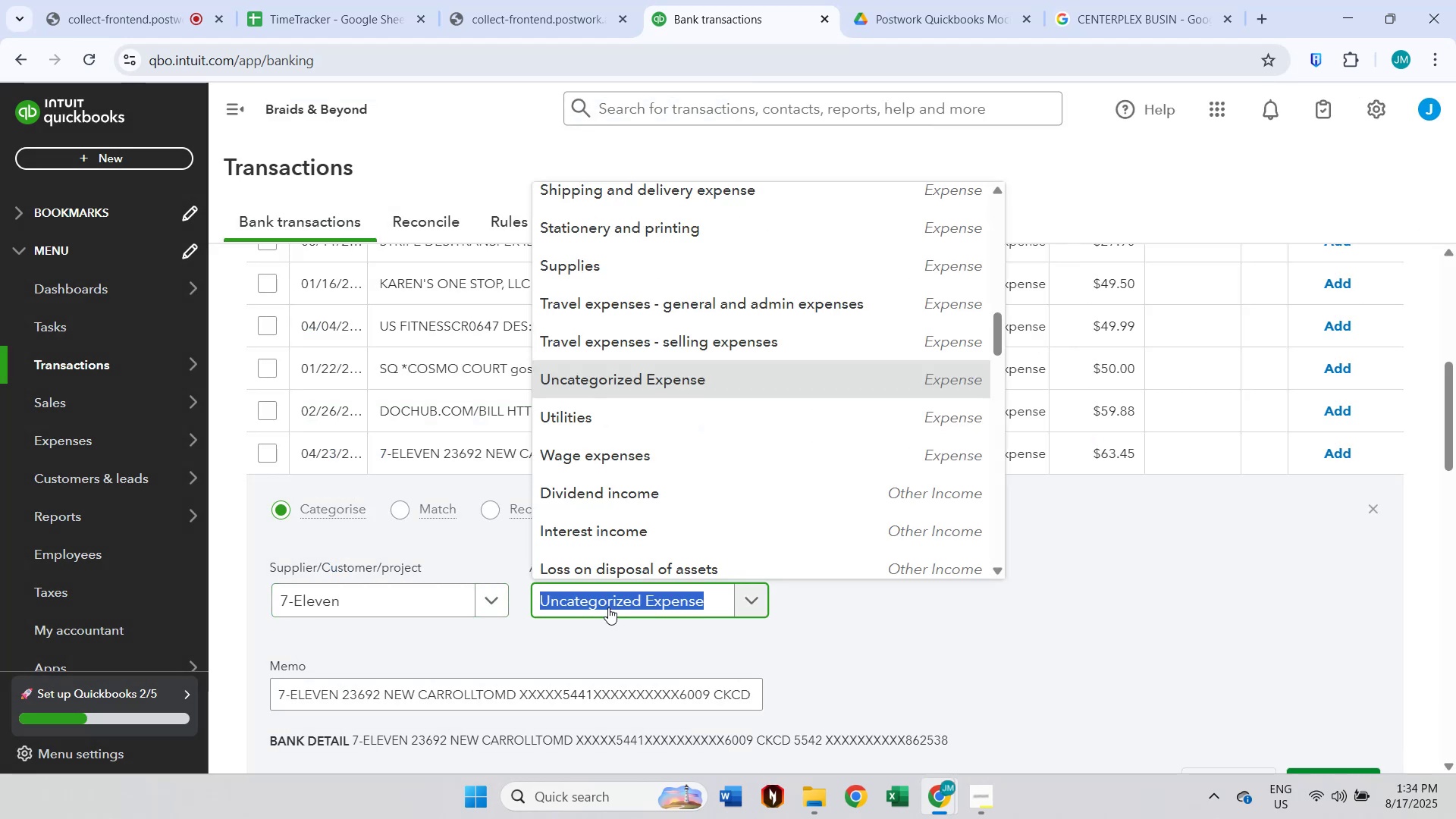 
type(meal)
 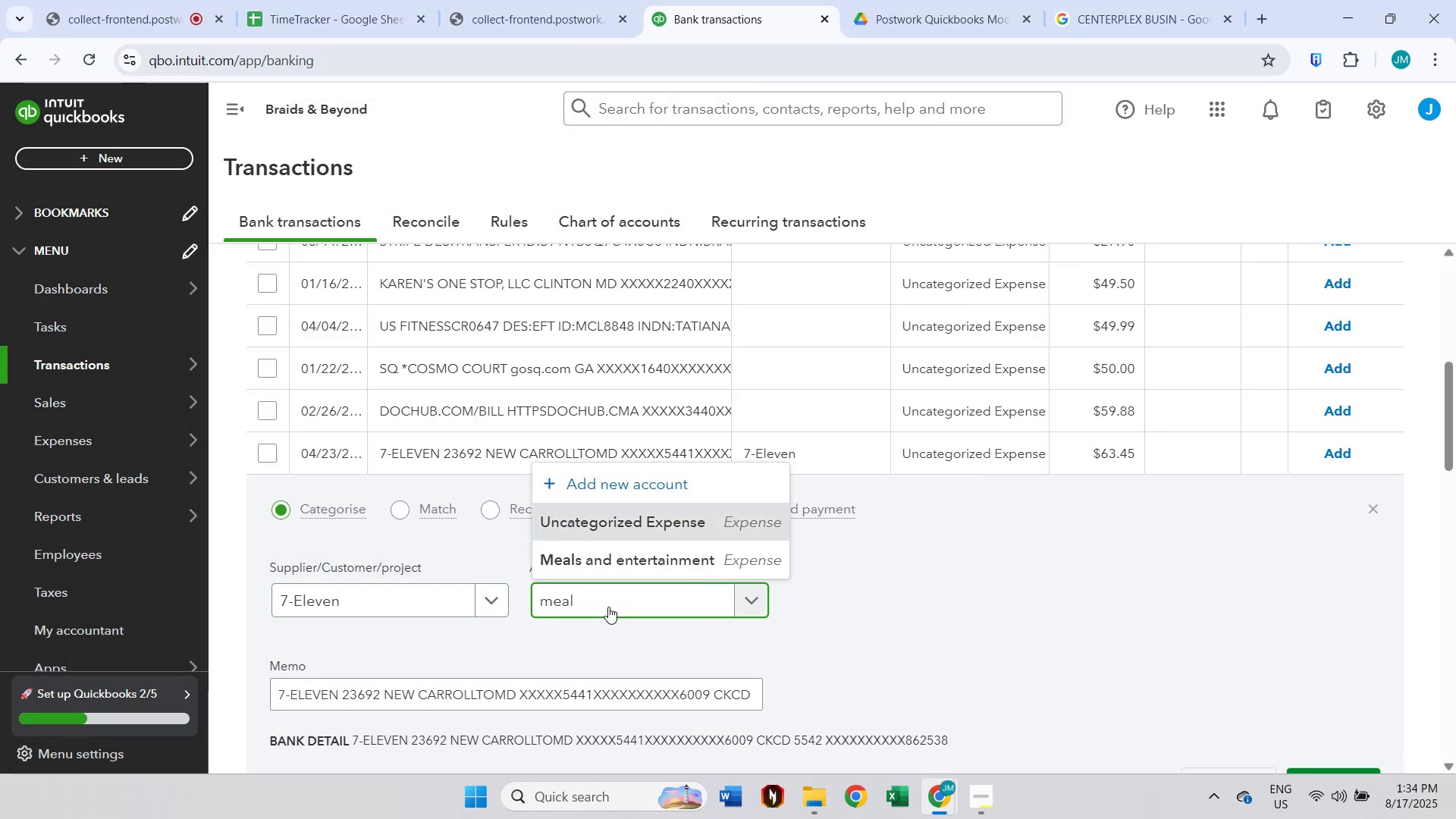 
left_click([622, 545])
 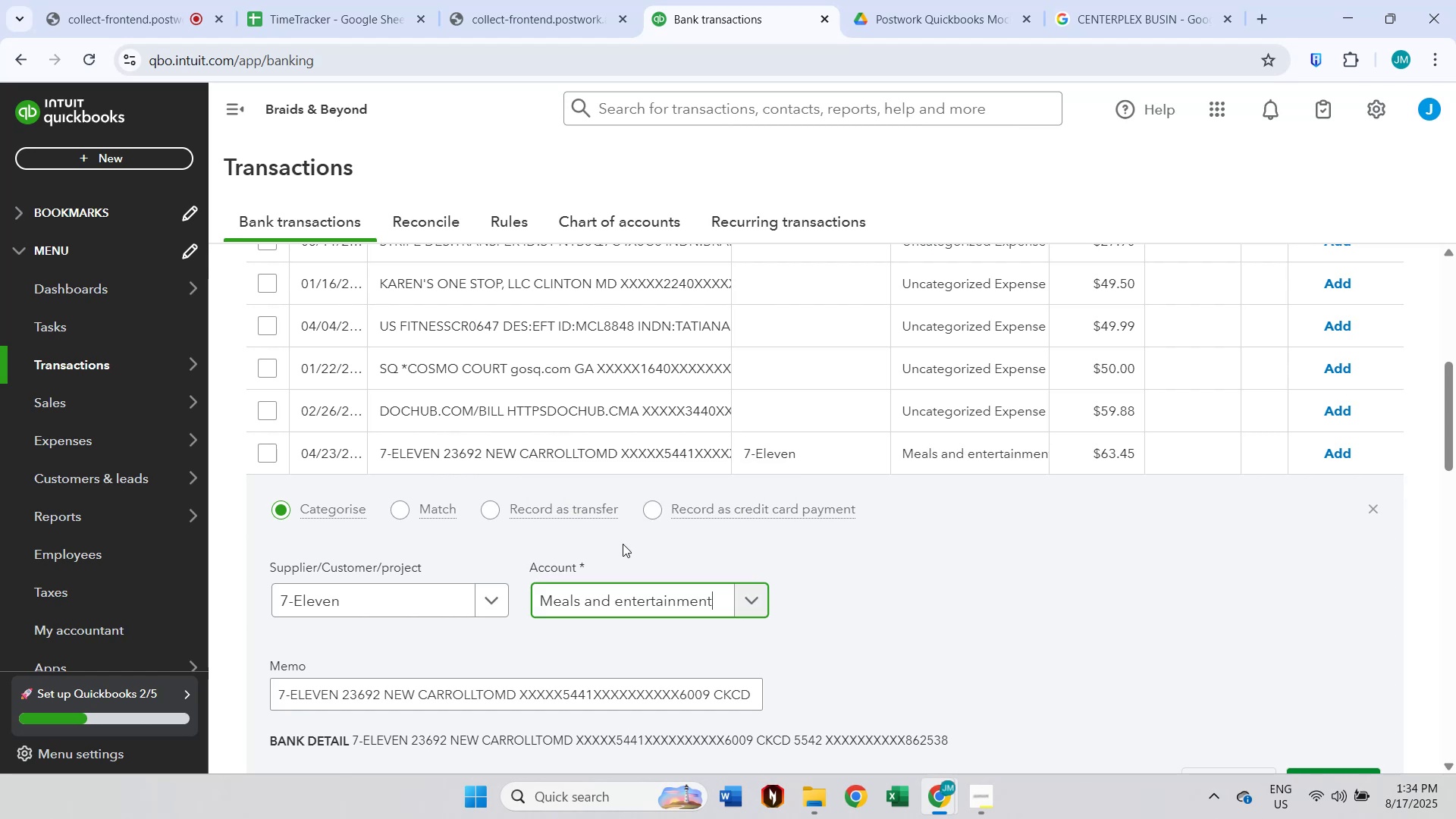 
scroll: coordinate [1127, 590], scroll_direction: down, amount: 3.0
 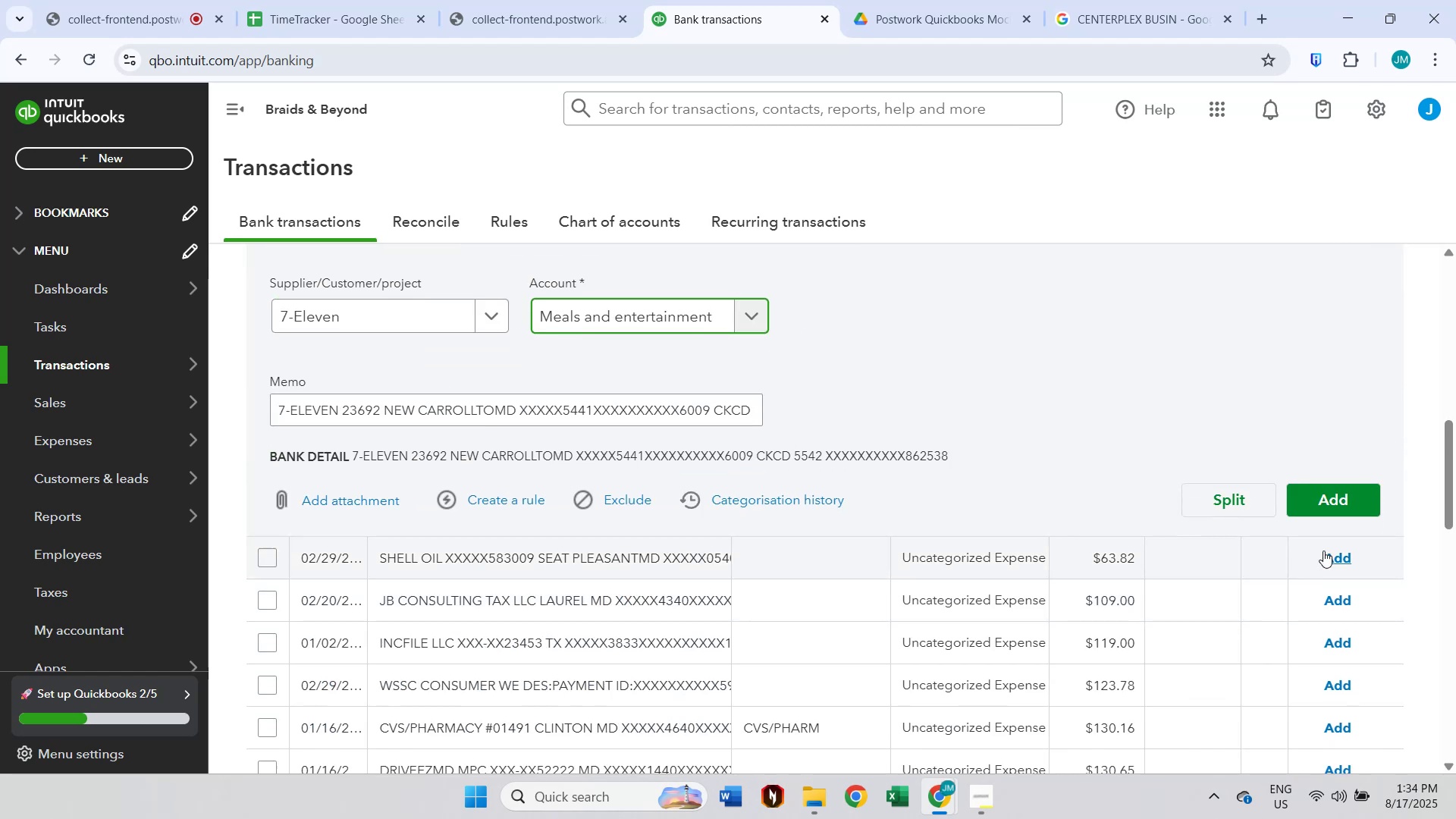 
left_click([1348, 502])
 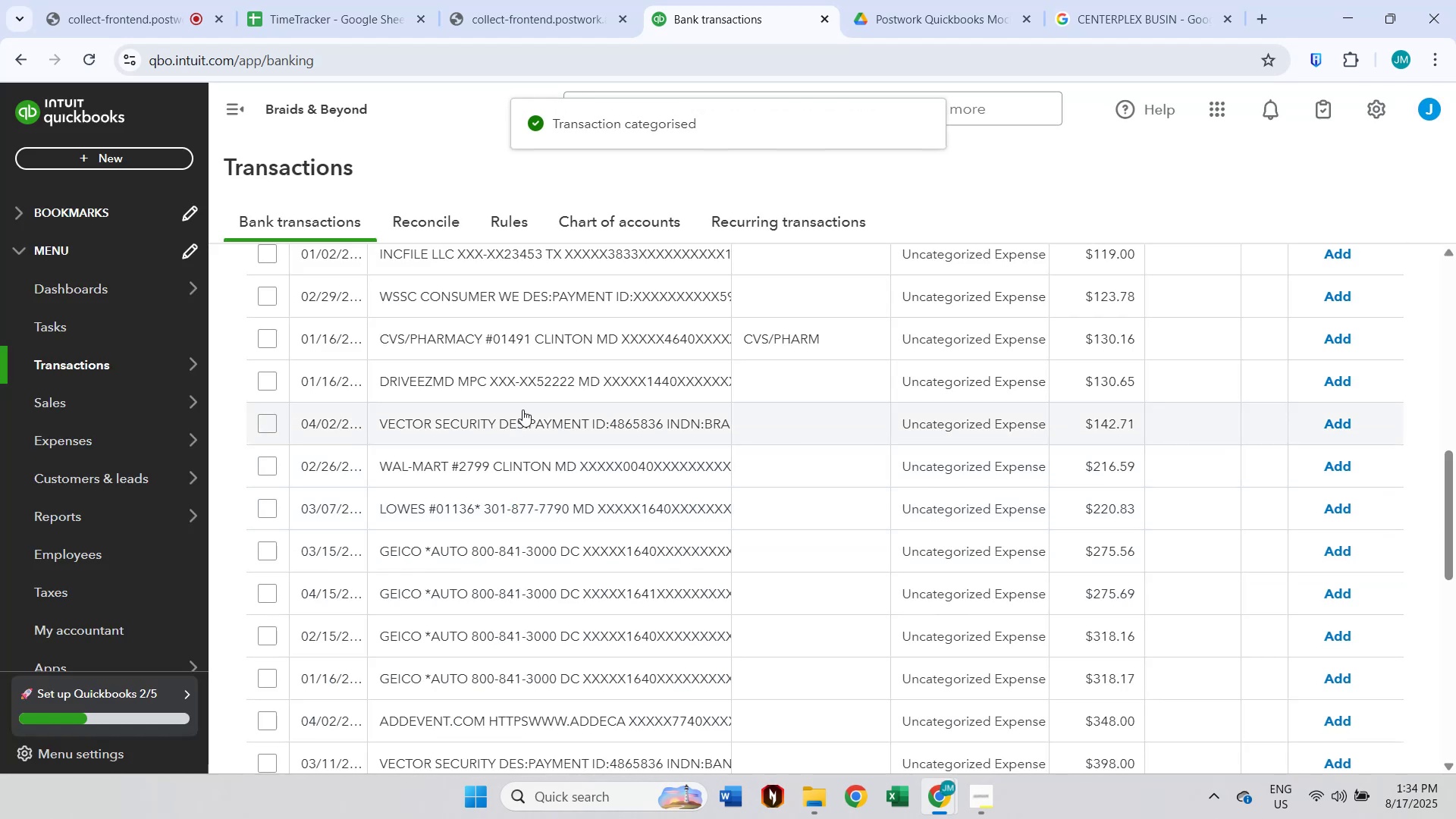 
scroll: coordinate [523, 423], scroll_direction: up, amount: 1.0
 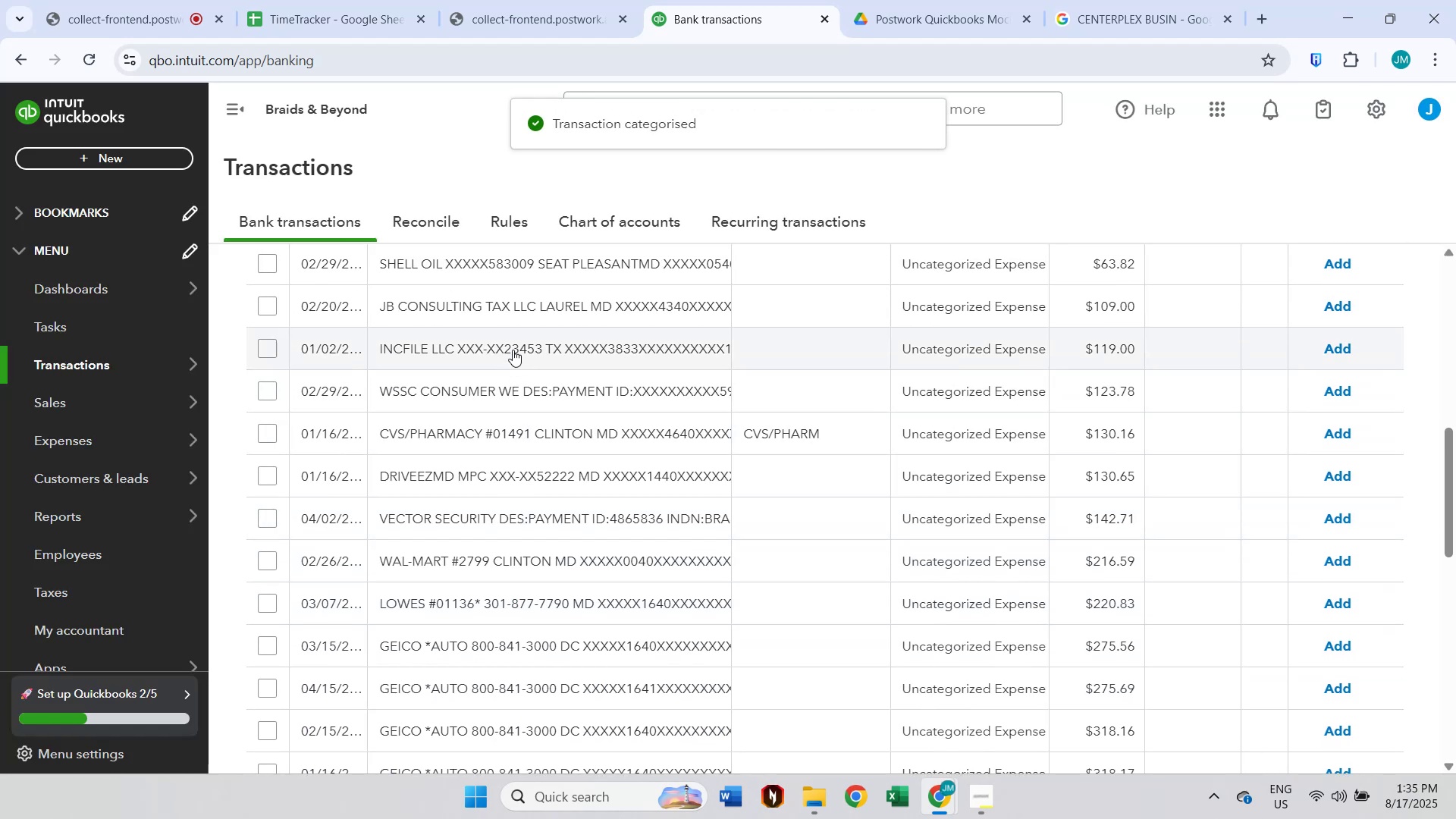 
left_click([512, 318])
 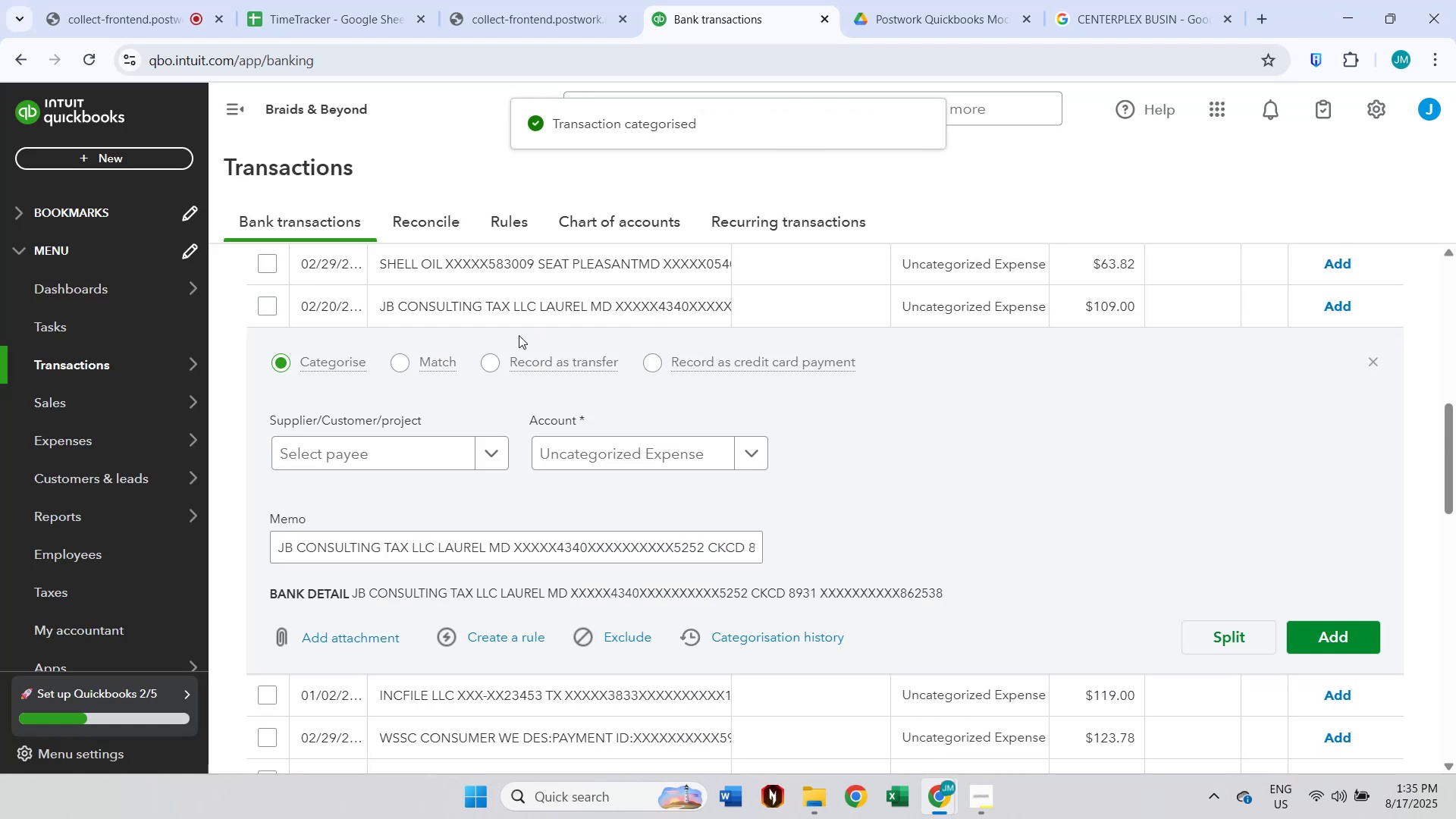 
scroll: coordinate [525, 355], scroll_direction: down, amount: 1.0
 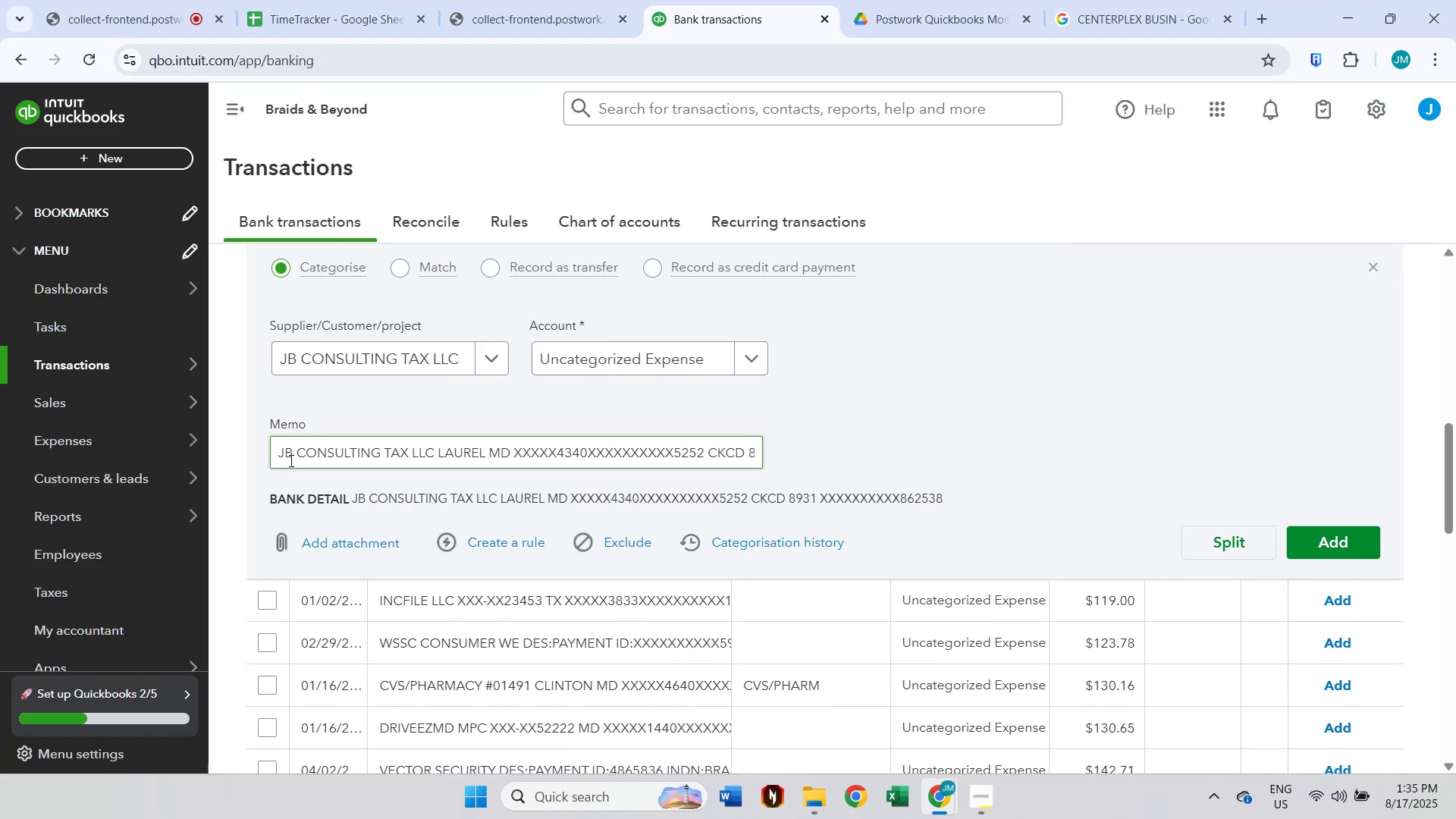 
double_click([286, 453])
 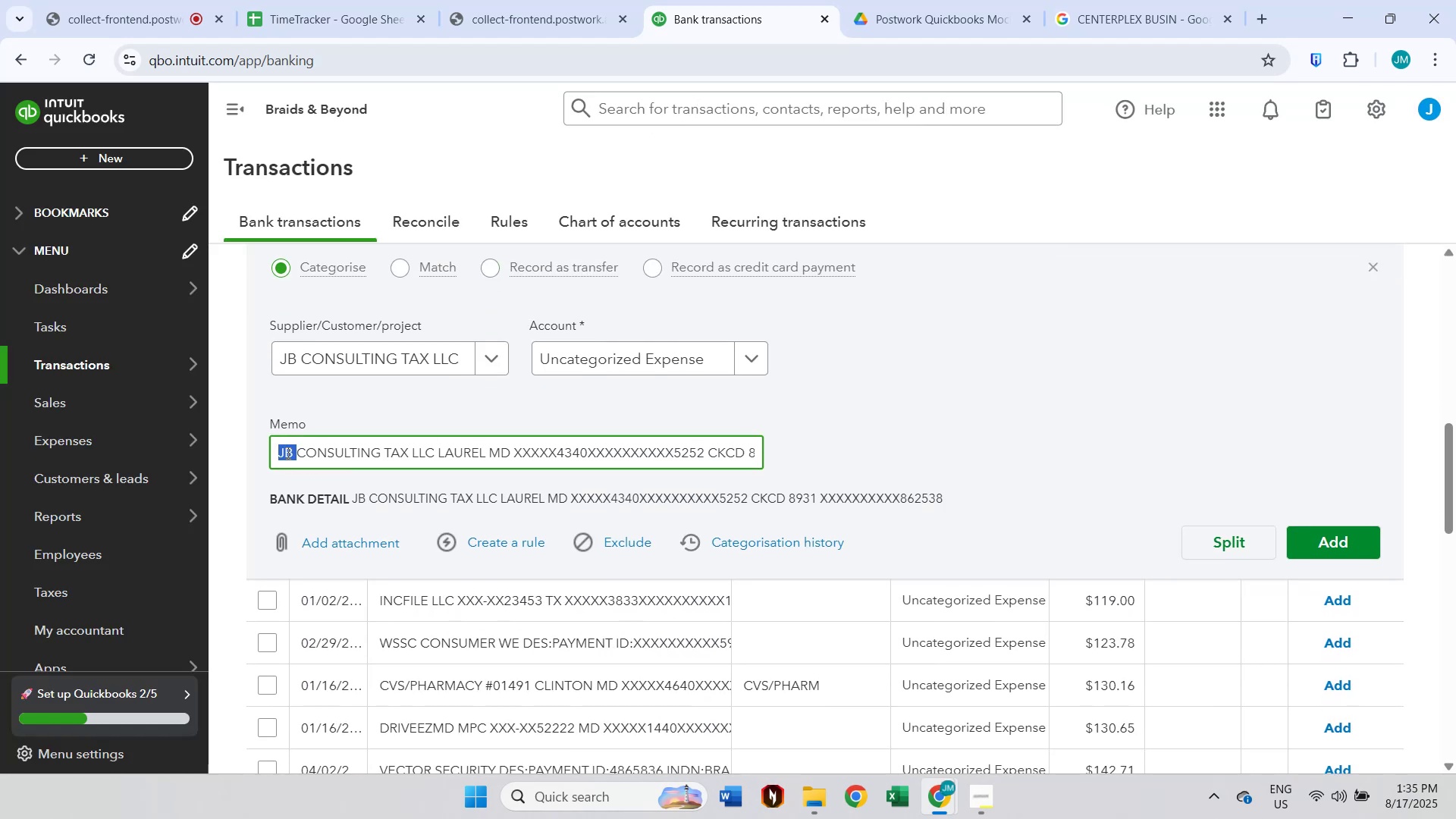 
hold_key(key=ShiftLeft, duration=1.29)
triple_click([375, 453])
 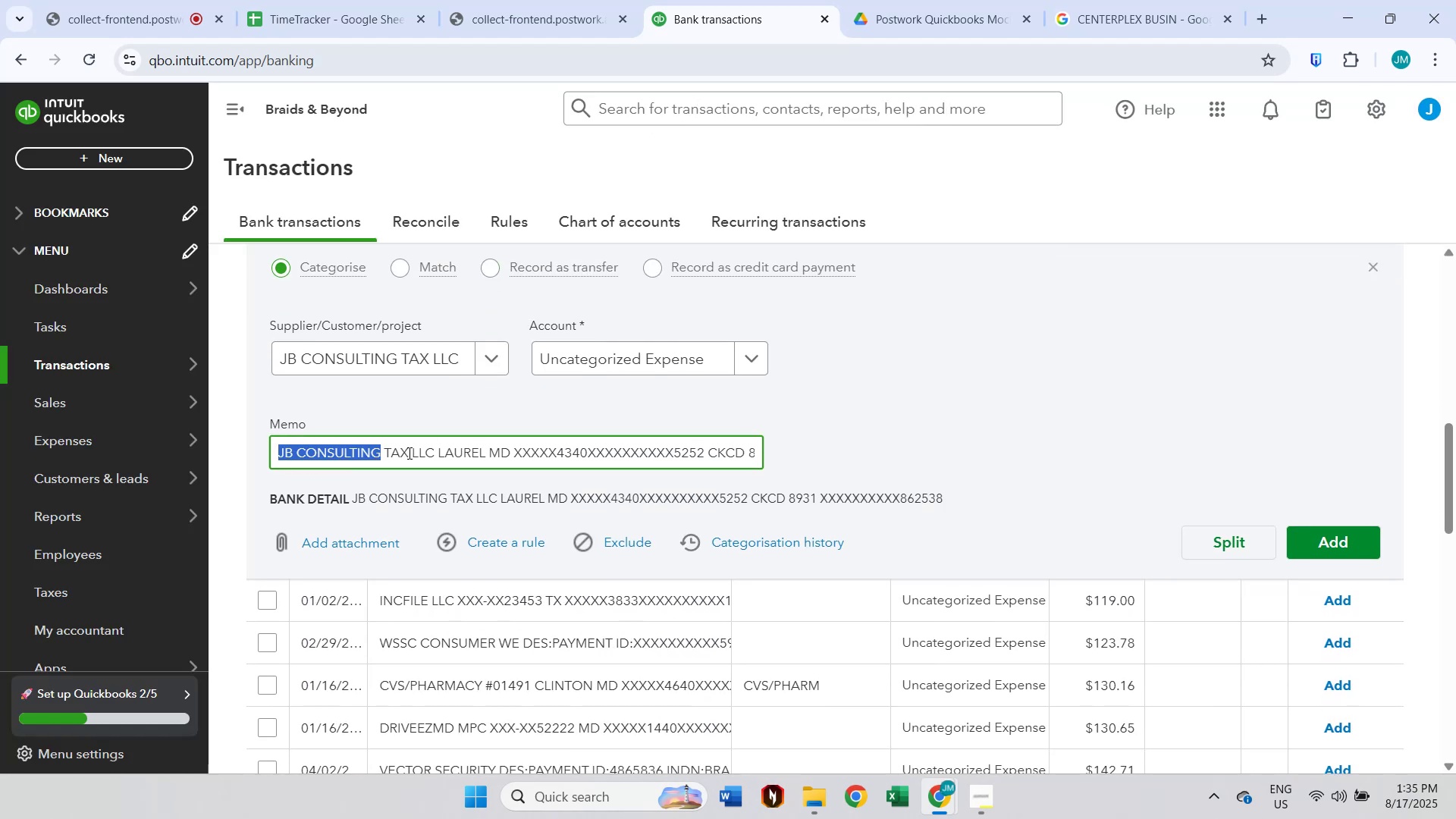 
triple_click([410, 453])
 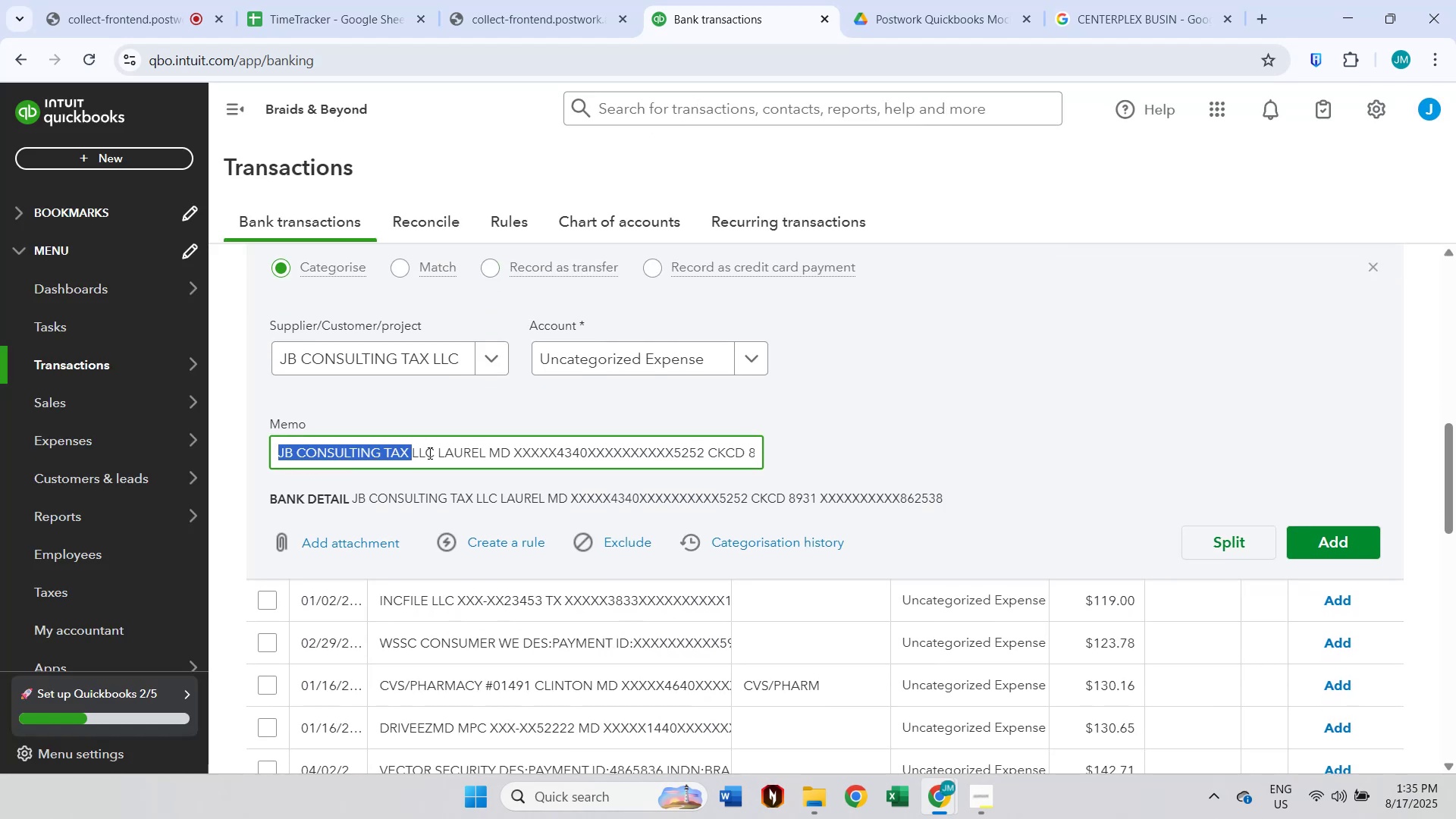 
triple_click([435, 453])
 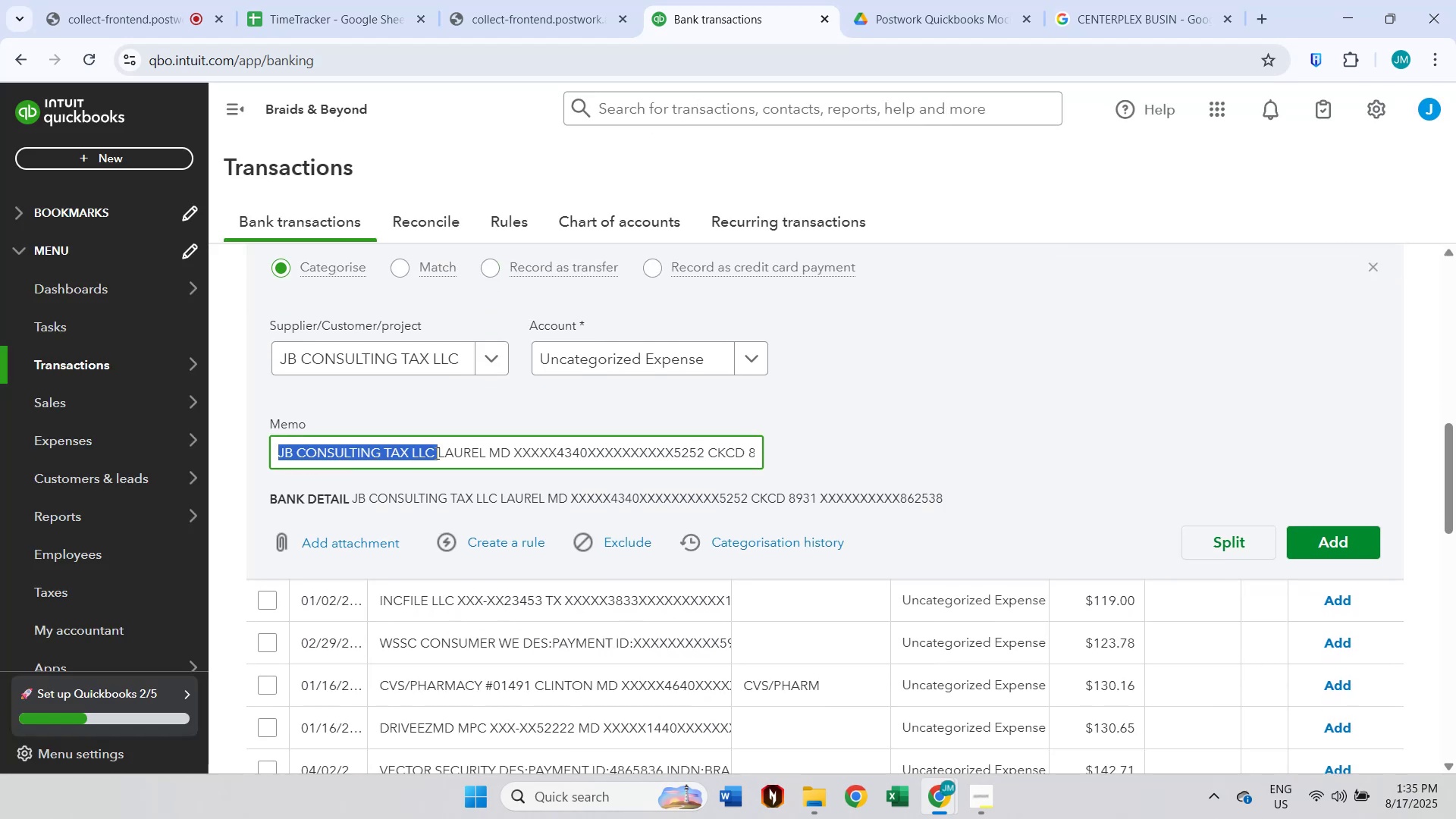 
key(Control+C)
 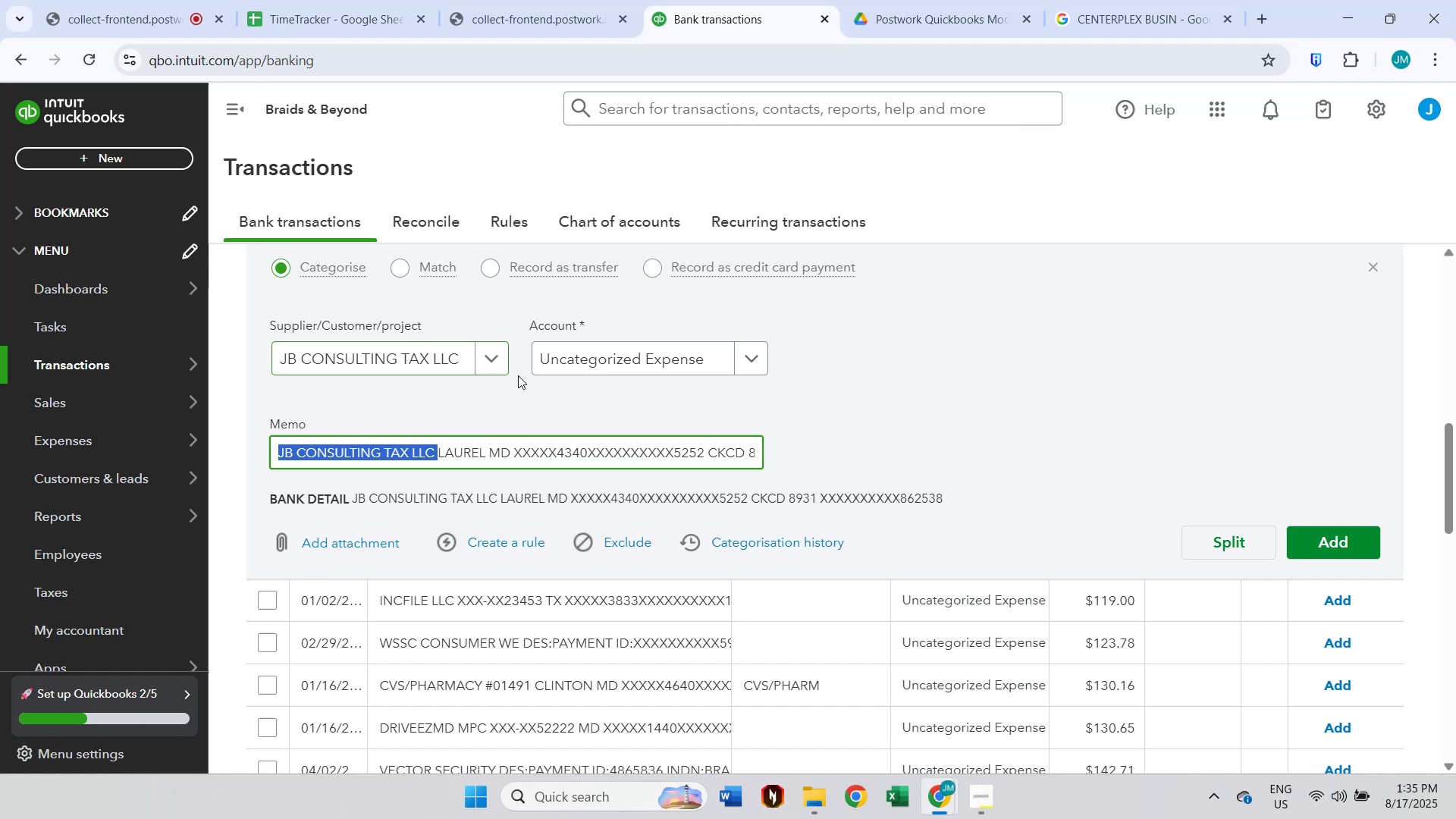 
left_click([617, 359])
 